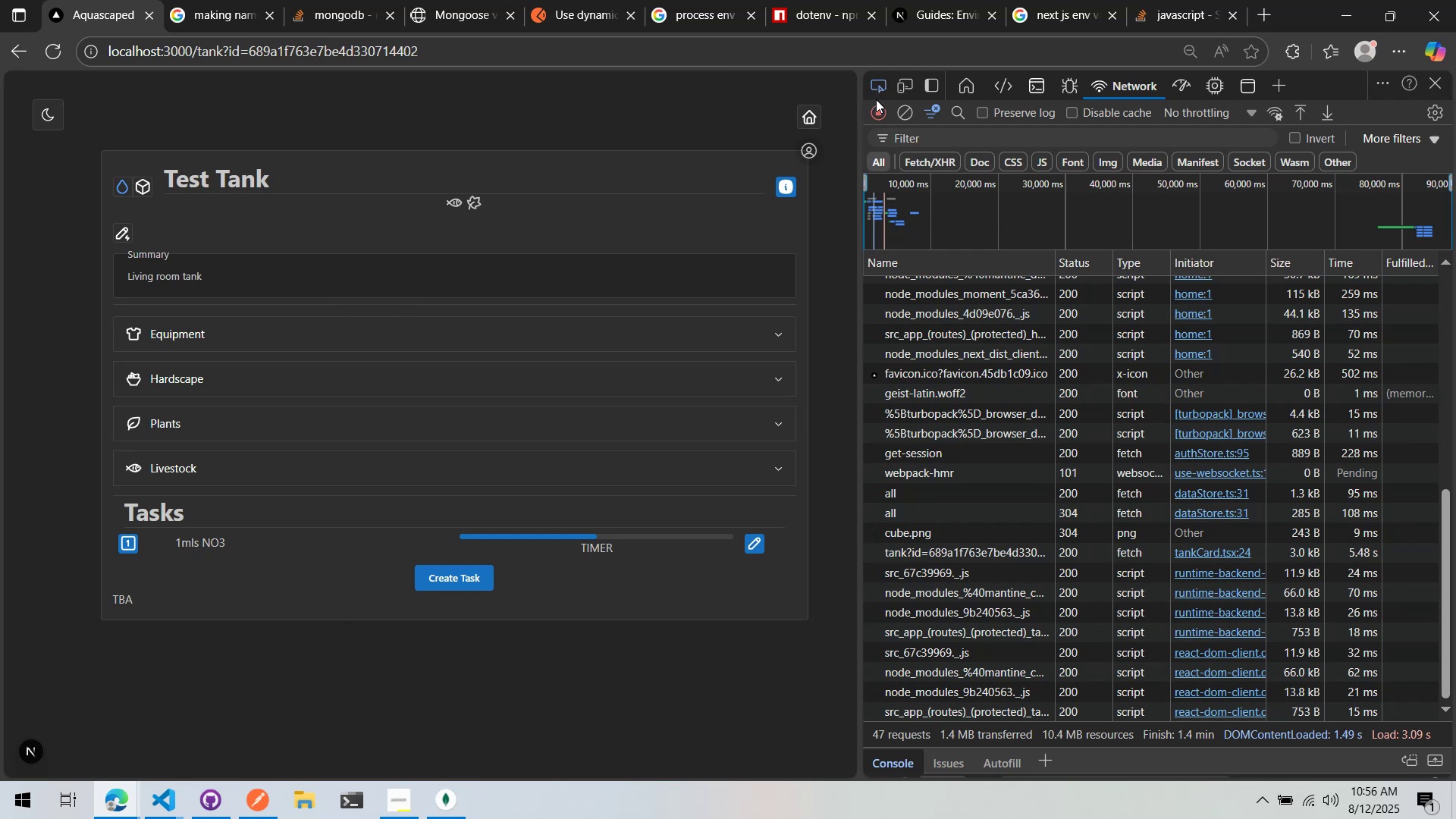 
left_click([878, 84])
 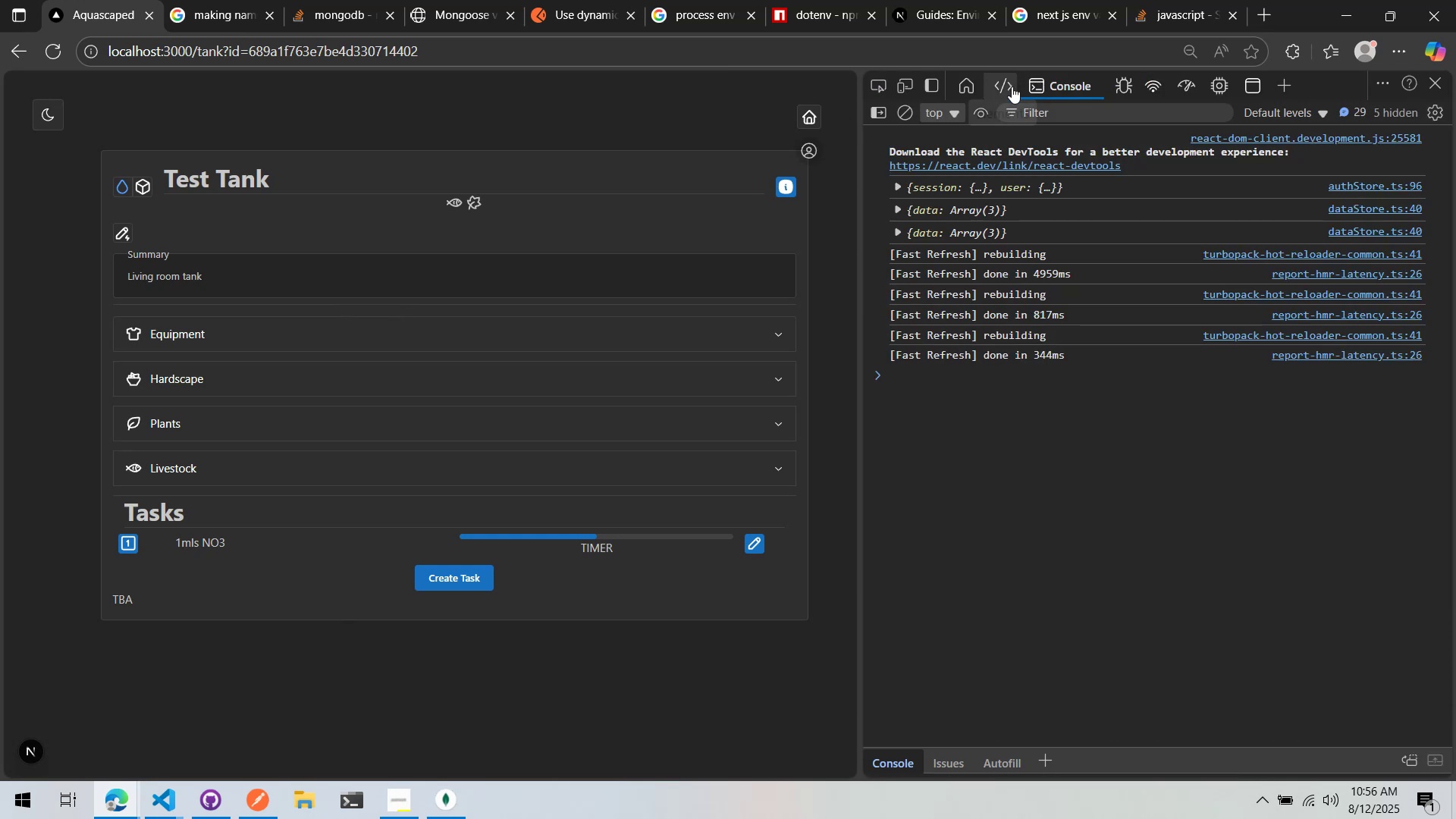 
key(Alt+Tab)
 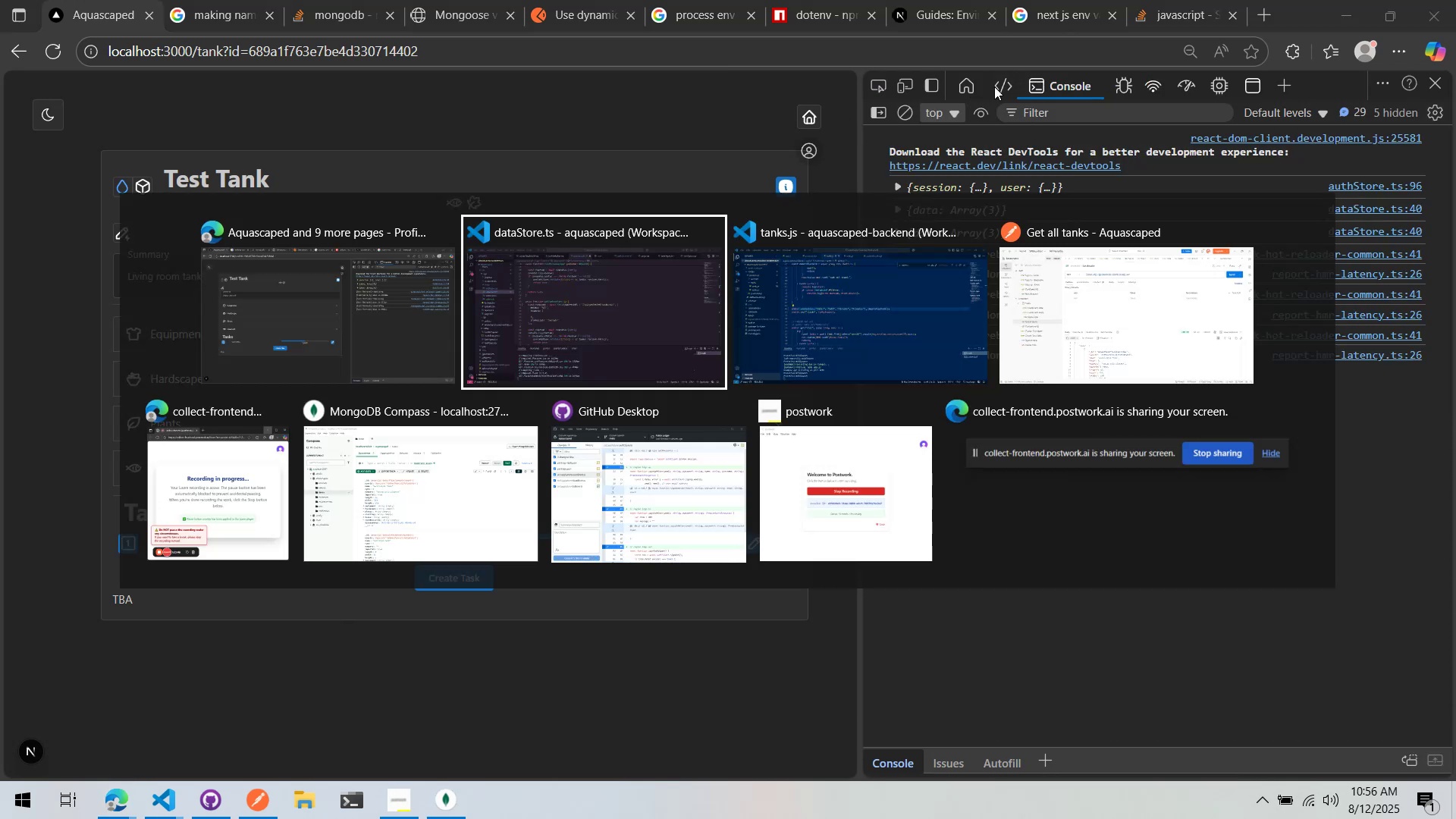 
key(Alt+AltLeft)
 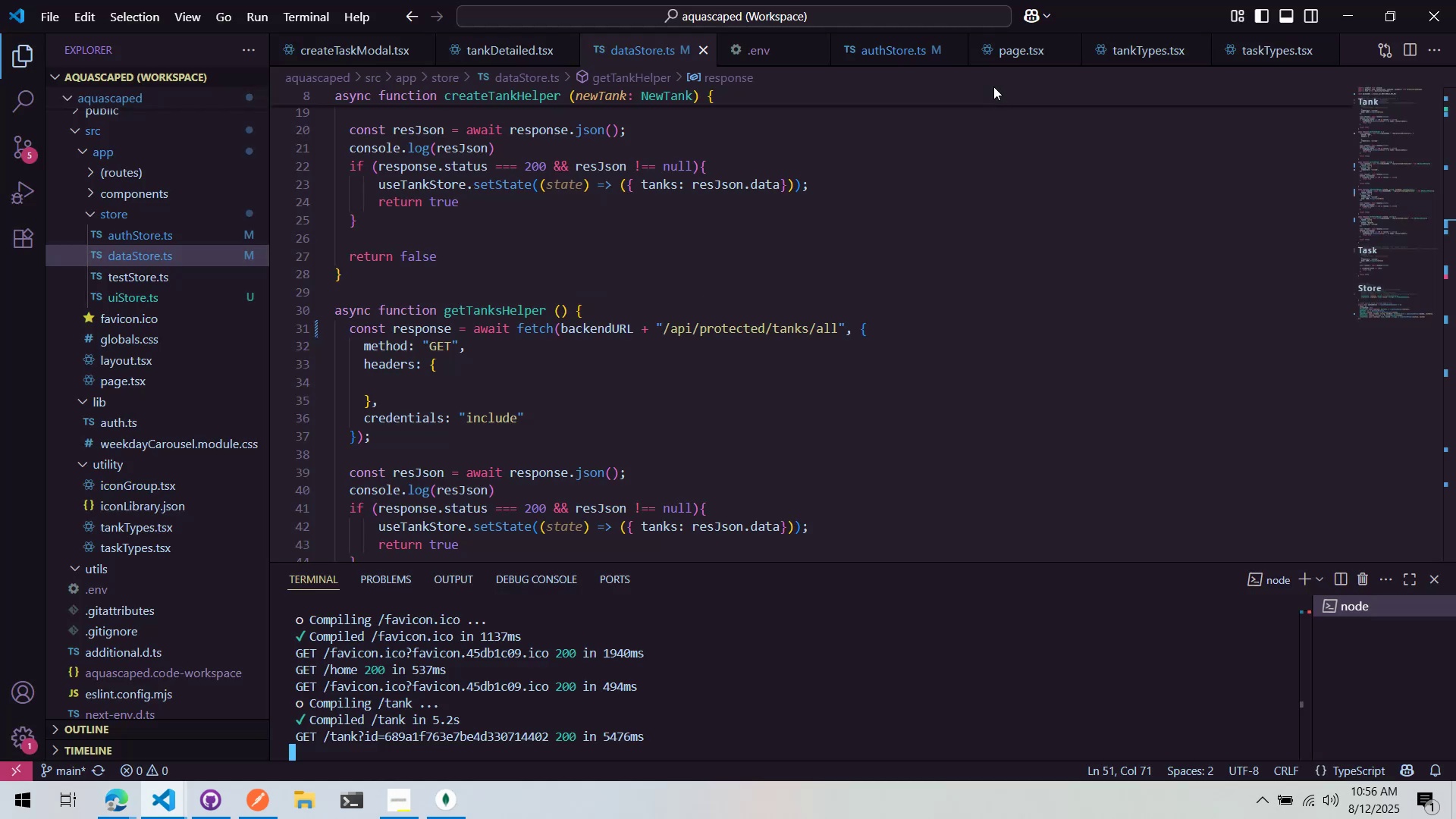 
key(Alt+Tab)
 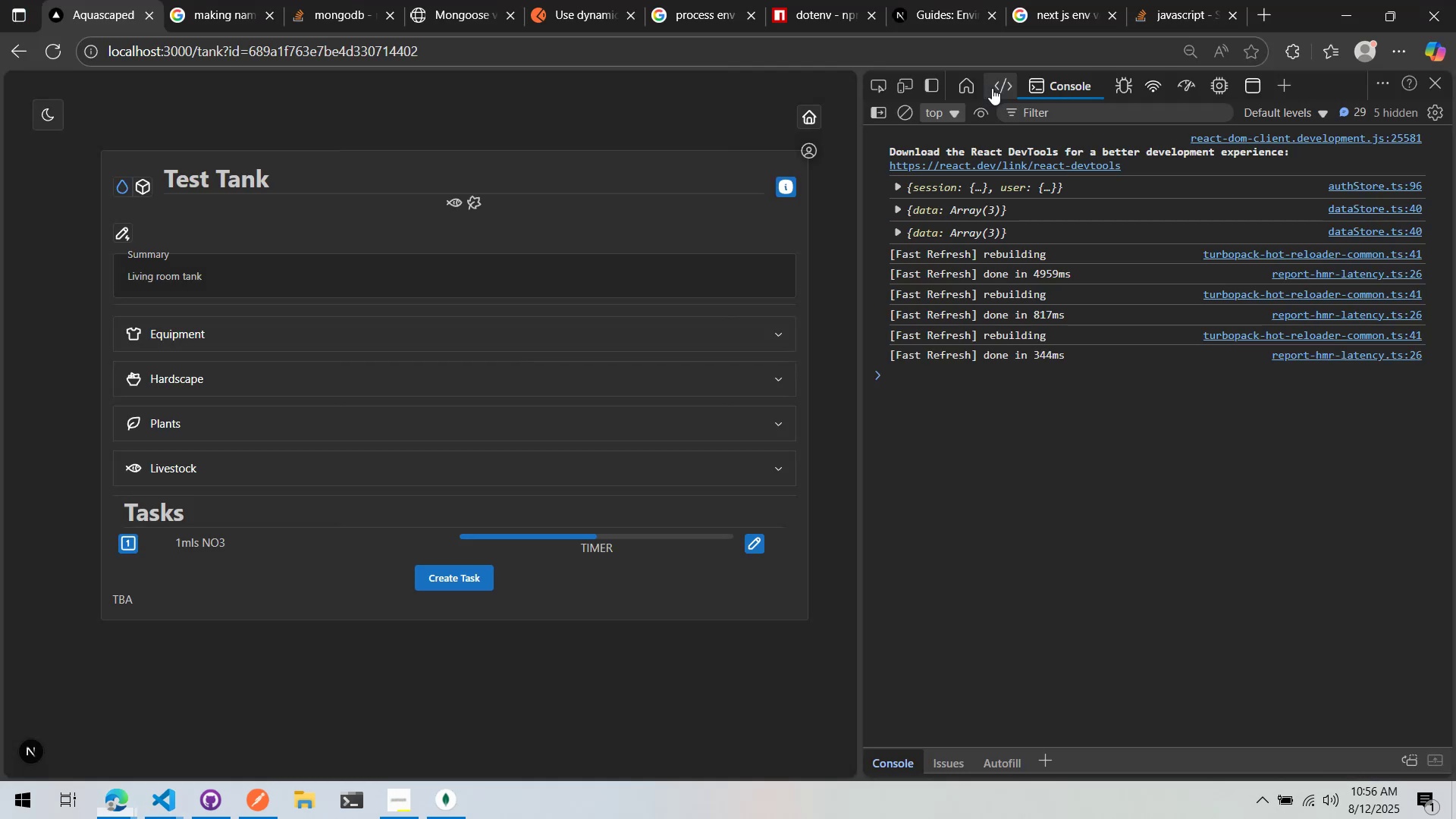 
key(Alt+Tab)
 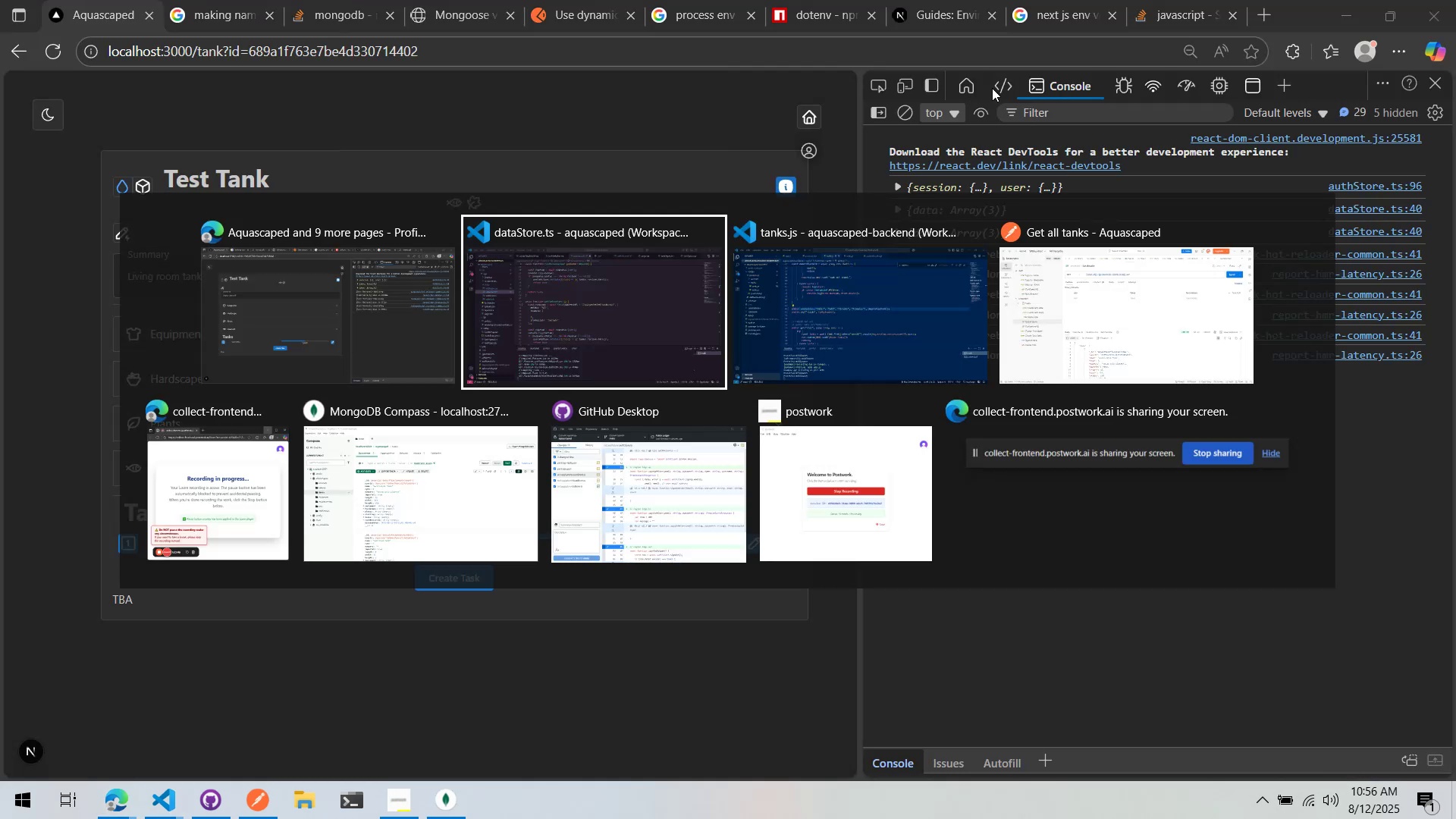 
key(Alt+AltLeft)
 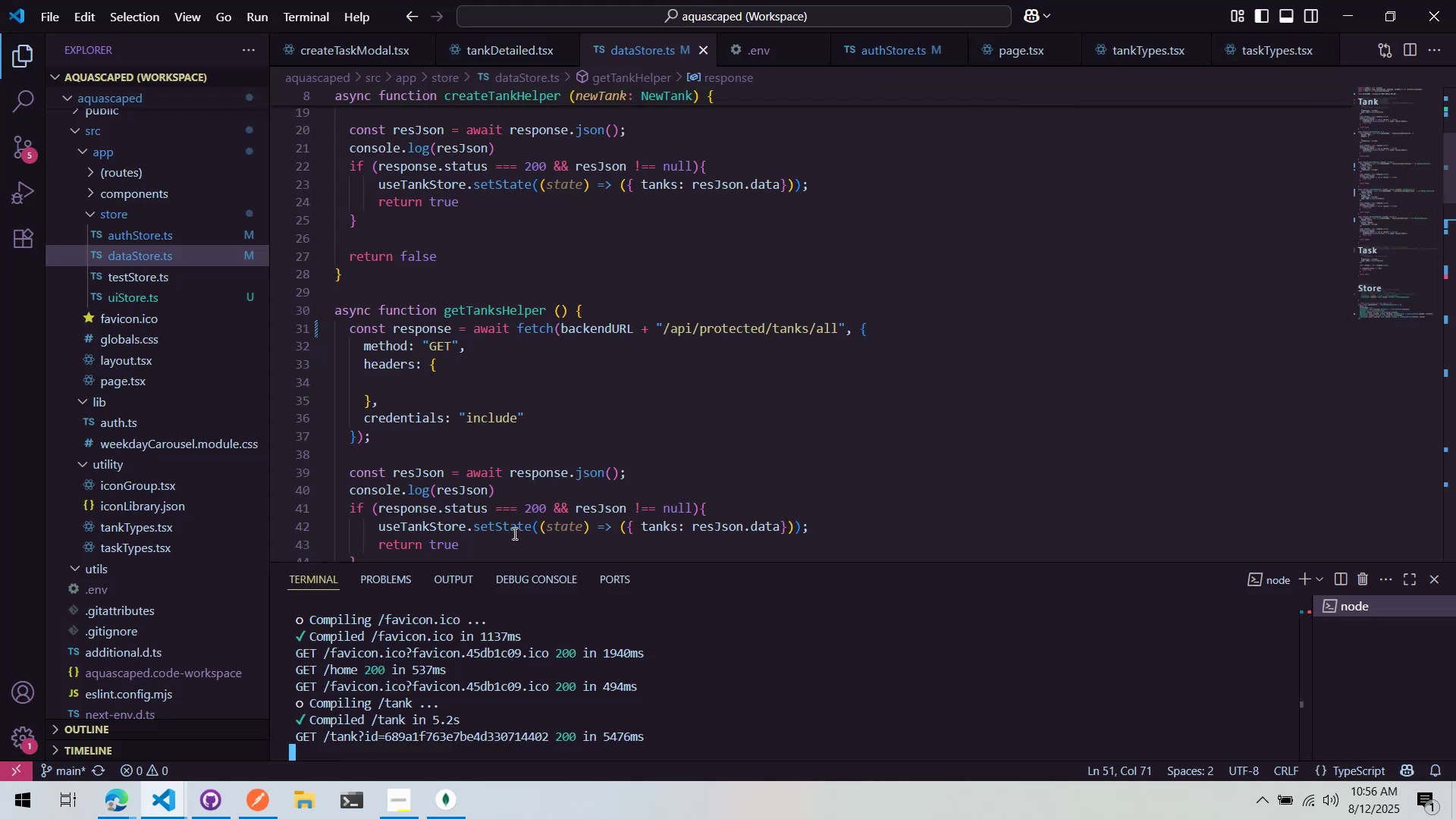 
key(Alt+Tab)
 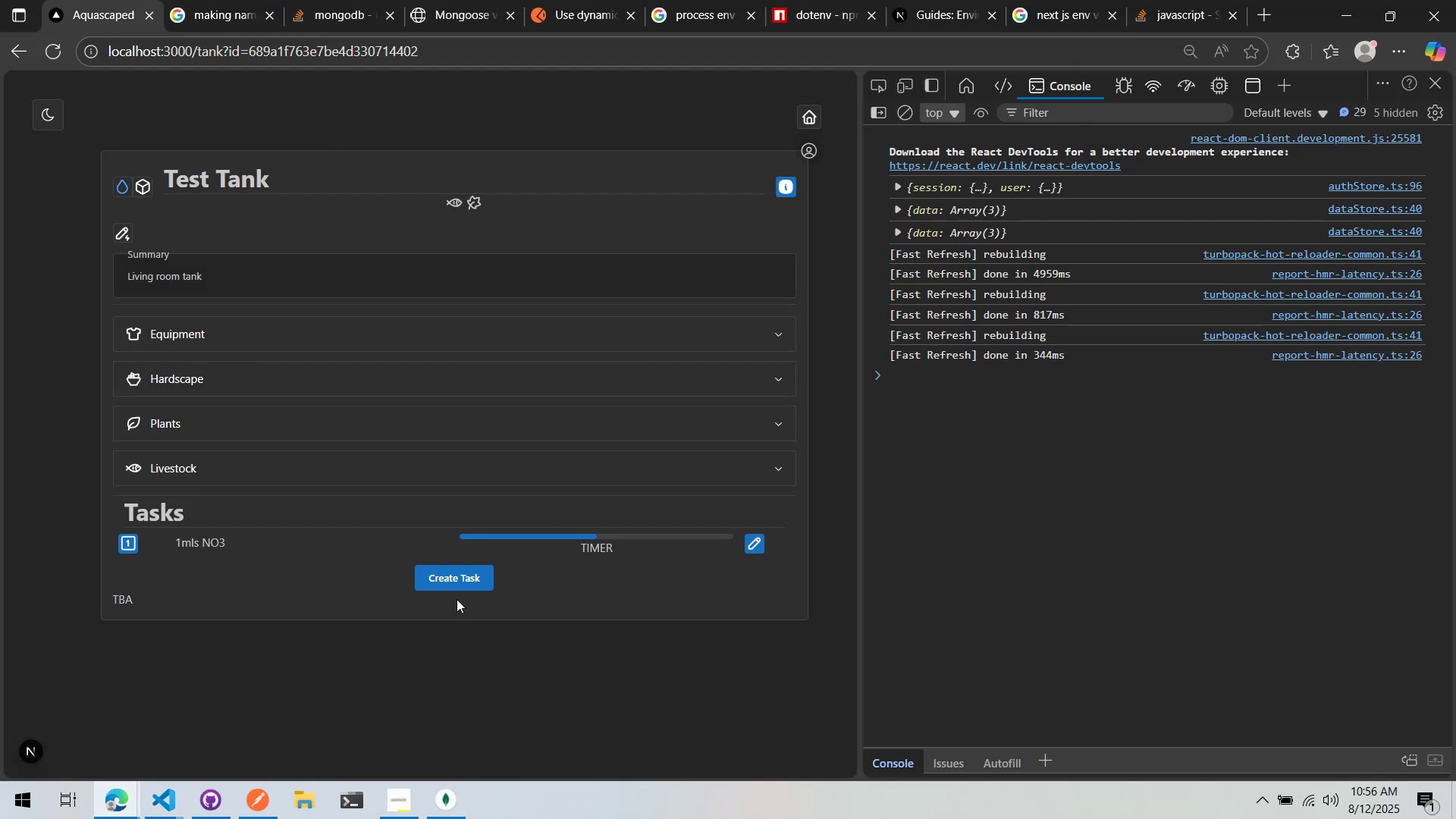 
left_click([451, 586])
 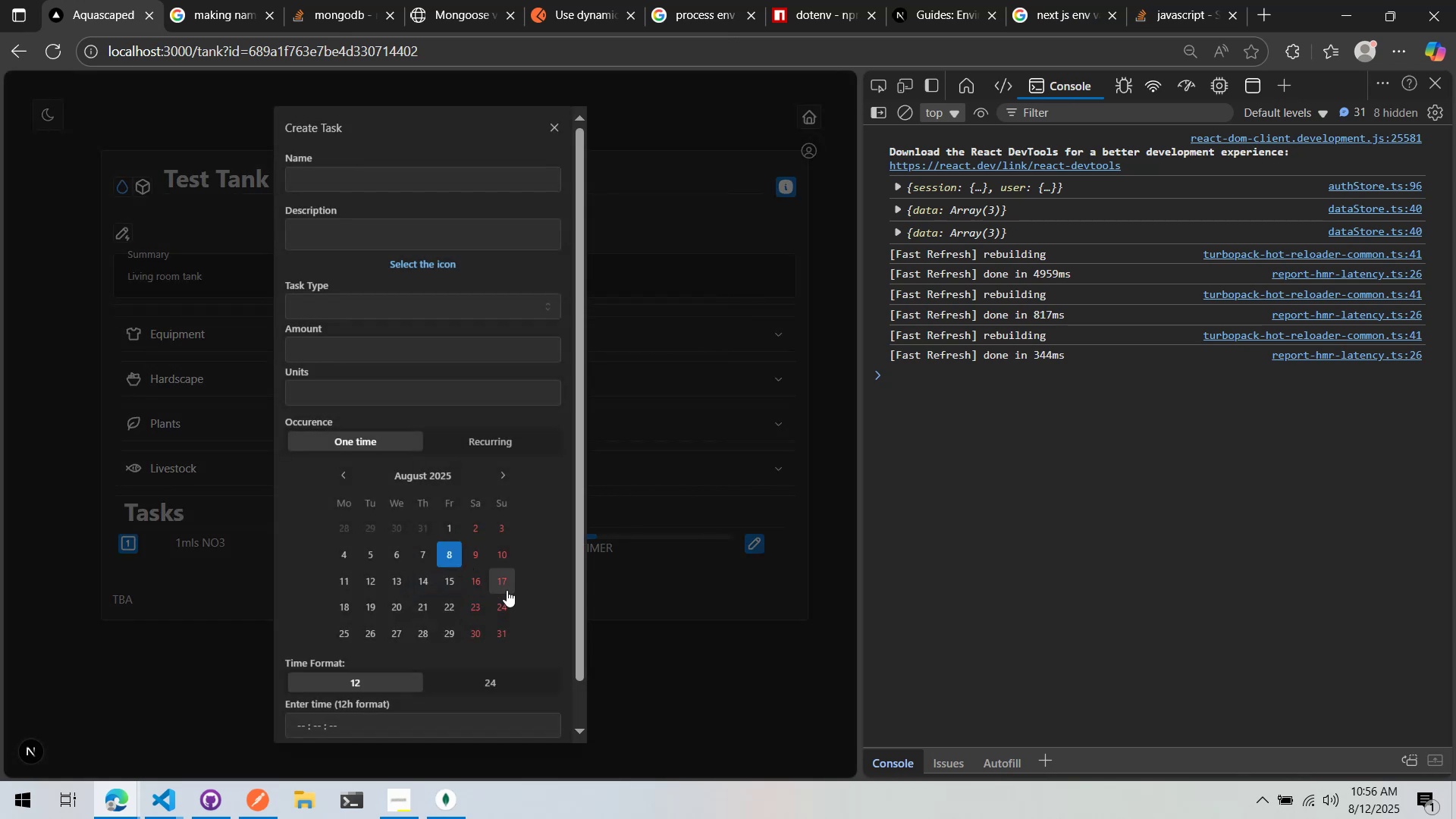 
left_click([353, 172])
 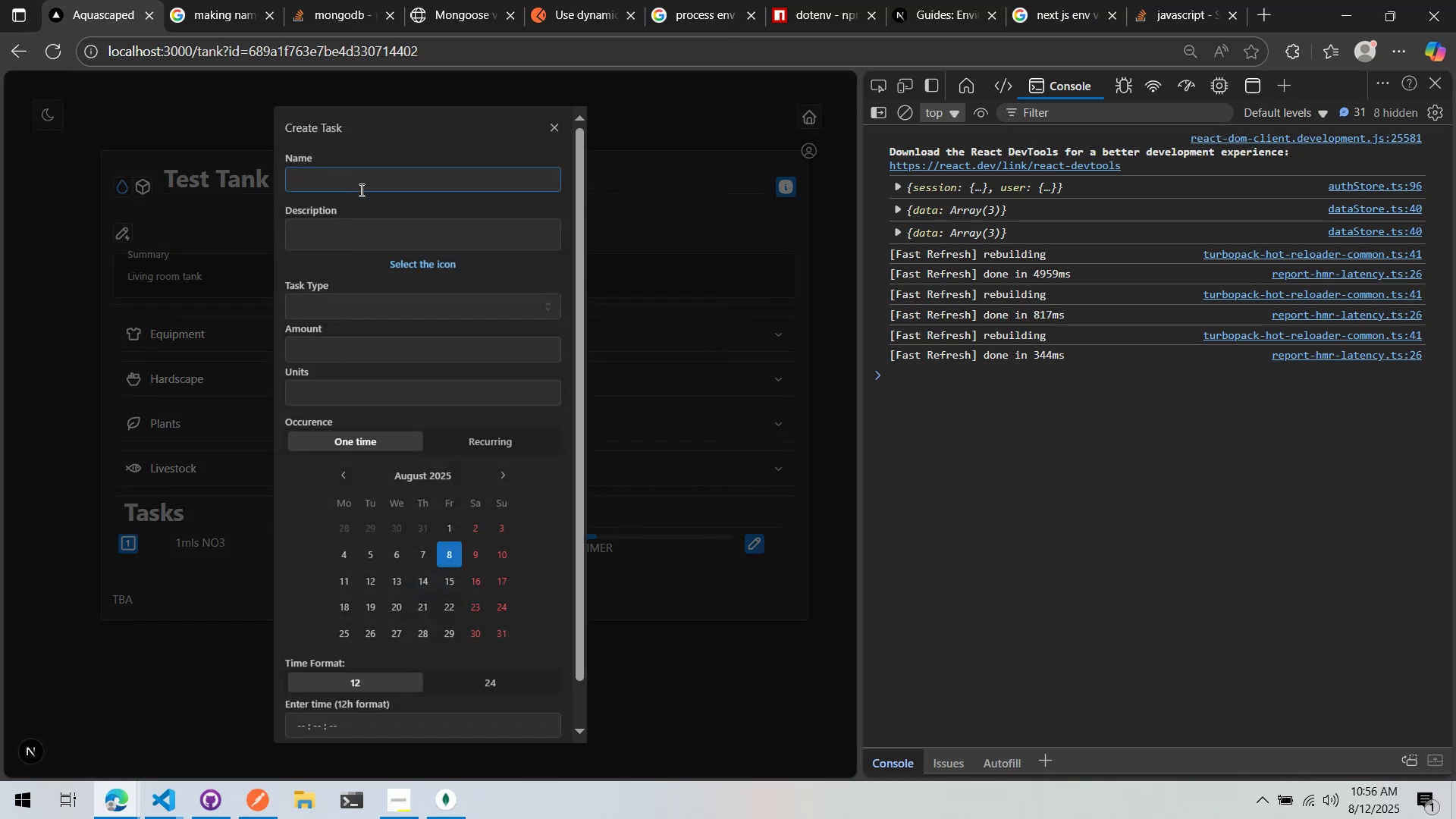 
type(New Task)
key(Tab)
type(1)
key(Backspace)
type(Test task description)
 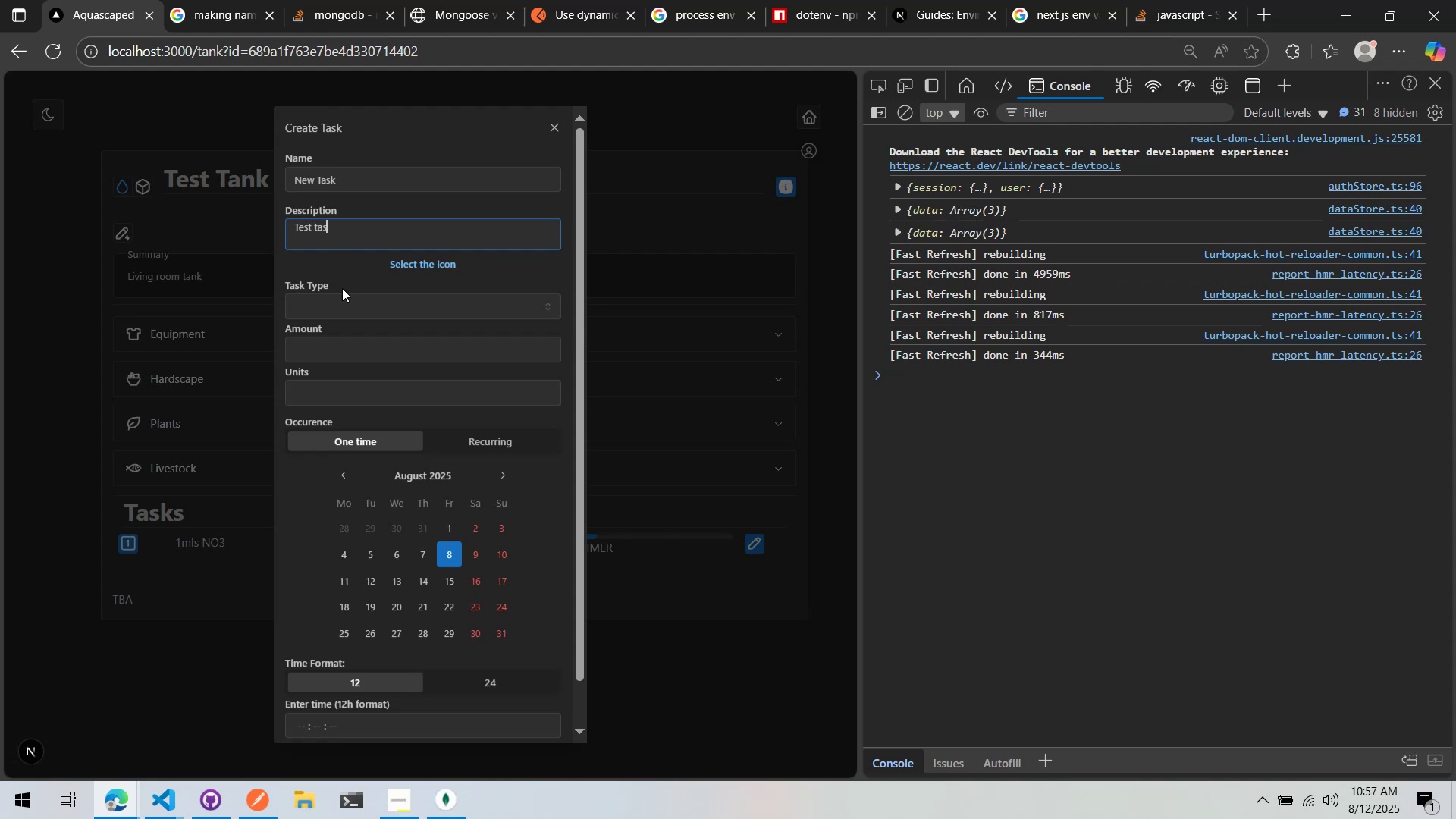 
left_click_drag(start_coordinate=[344, 303], to_coordinate=[344, 307])
 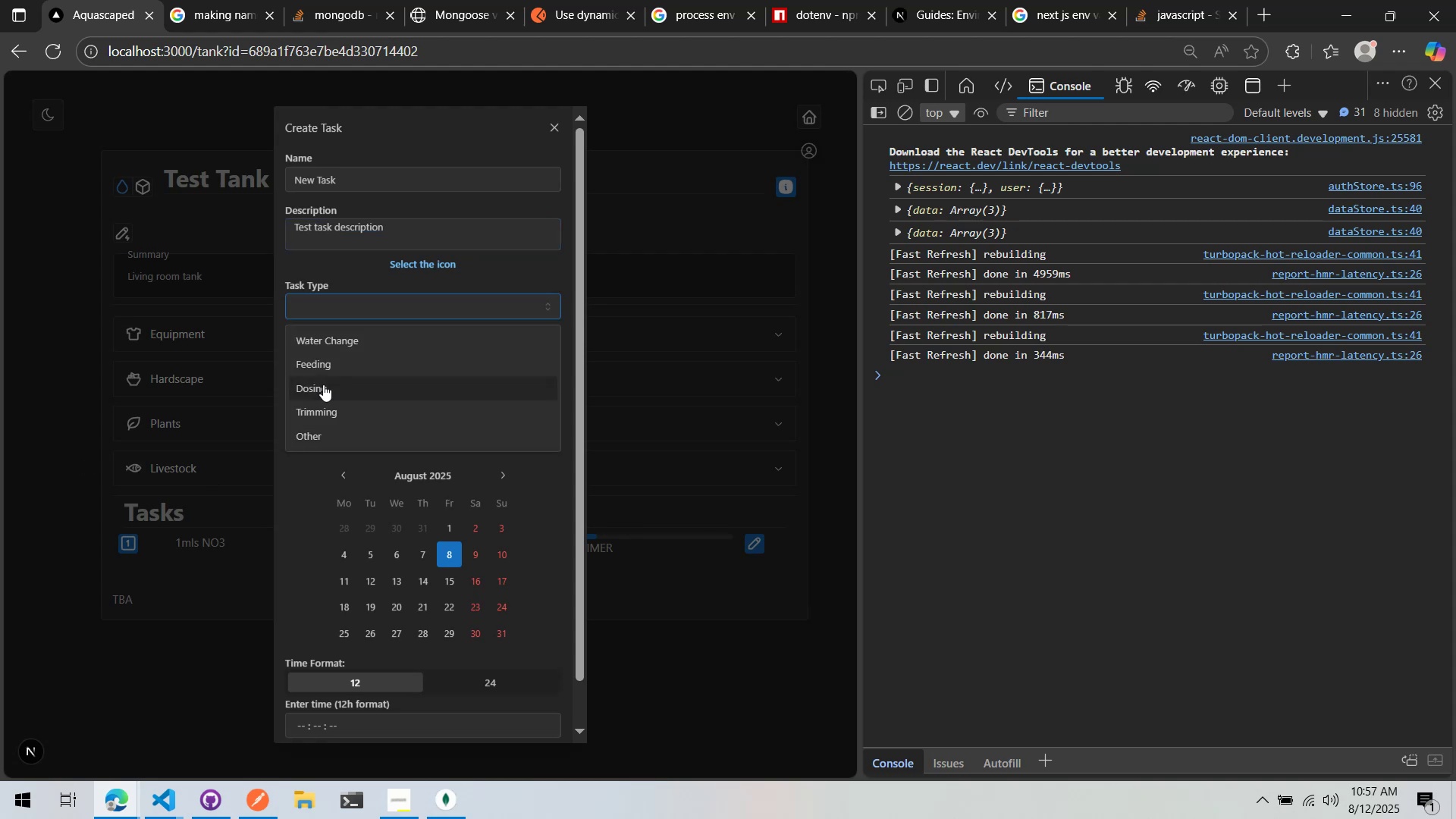 
double_click([321, 314])
 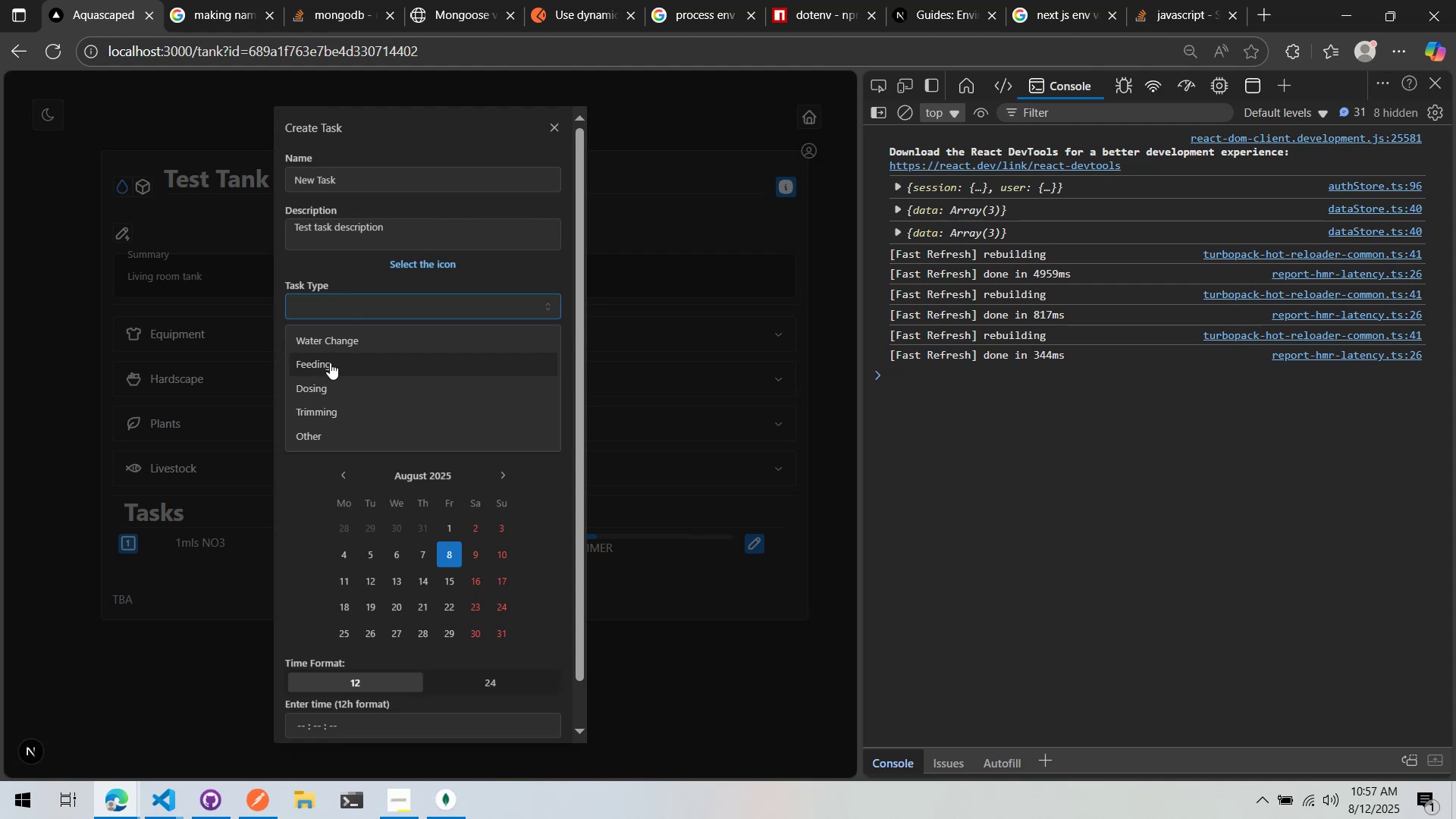 
left_click([330, 370])
 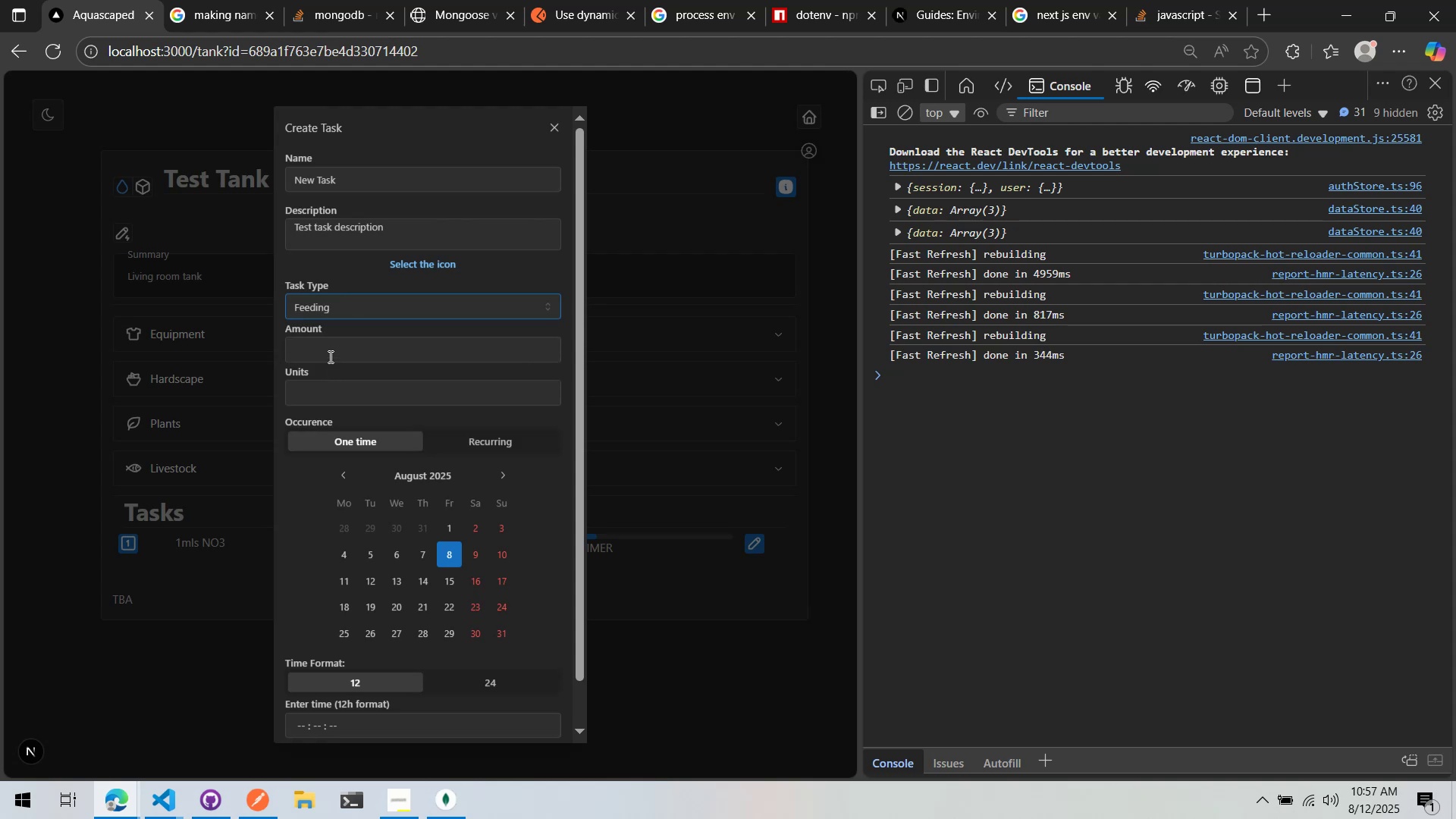 
left_click([330, 355])
 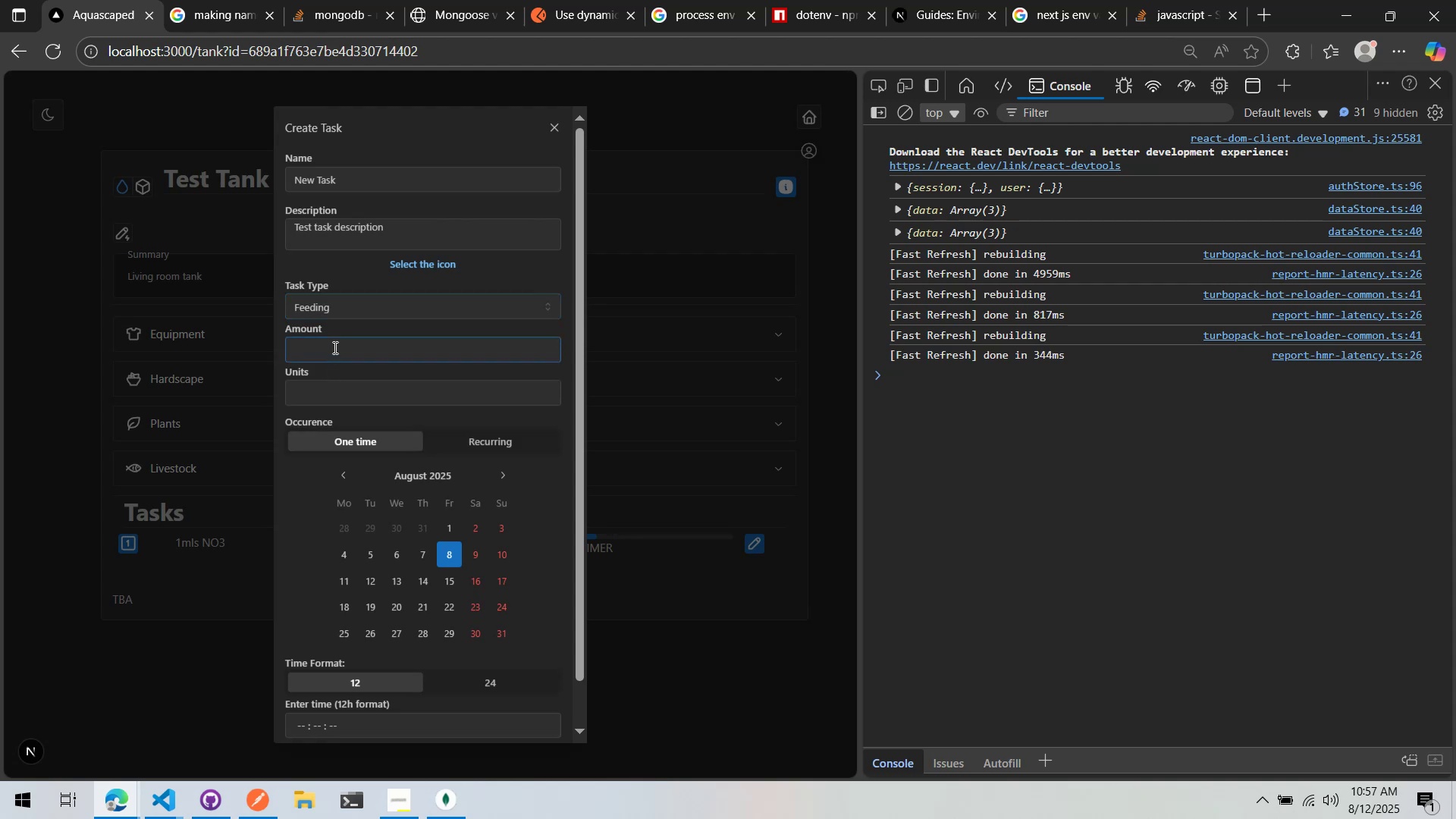 
left_click([334, 347])
 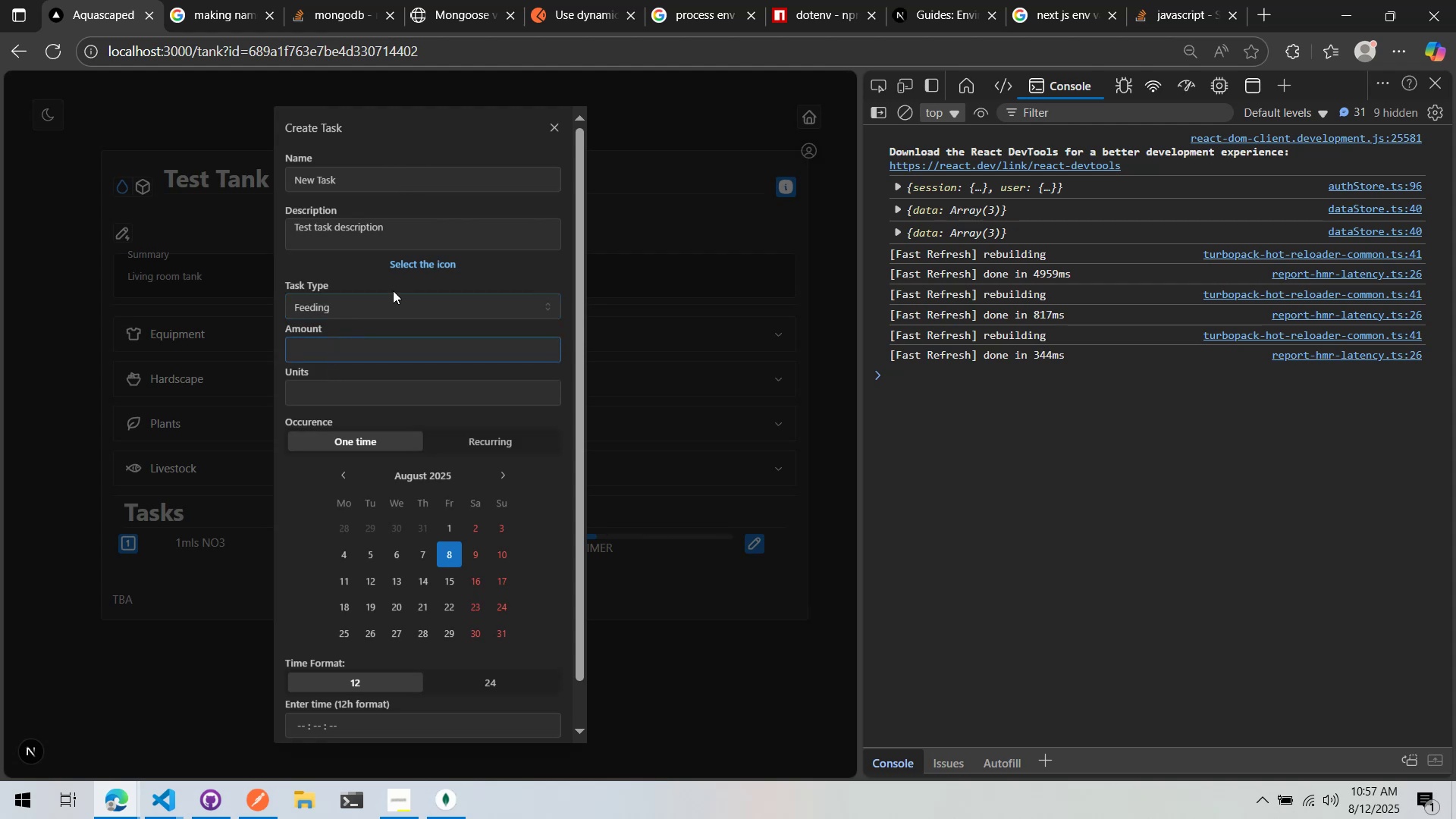 
type(50%)
 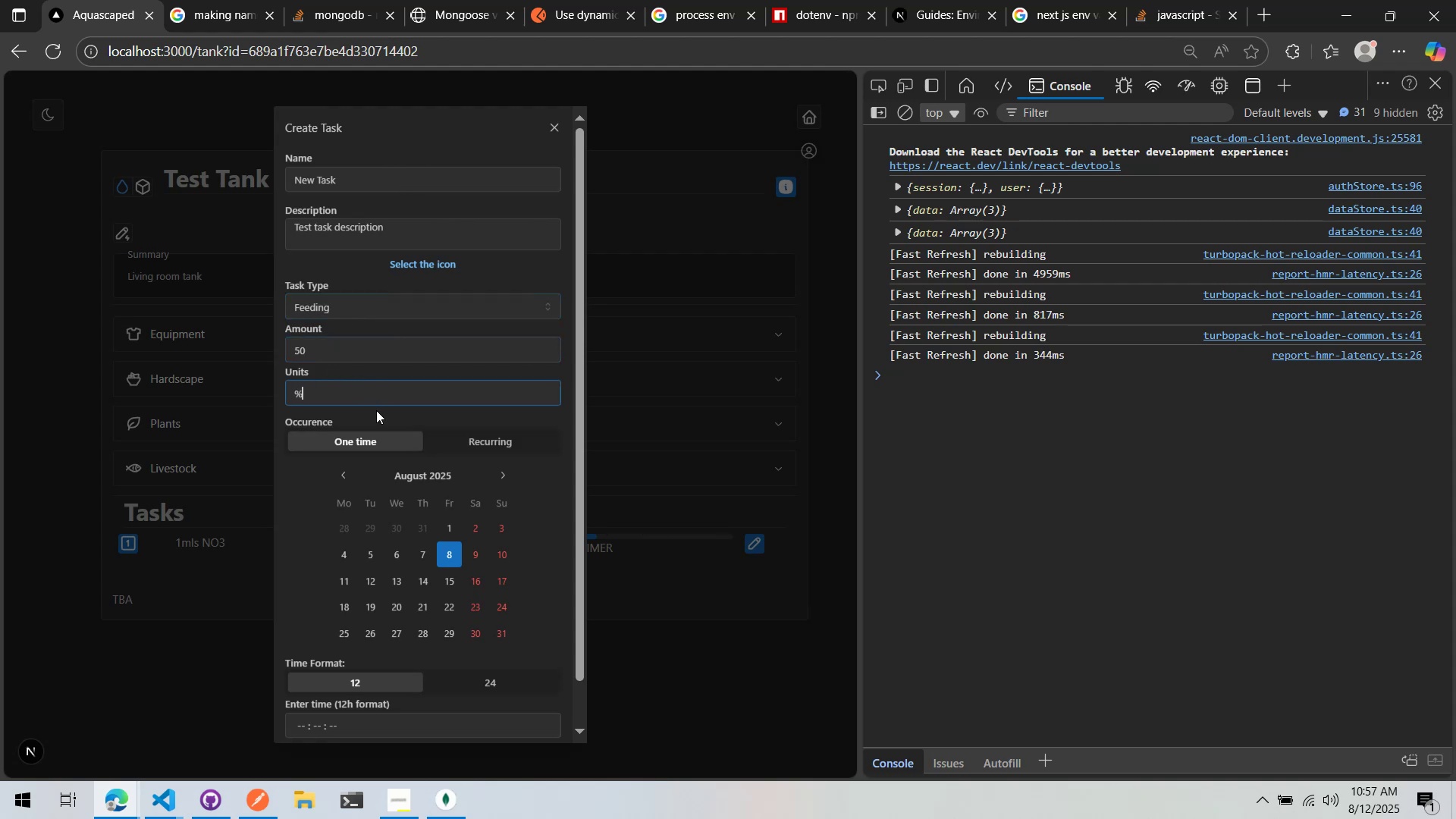 
left_click_drag(start_coordinate=[363, 394], to_coordinate=[365, 391])
 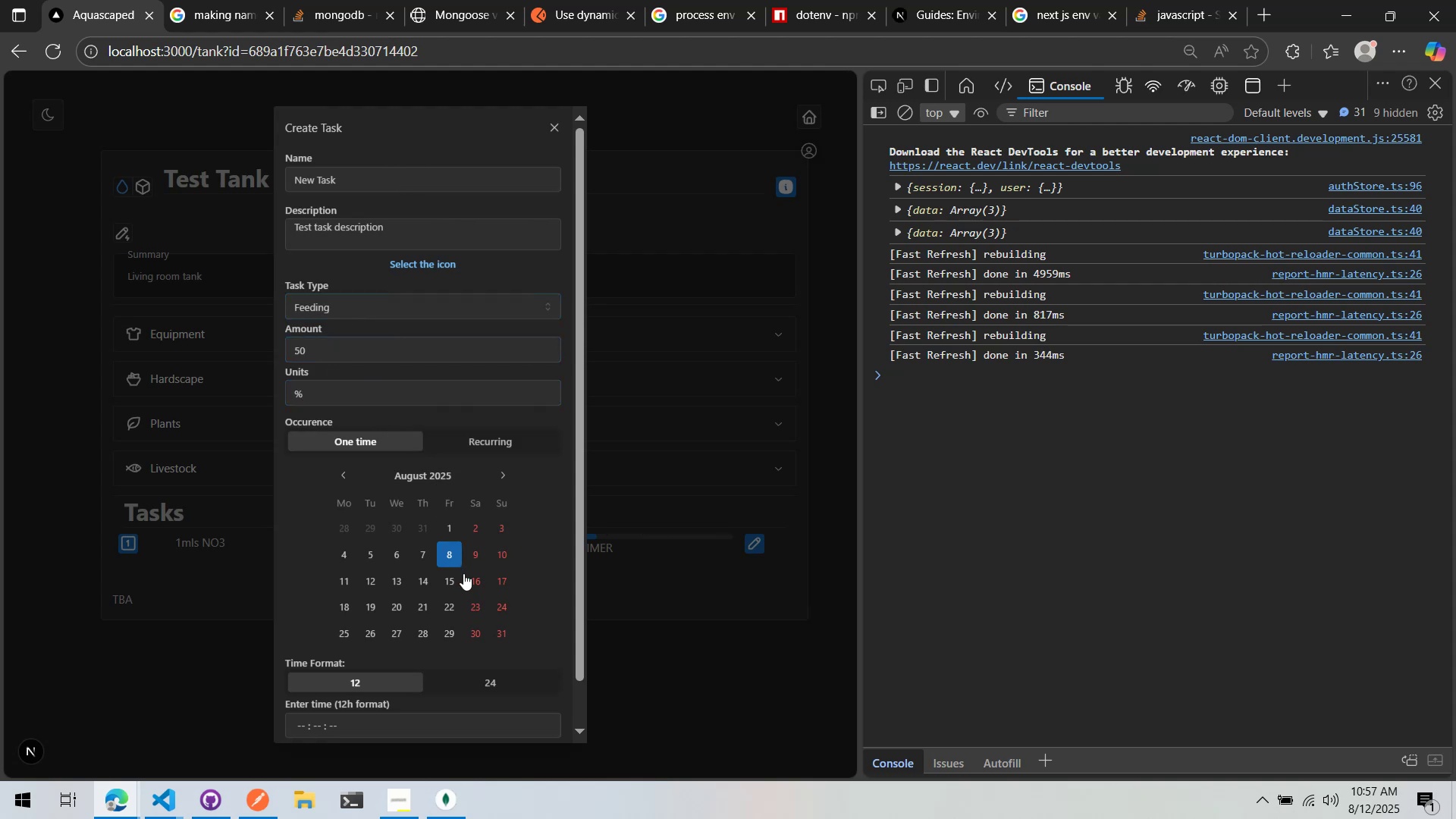 
left_click([499, 585])
 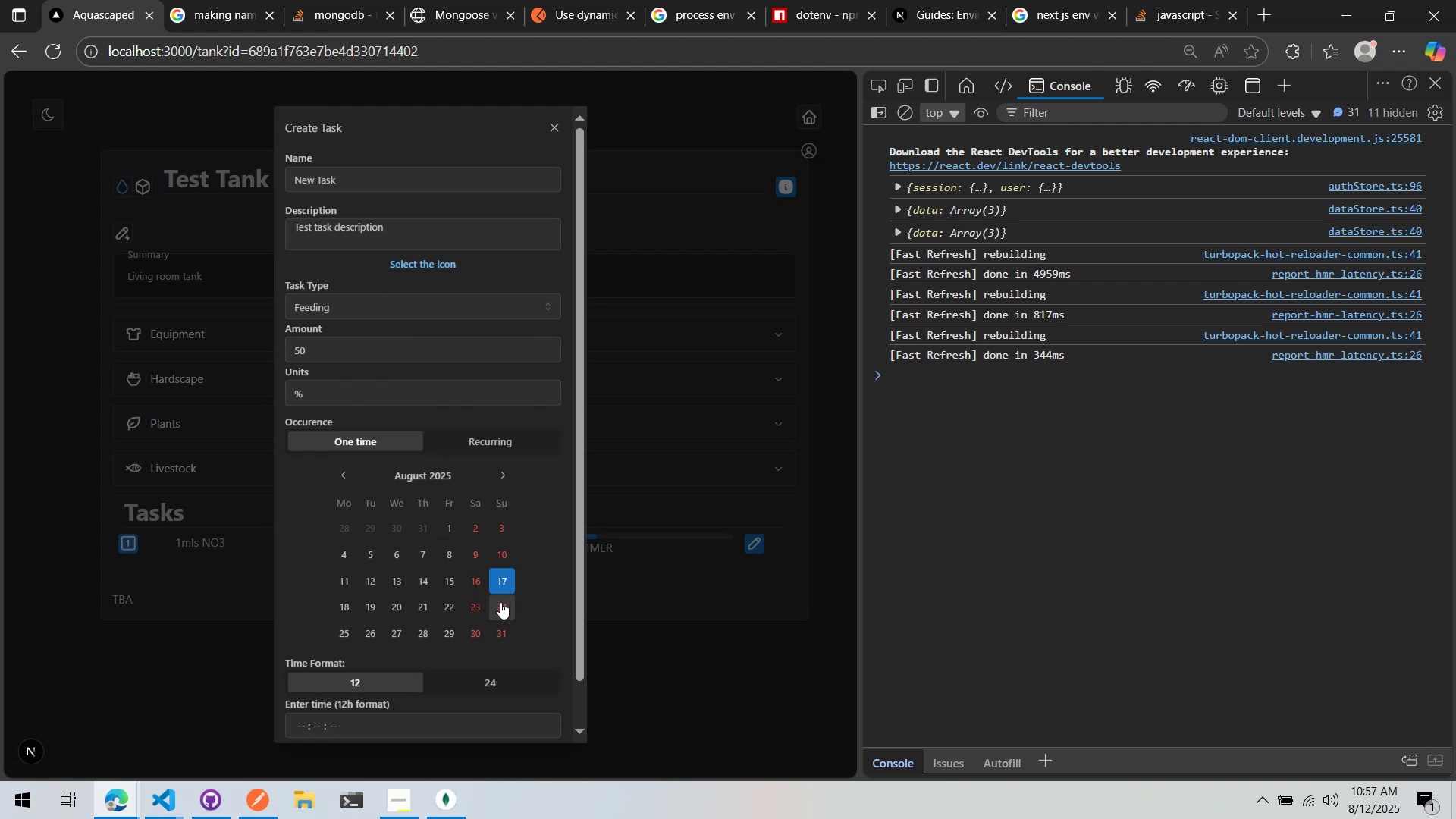 
left_click([505, 588])
 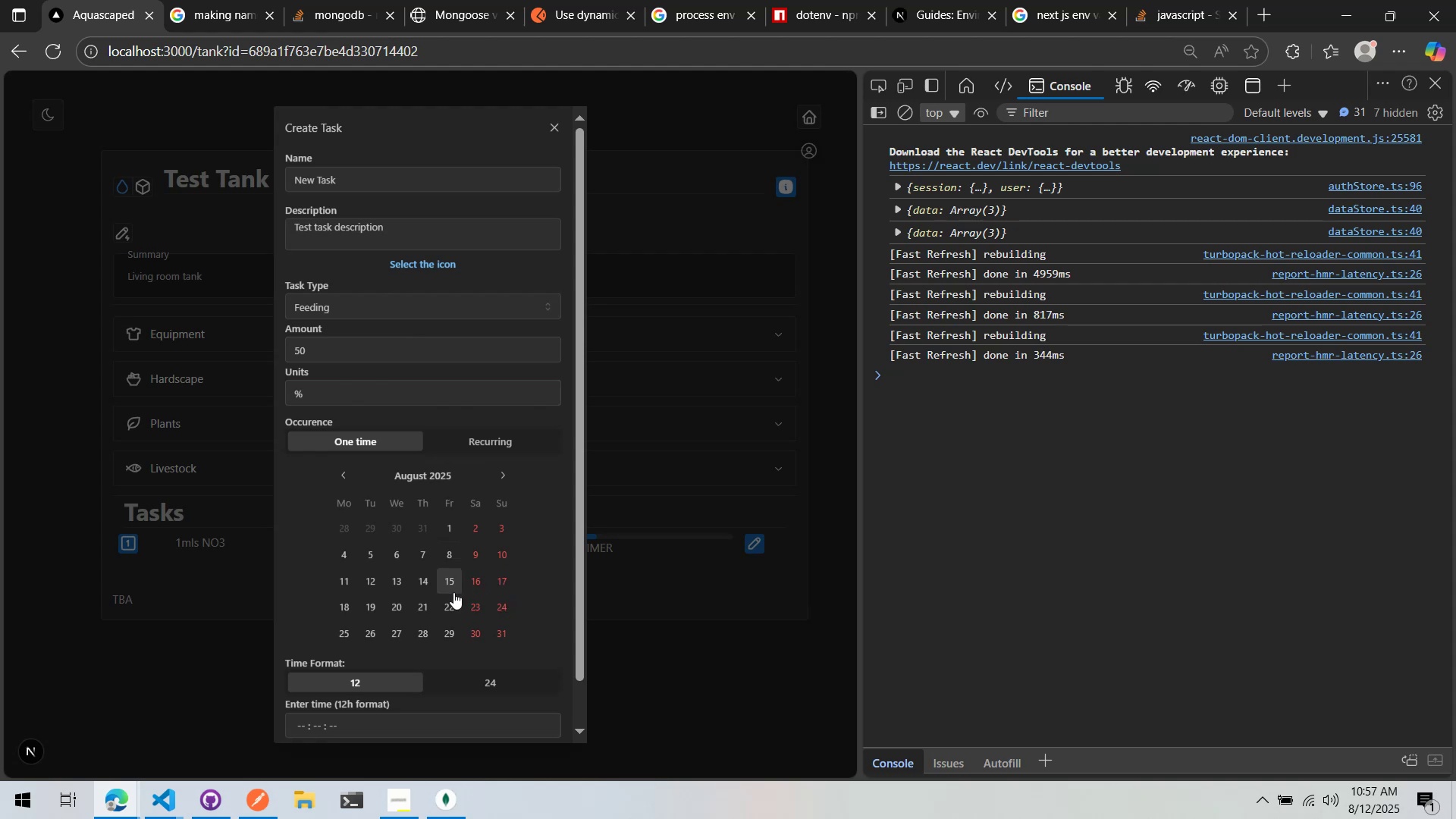 
left_click([453, 589])
 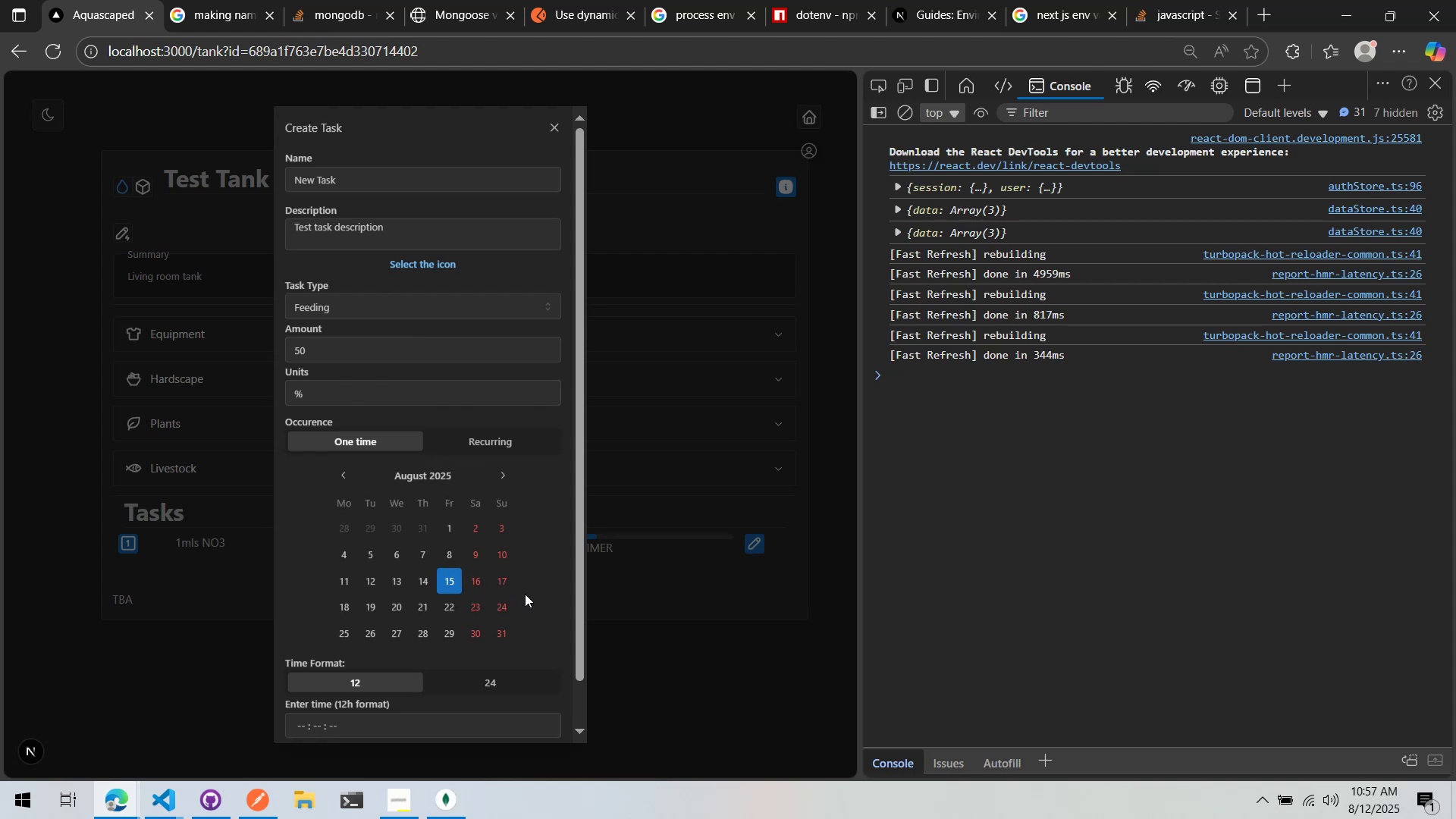 
scroll: coordinate [525, 588], scroll_direction: down, amount: 3.0
 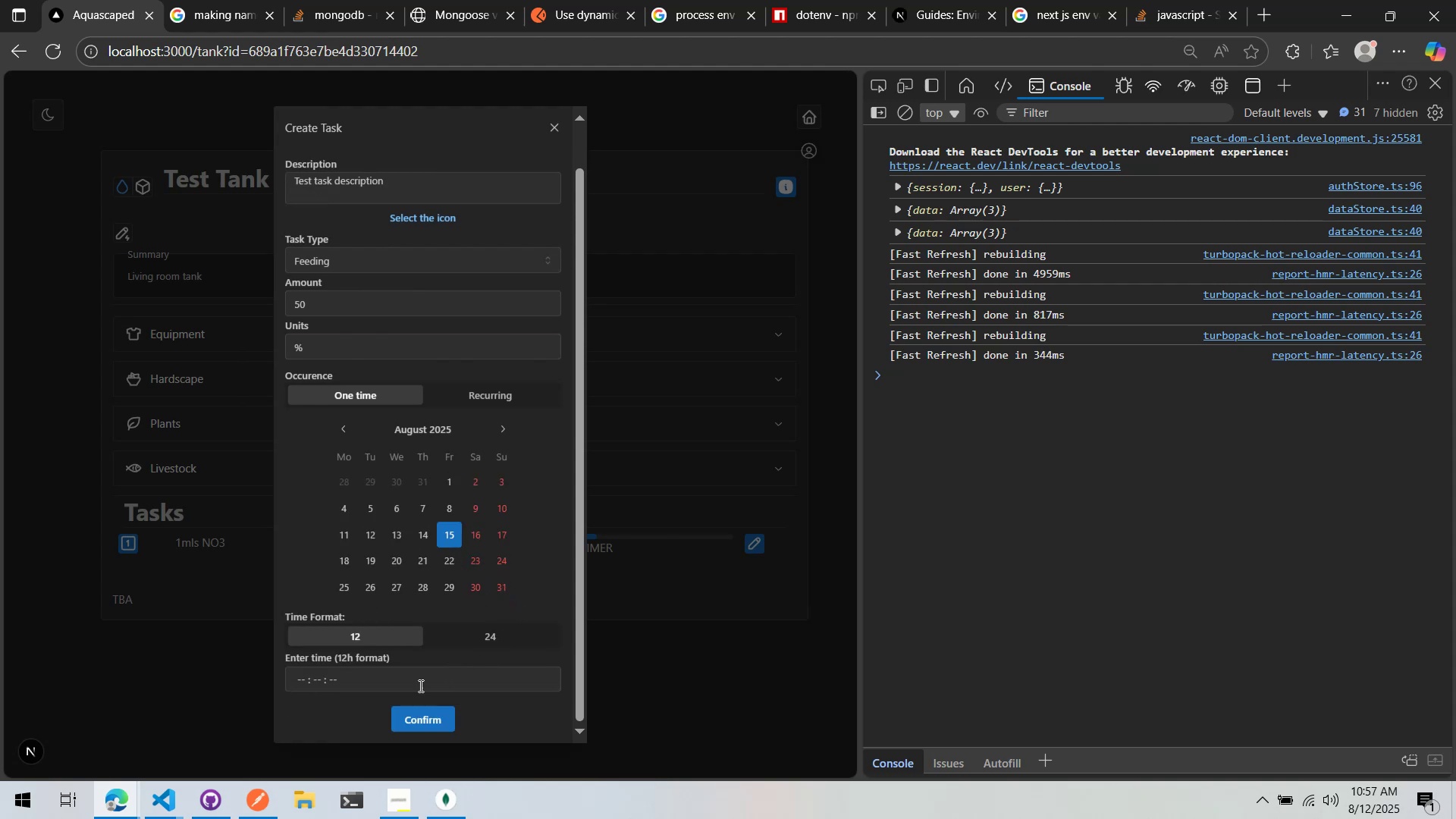 
left_click_drag(start_coordinate=[295, 679], to_coordinate=[299, 679])
 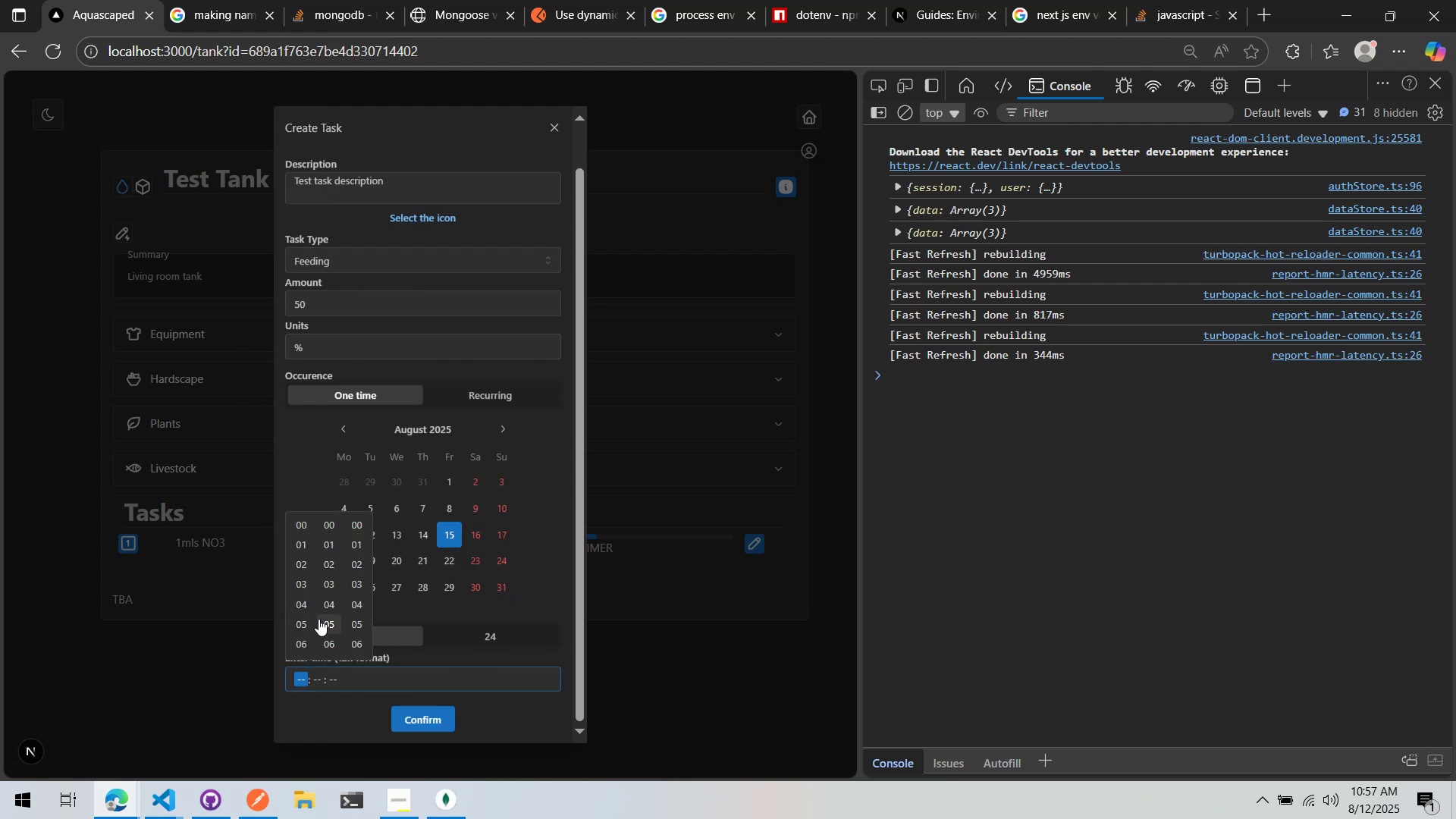 
scroll: coordinate [300, 627], scroll_direction: down, amount: 2.0
 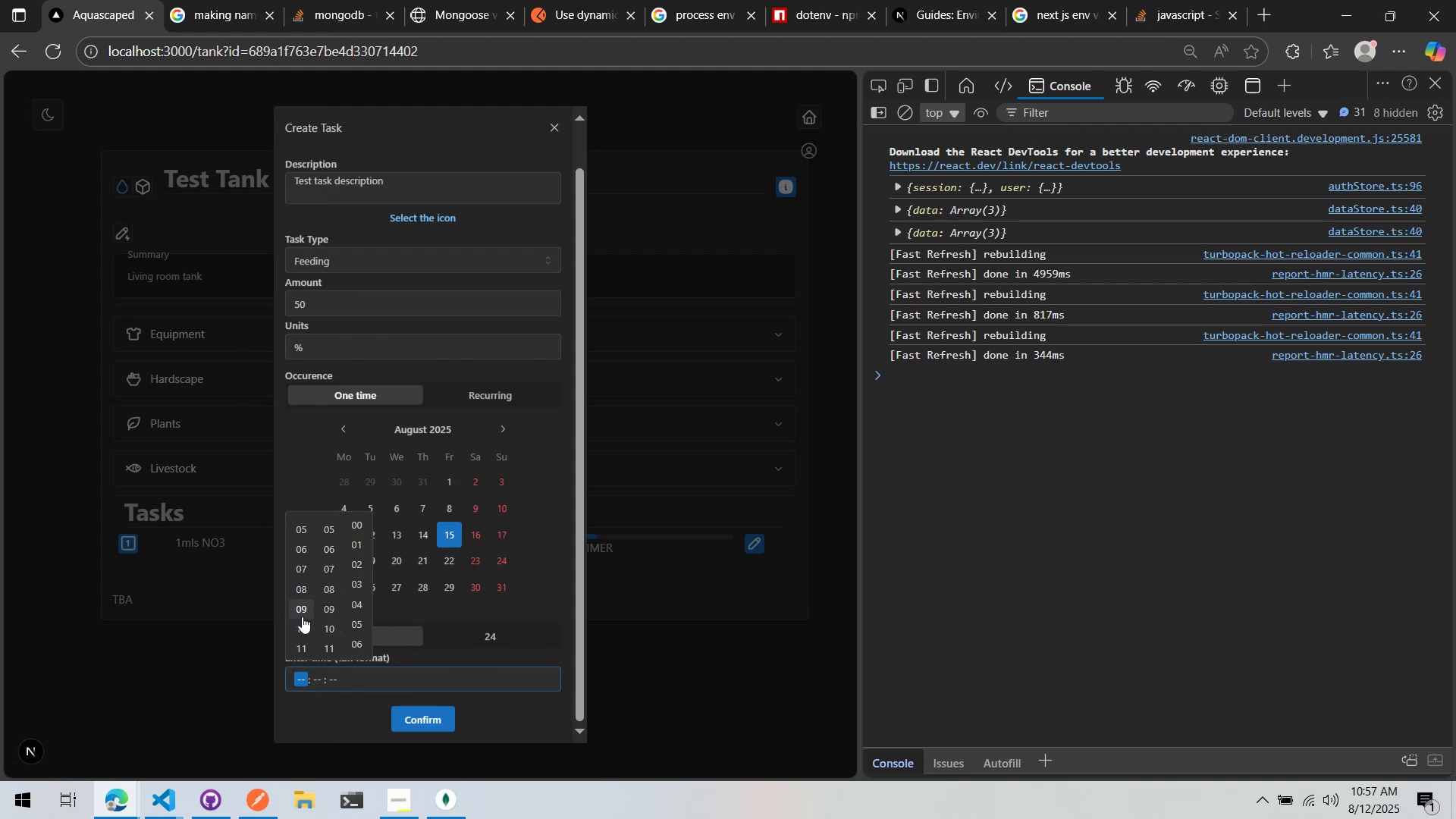 
left_click([300, 626])
 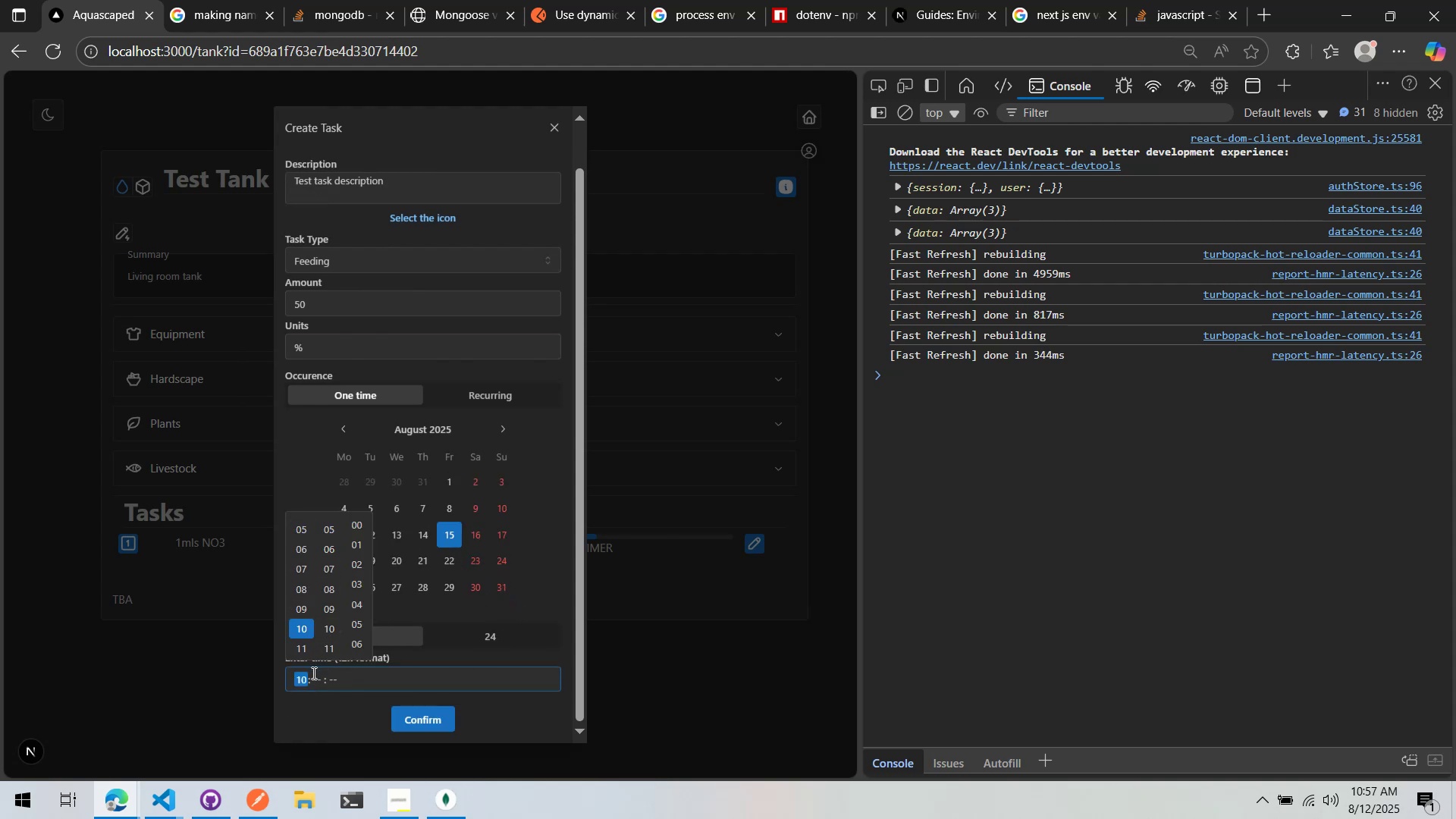 
left_click([312, 679])
 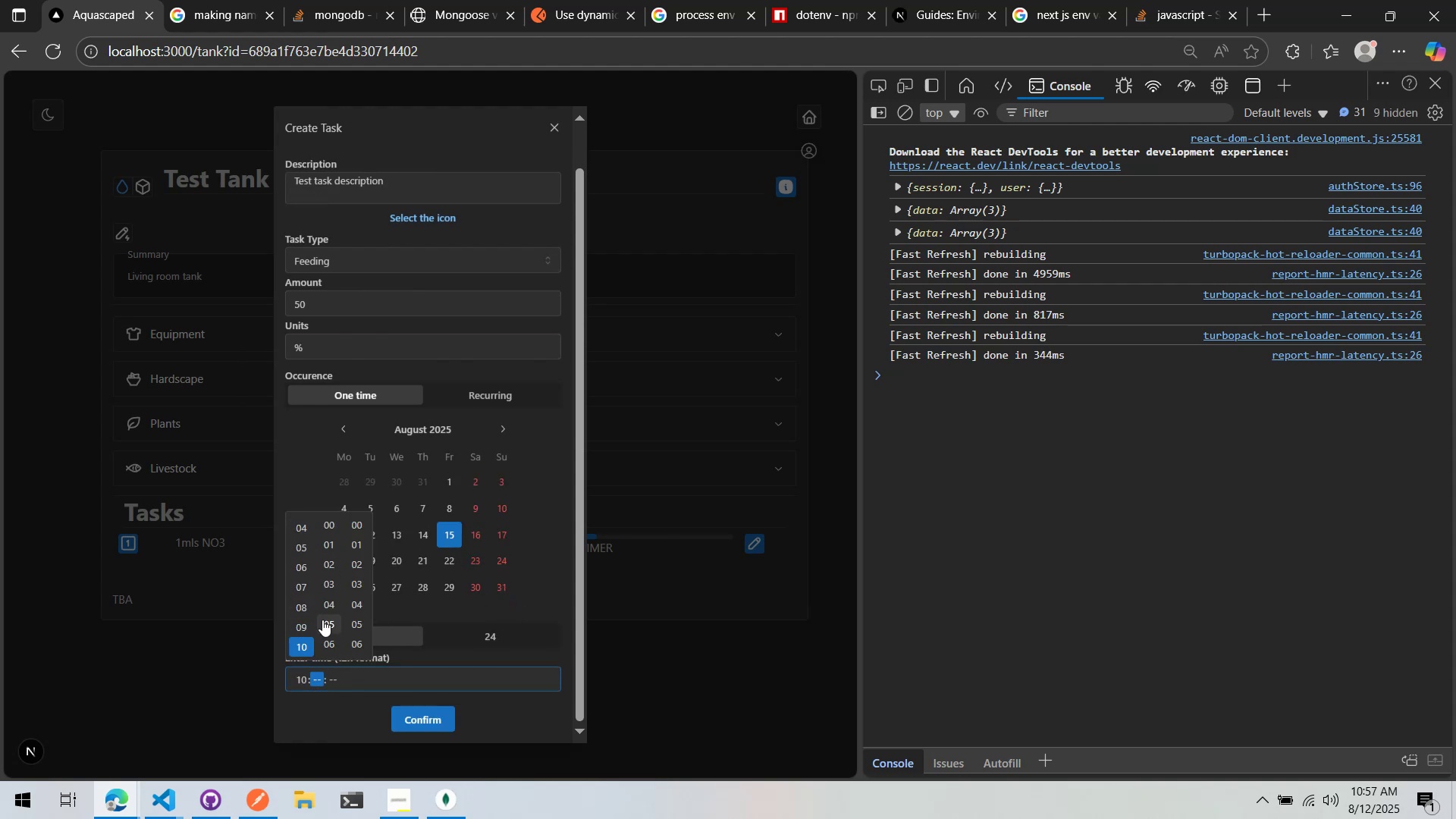 
scroll: coordinate [329, 609], scroll_direction: up, amount: 1.0
 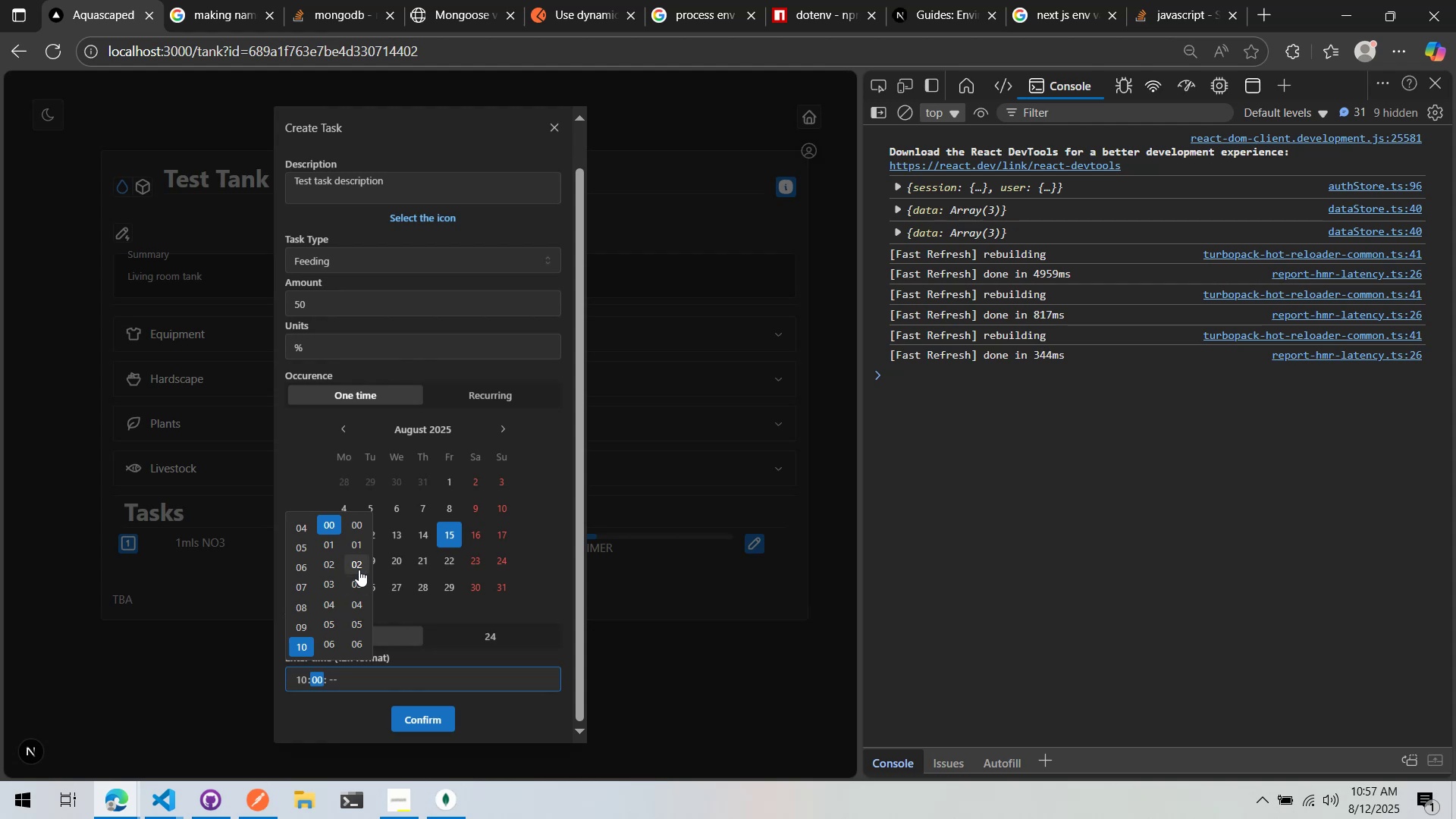 
left_click([359, 531])
 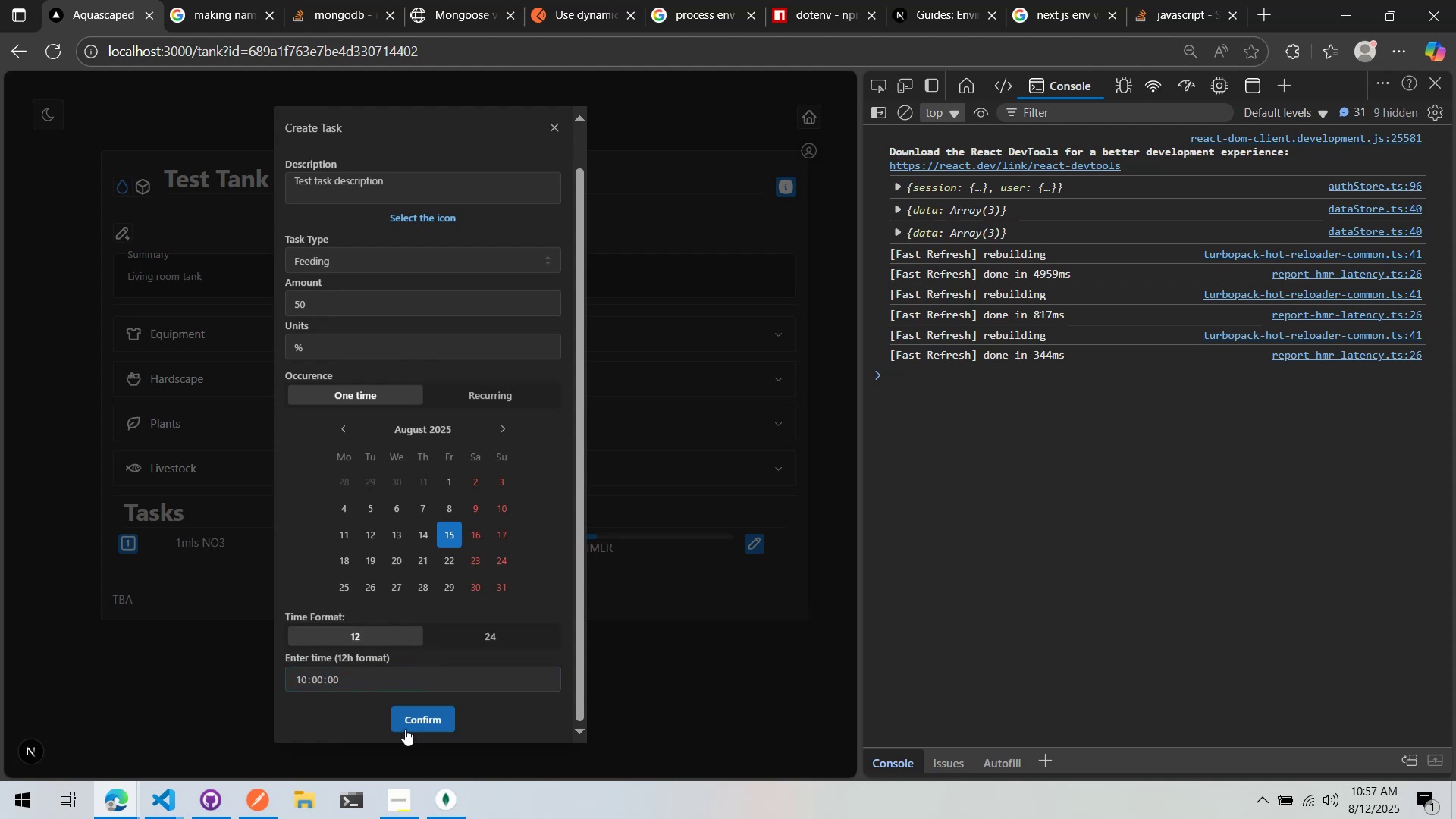 
left_click([404, 718])
 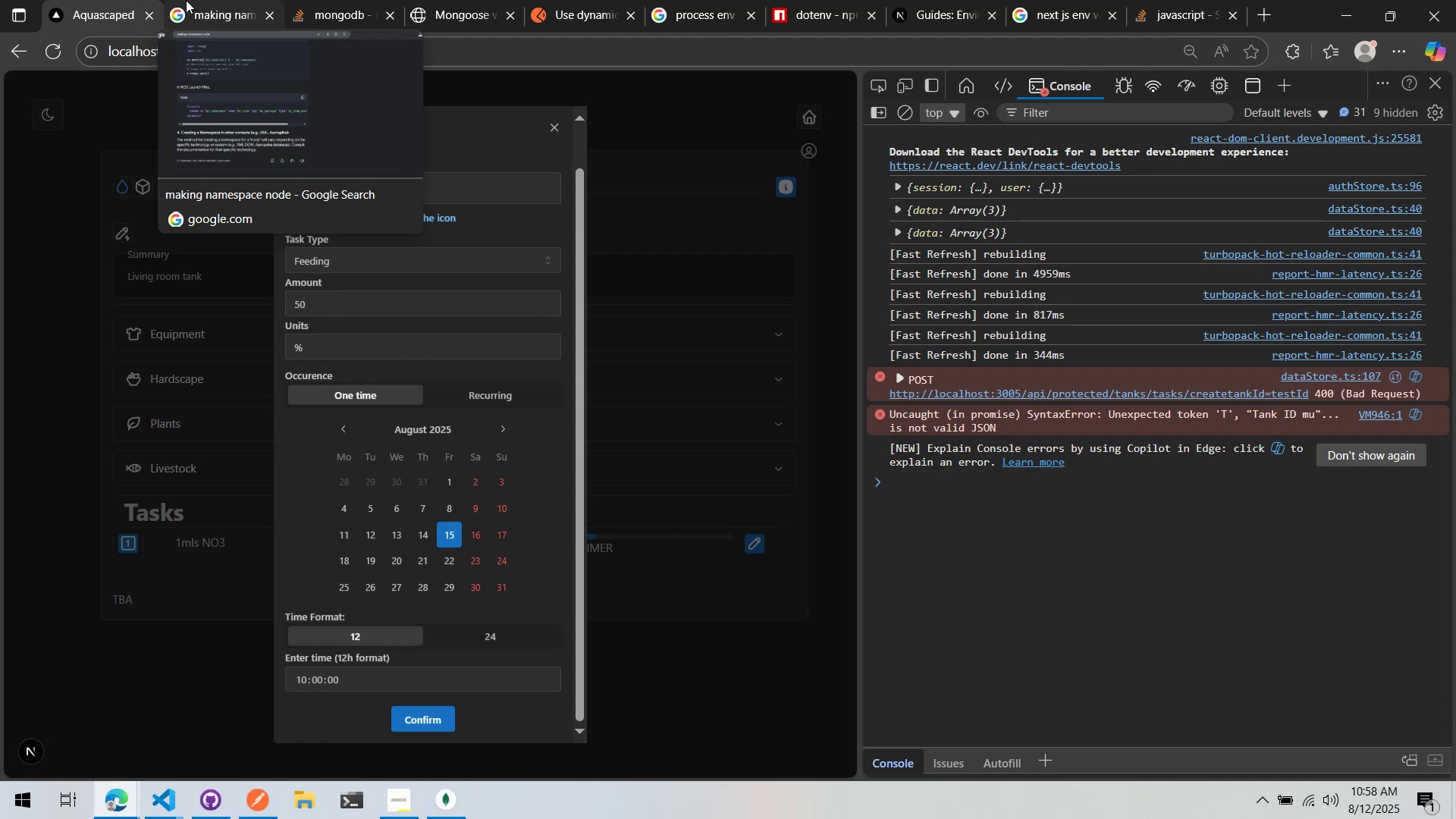 
wait(84.74)
 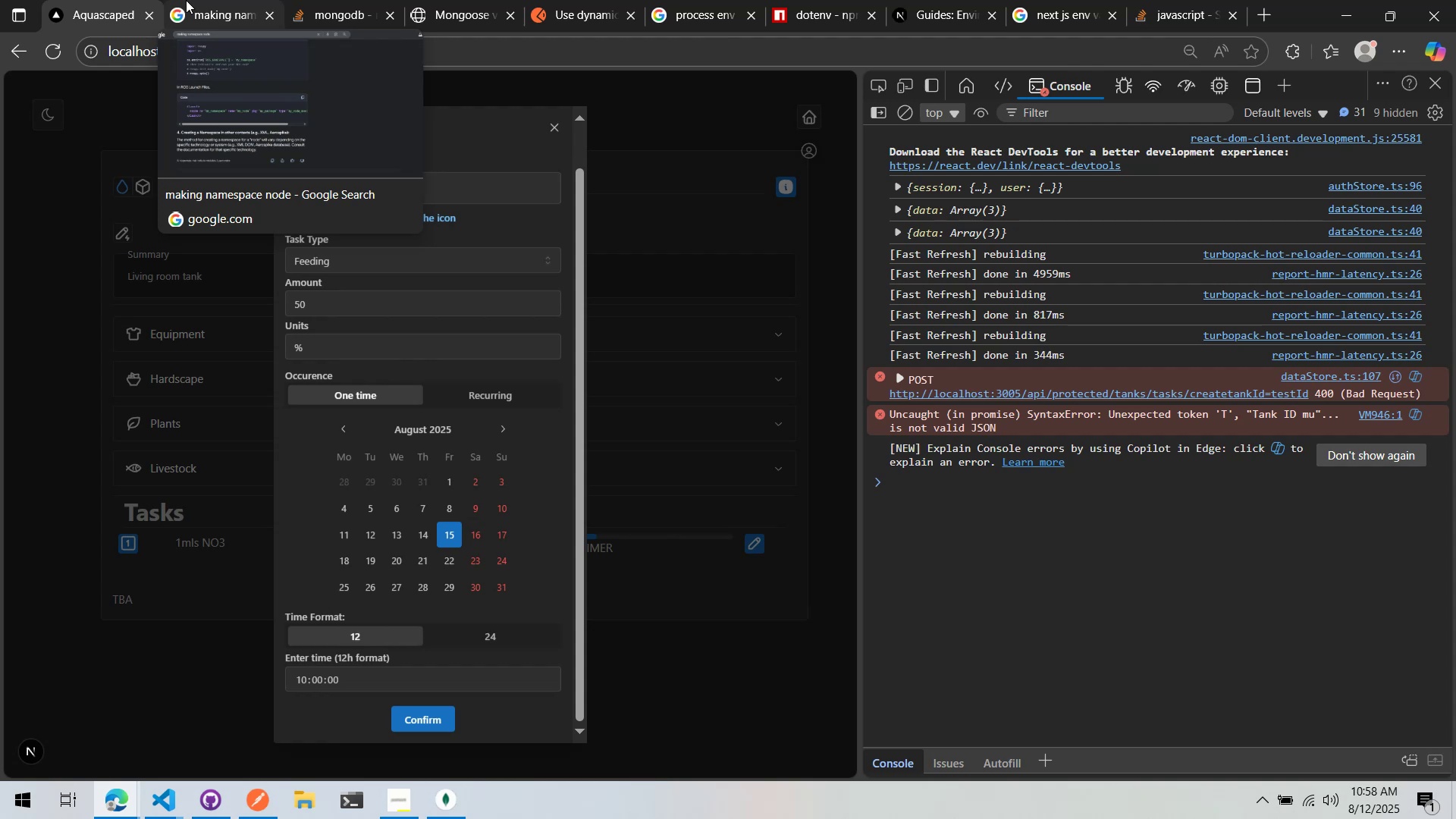 
key(Alt+AltLeft)
 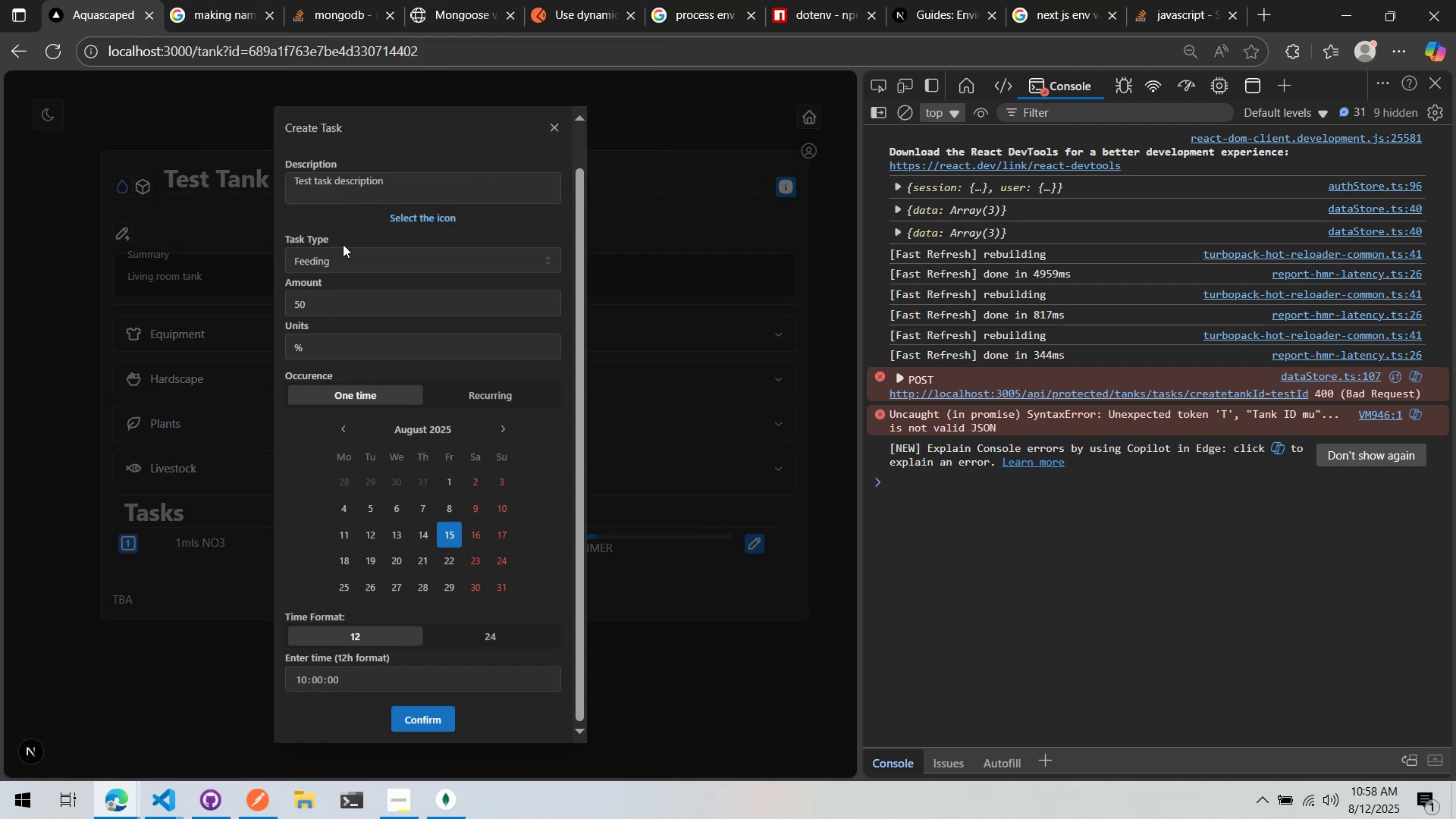 
key(Alt+Tab)
 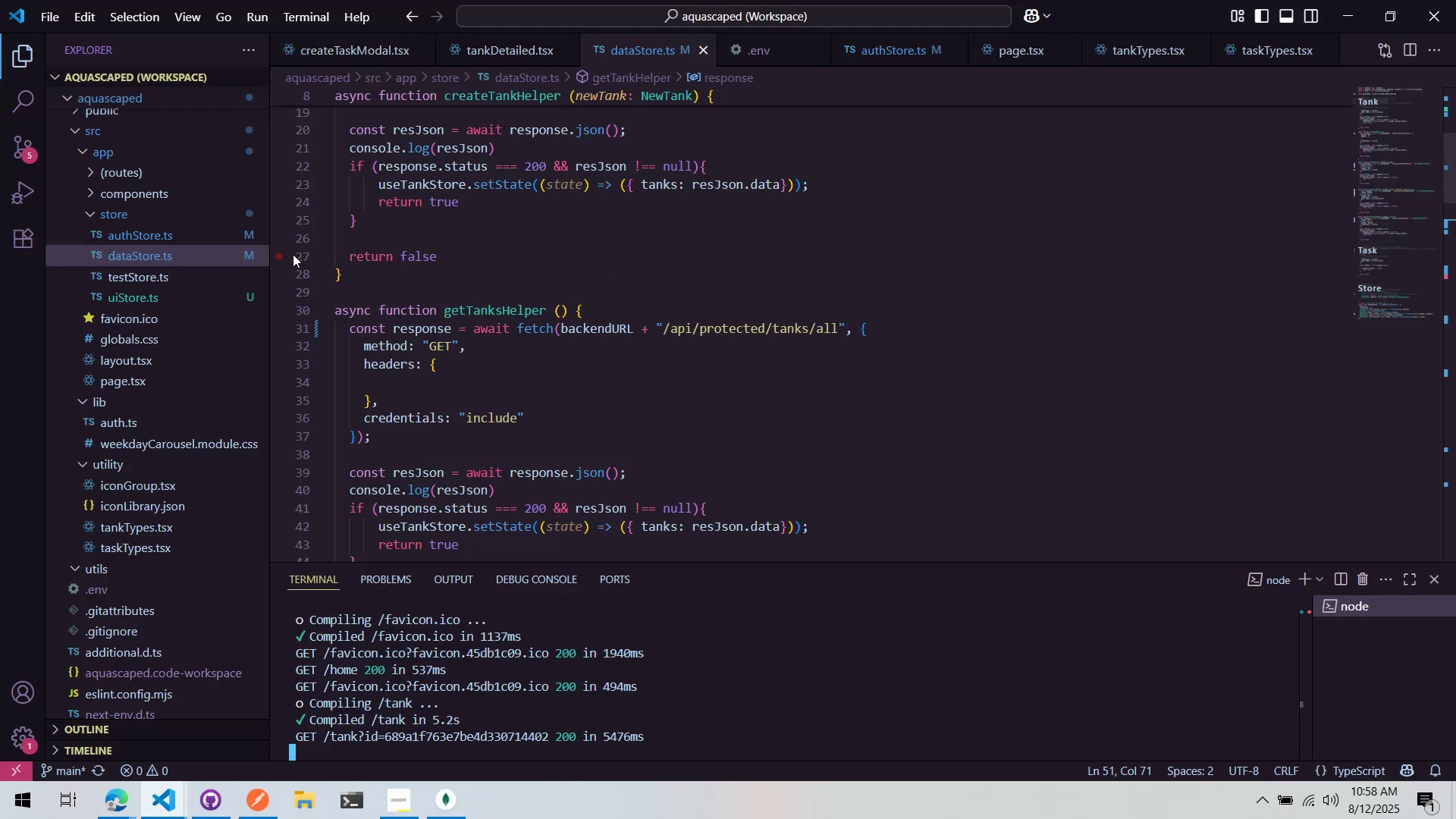 
key(Alt+AltLeft)
 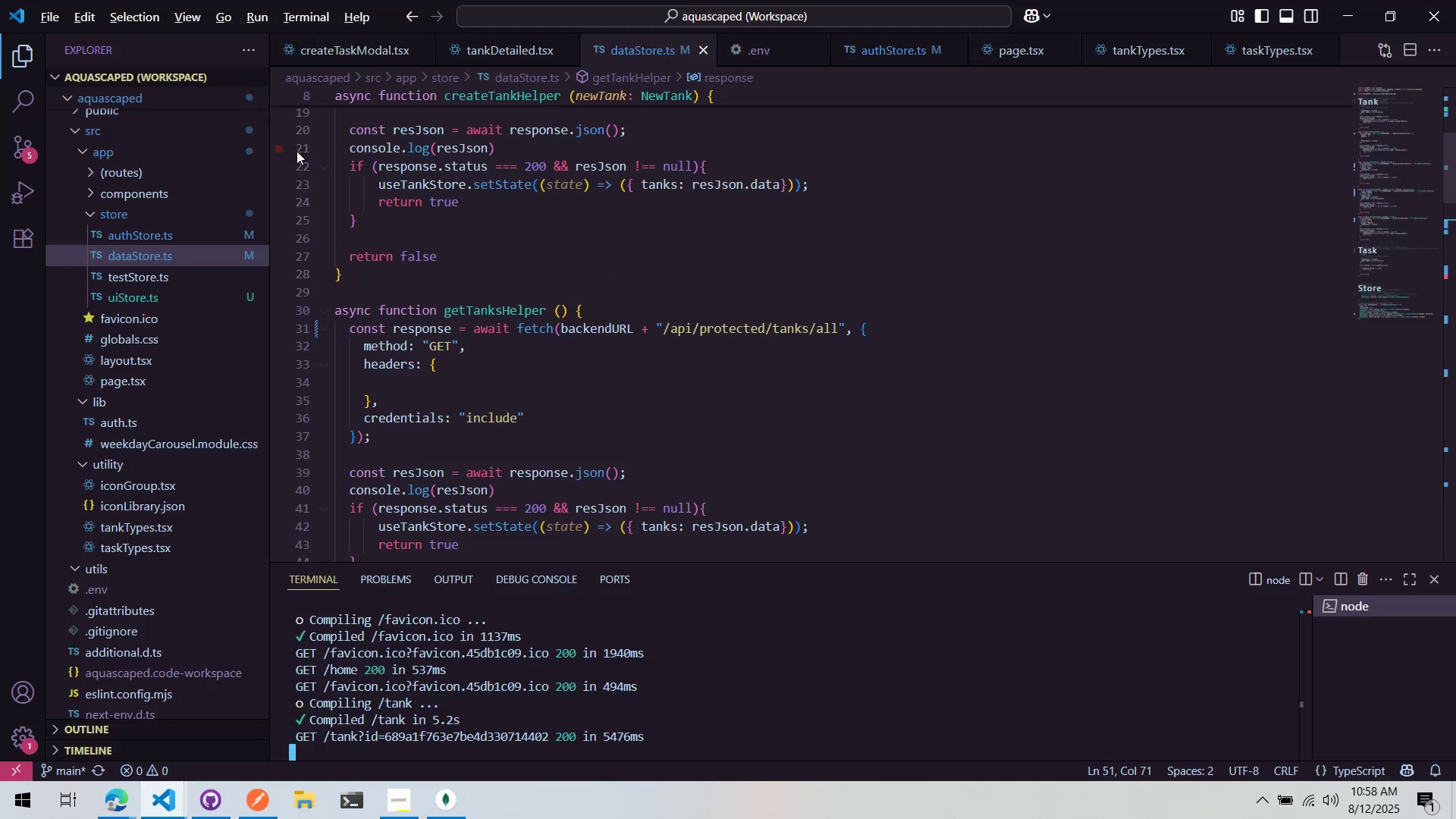 
key(Alt+Tab)
 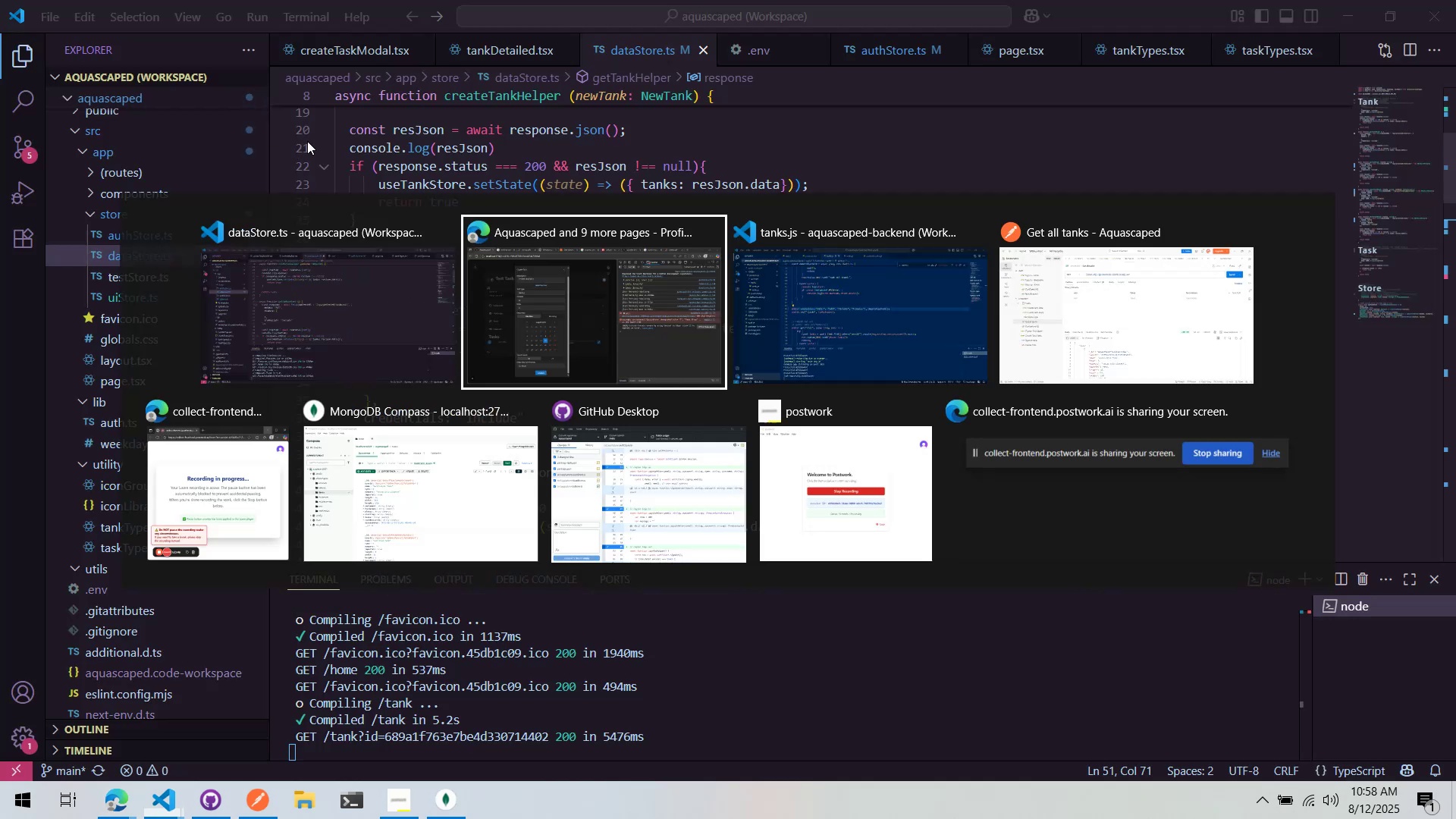 
key(Alt+AltLeft)
 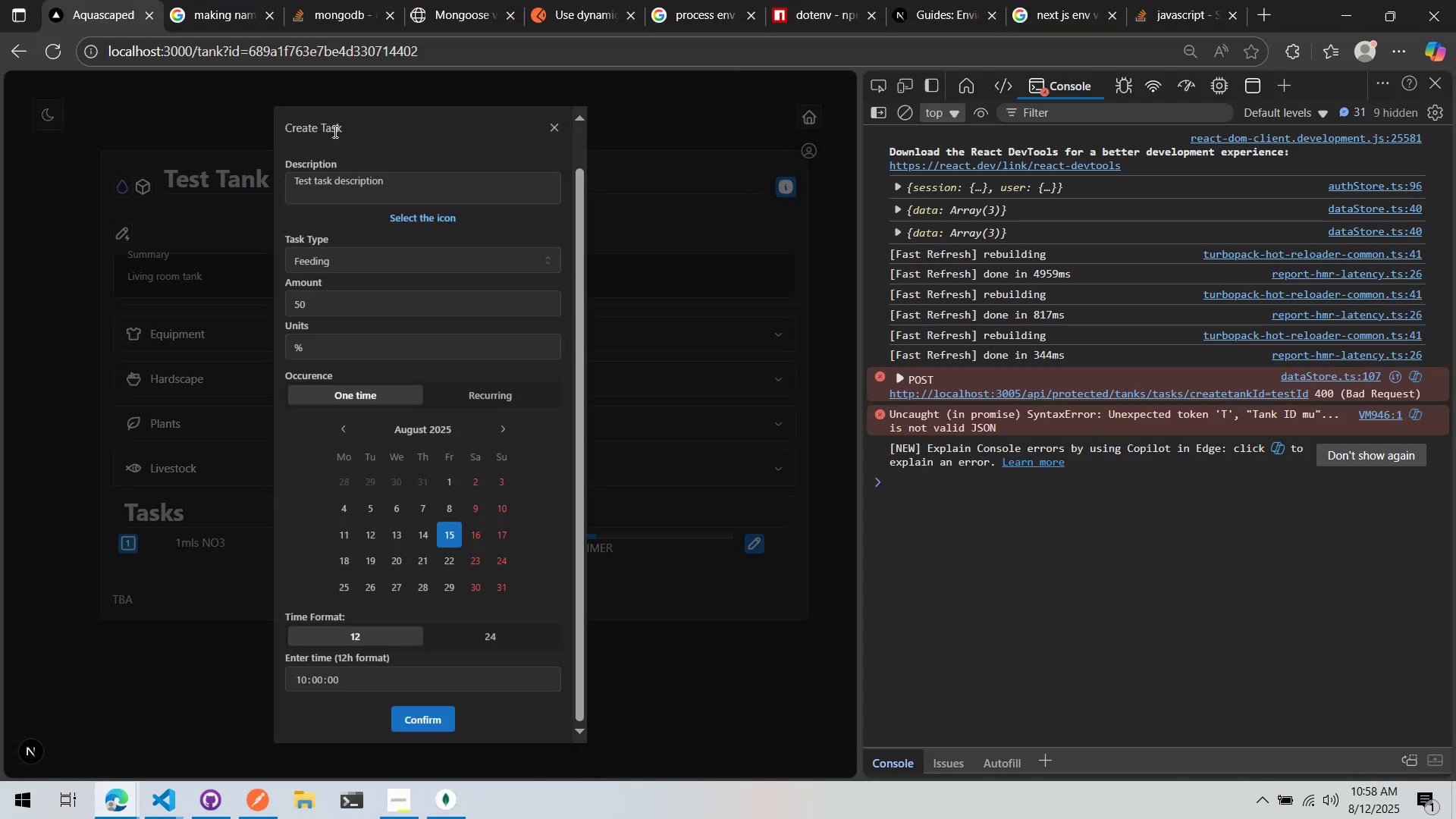 
key(Alt+Tab)
 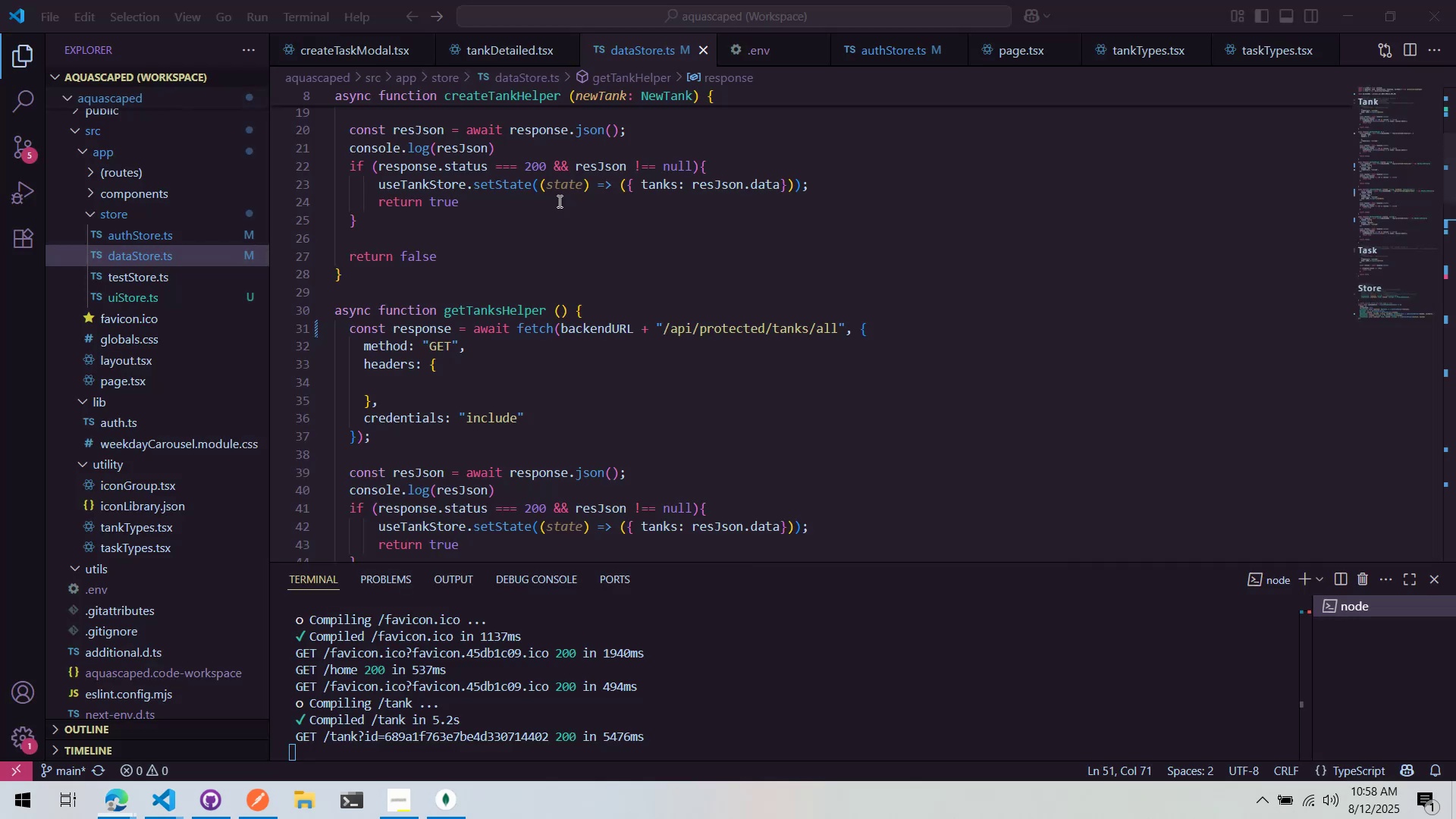 
scroll: coordinate [617, 242], scroll_direction: down, amount: 28.0
 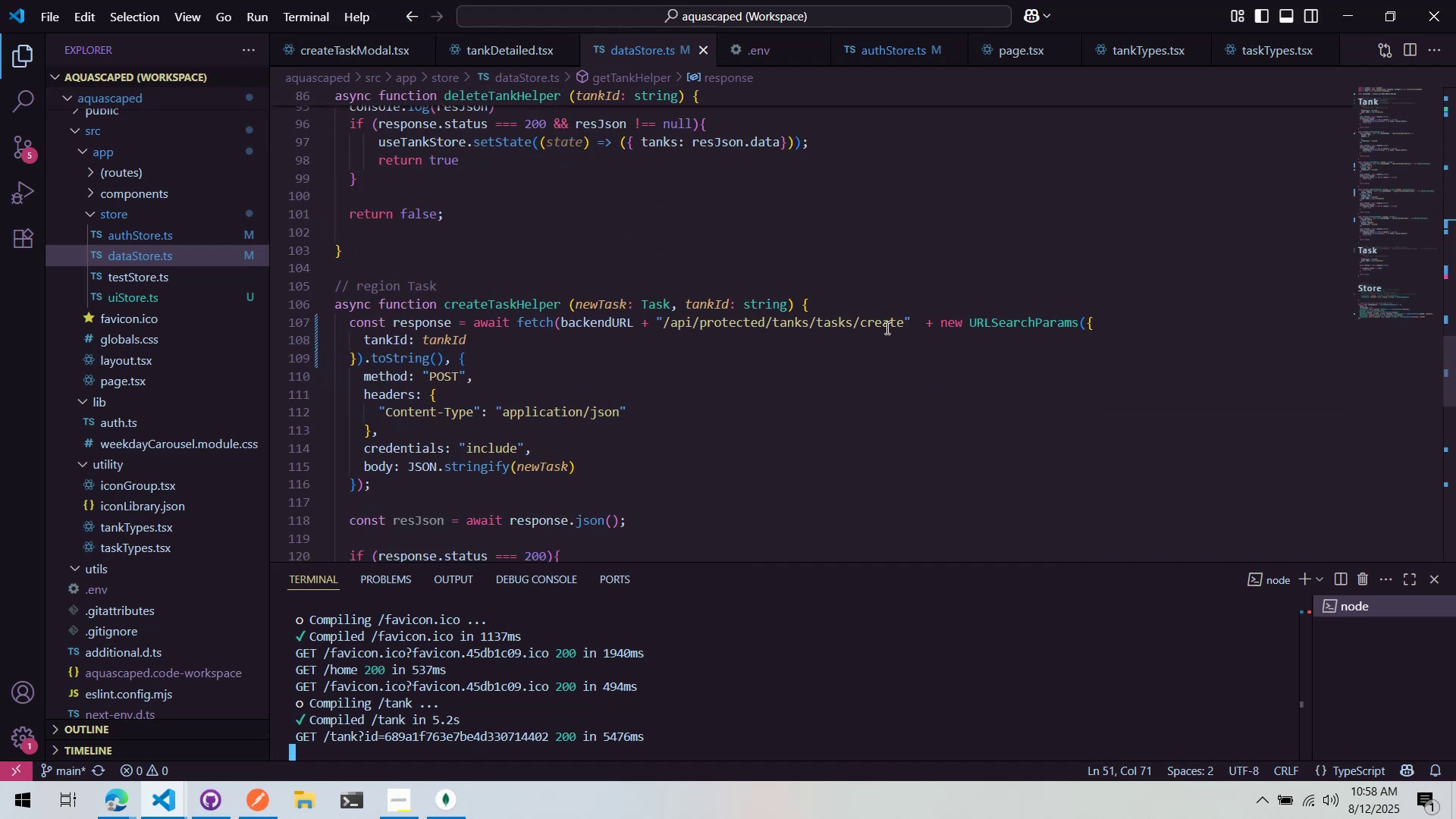 
left_click([947, 360])
 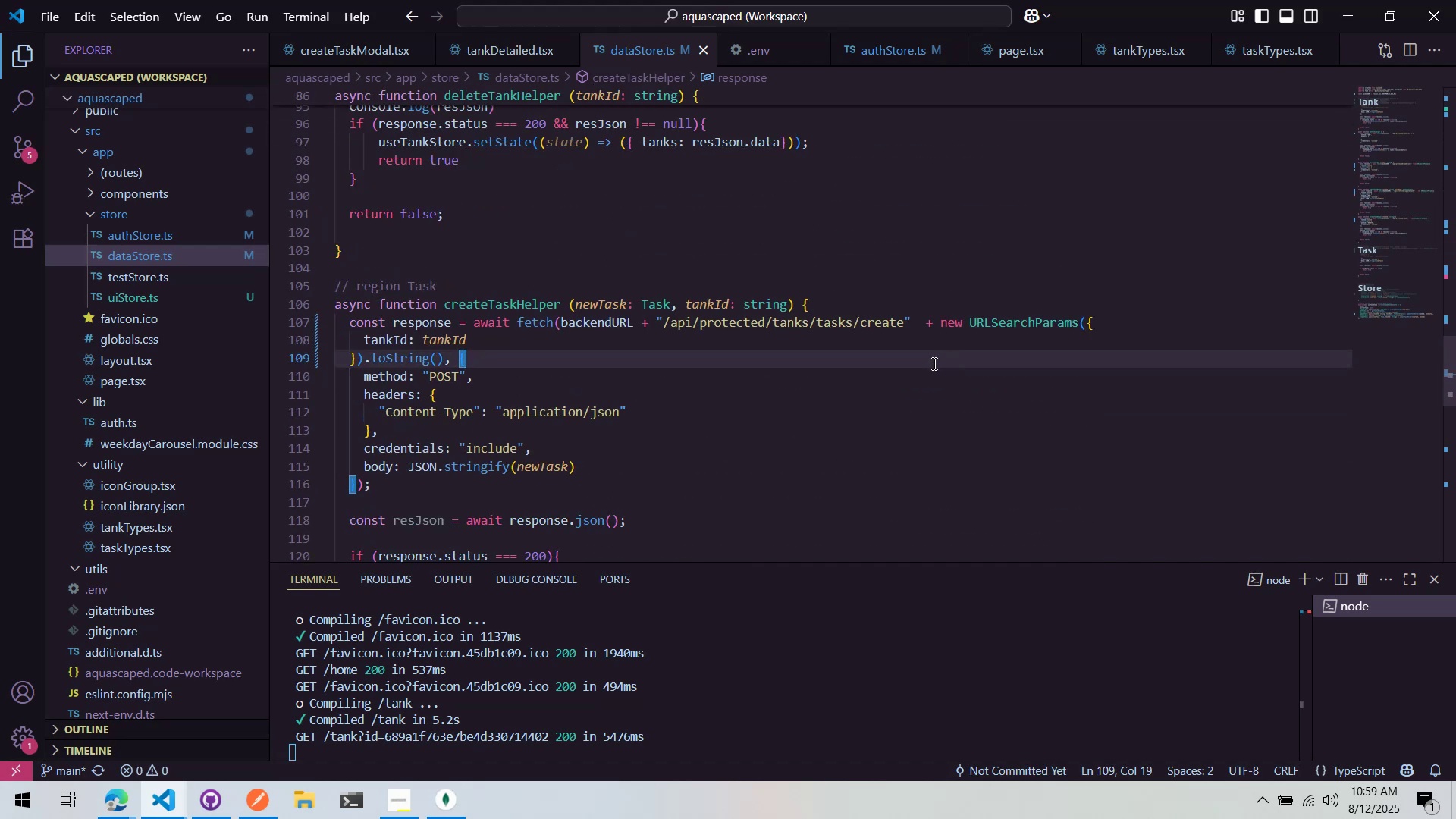 
left_click([916, 372])
 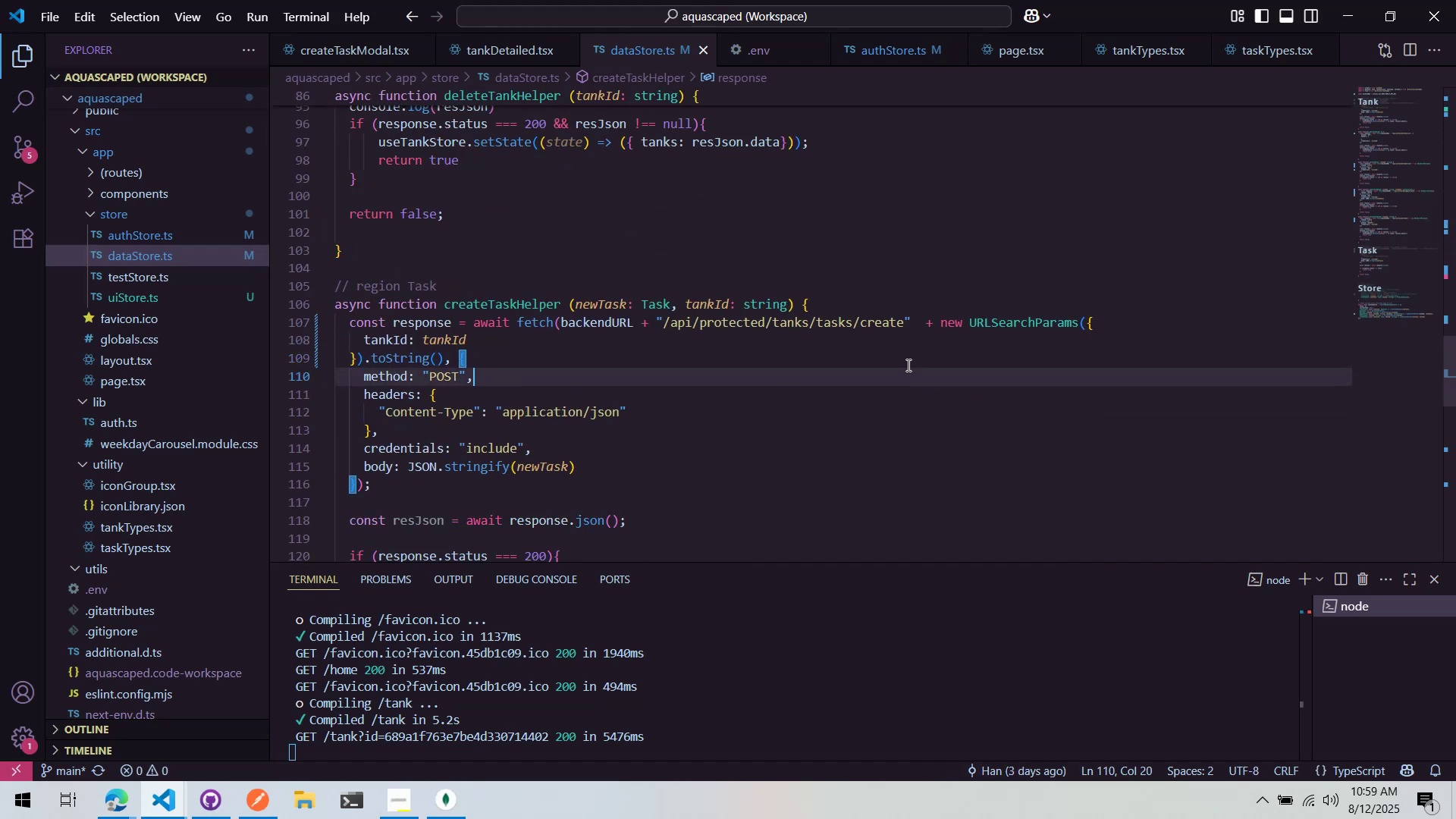 
scroll: coordinate [899, 362], scroll_direction: down, amount: 1.0
 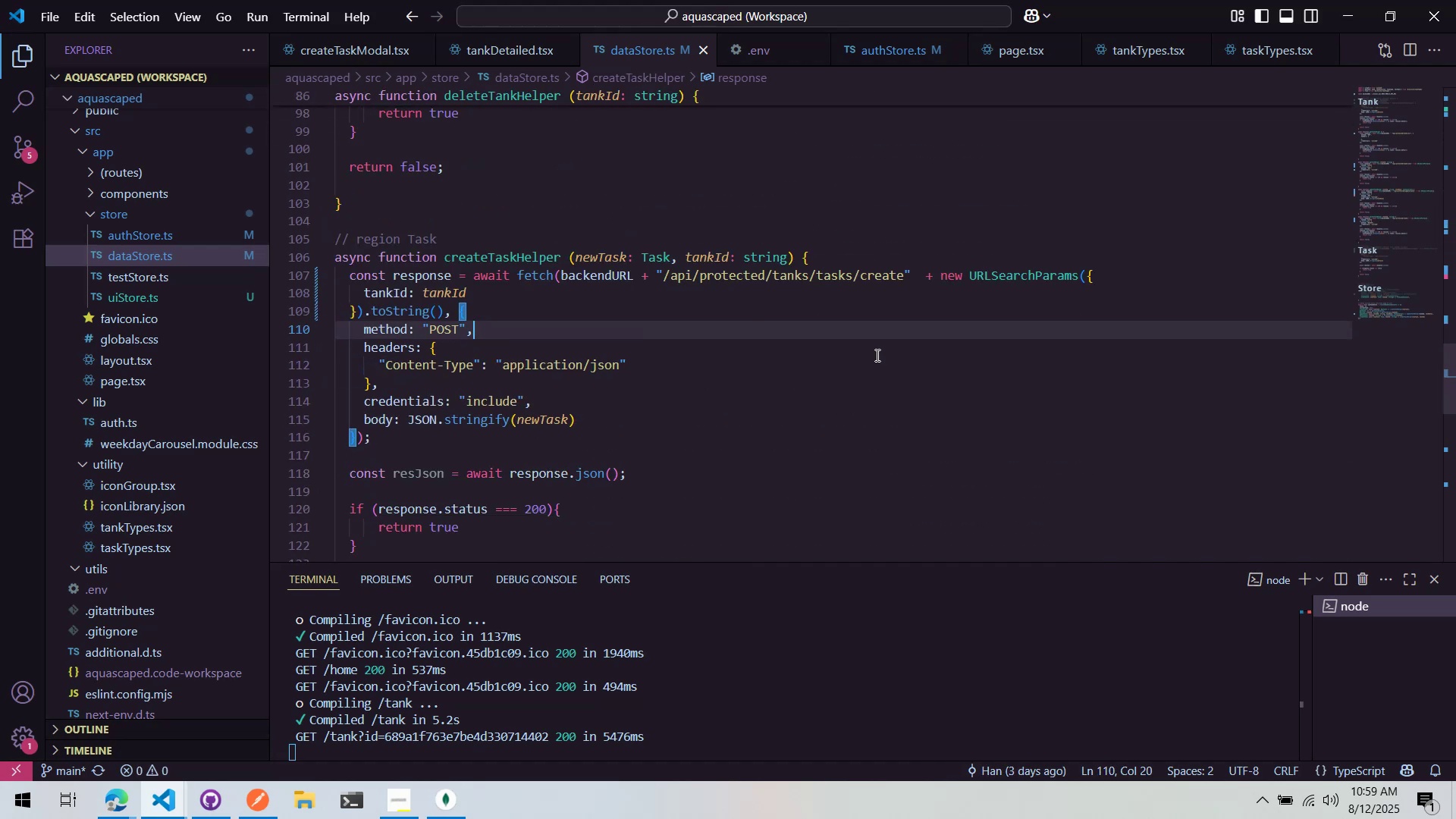 
key(Alt+AltLeft)
 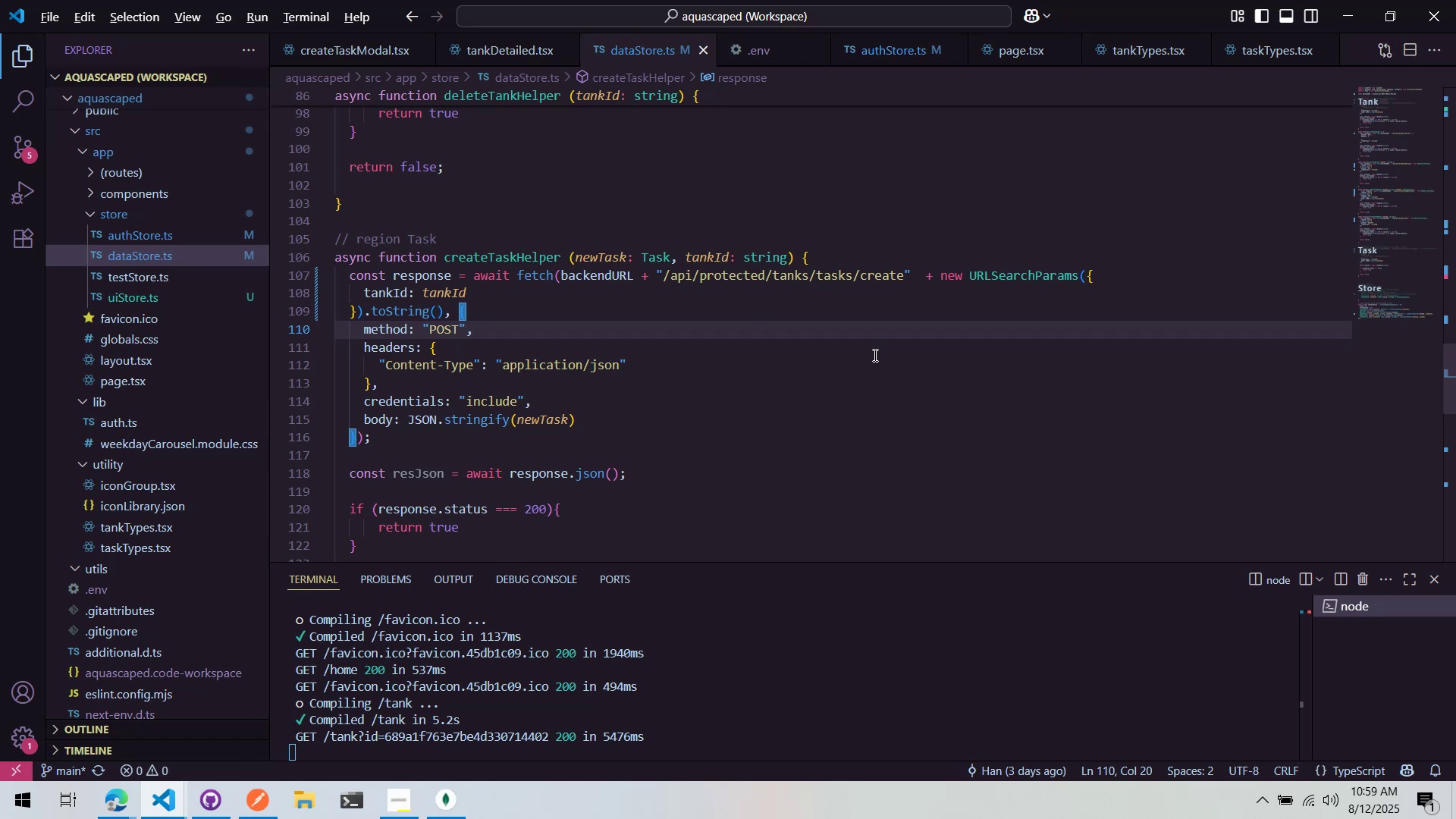 
key(Alt+Tab)
 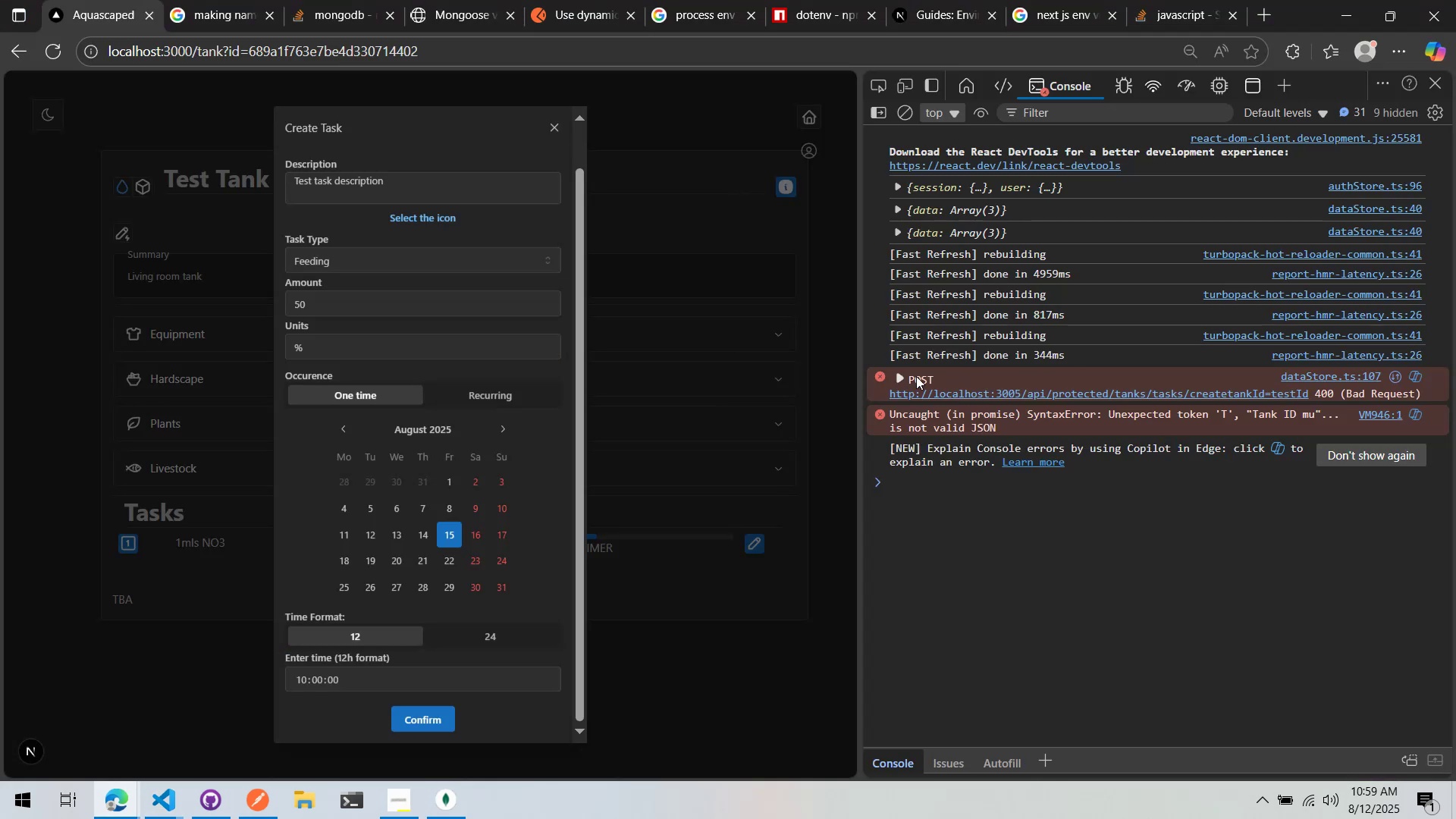 
key(Alt+AltLeft)
 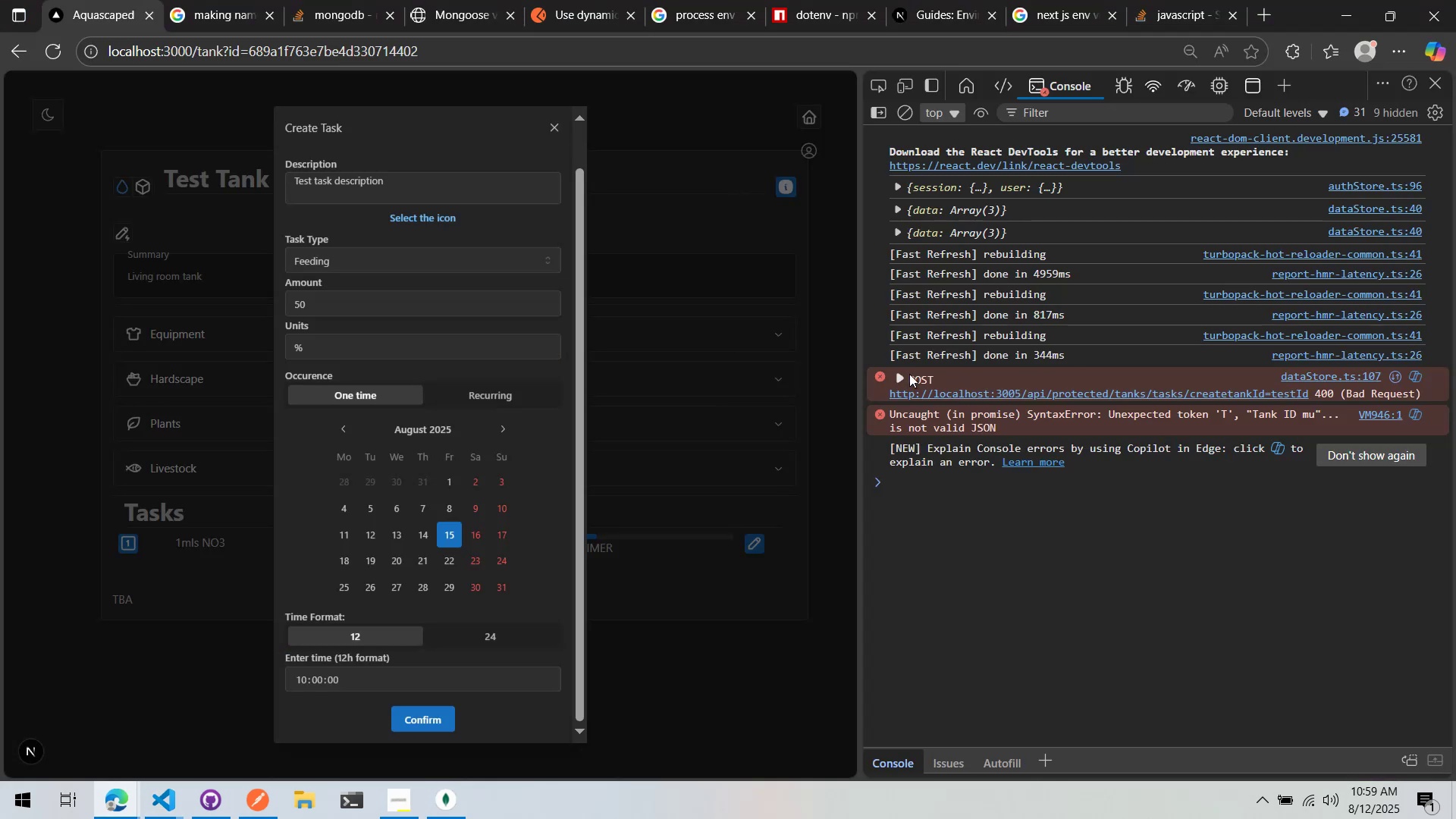 
key(Alt+Tab)
 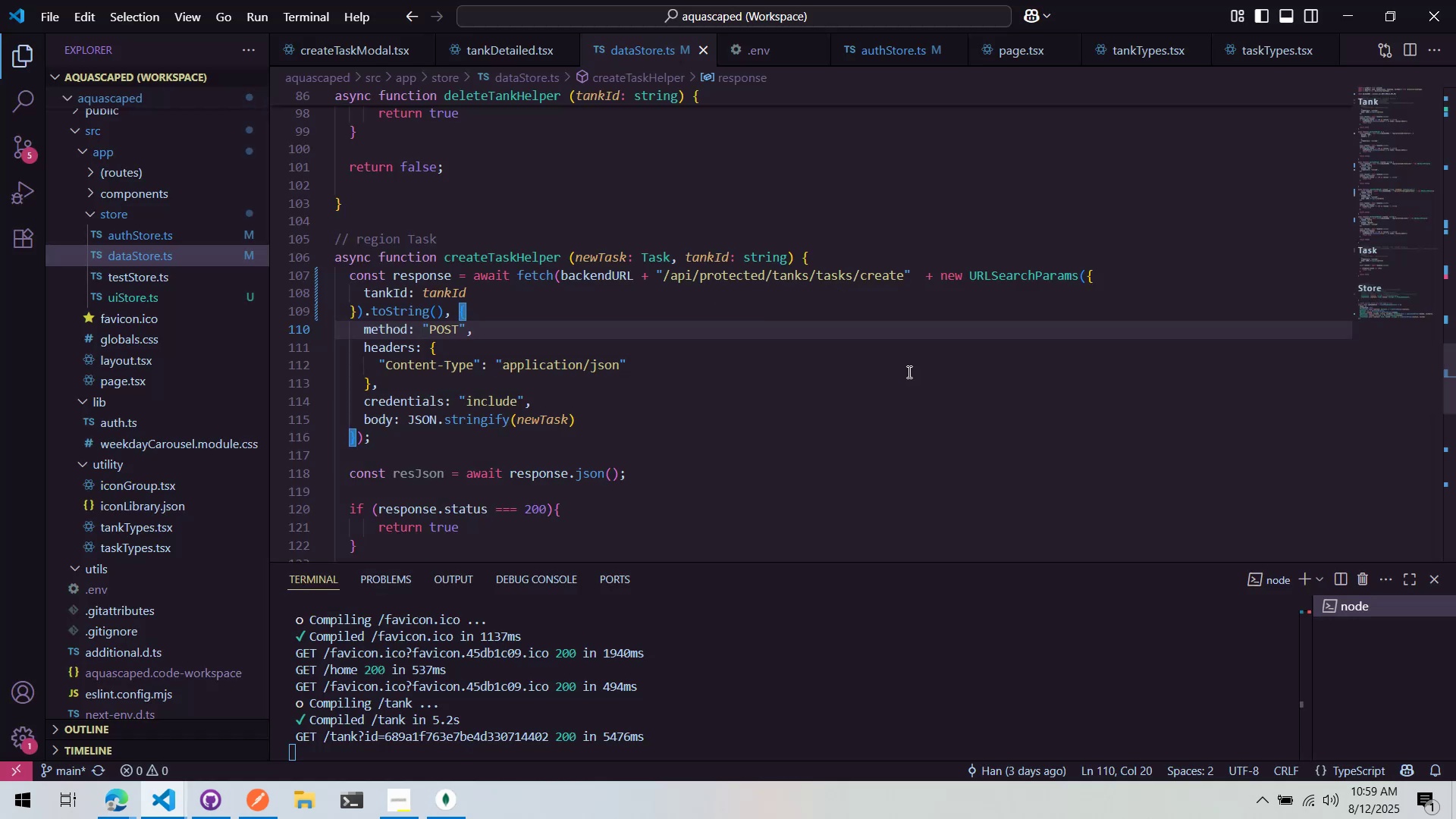 
key(Alt+AltLeft)
 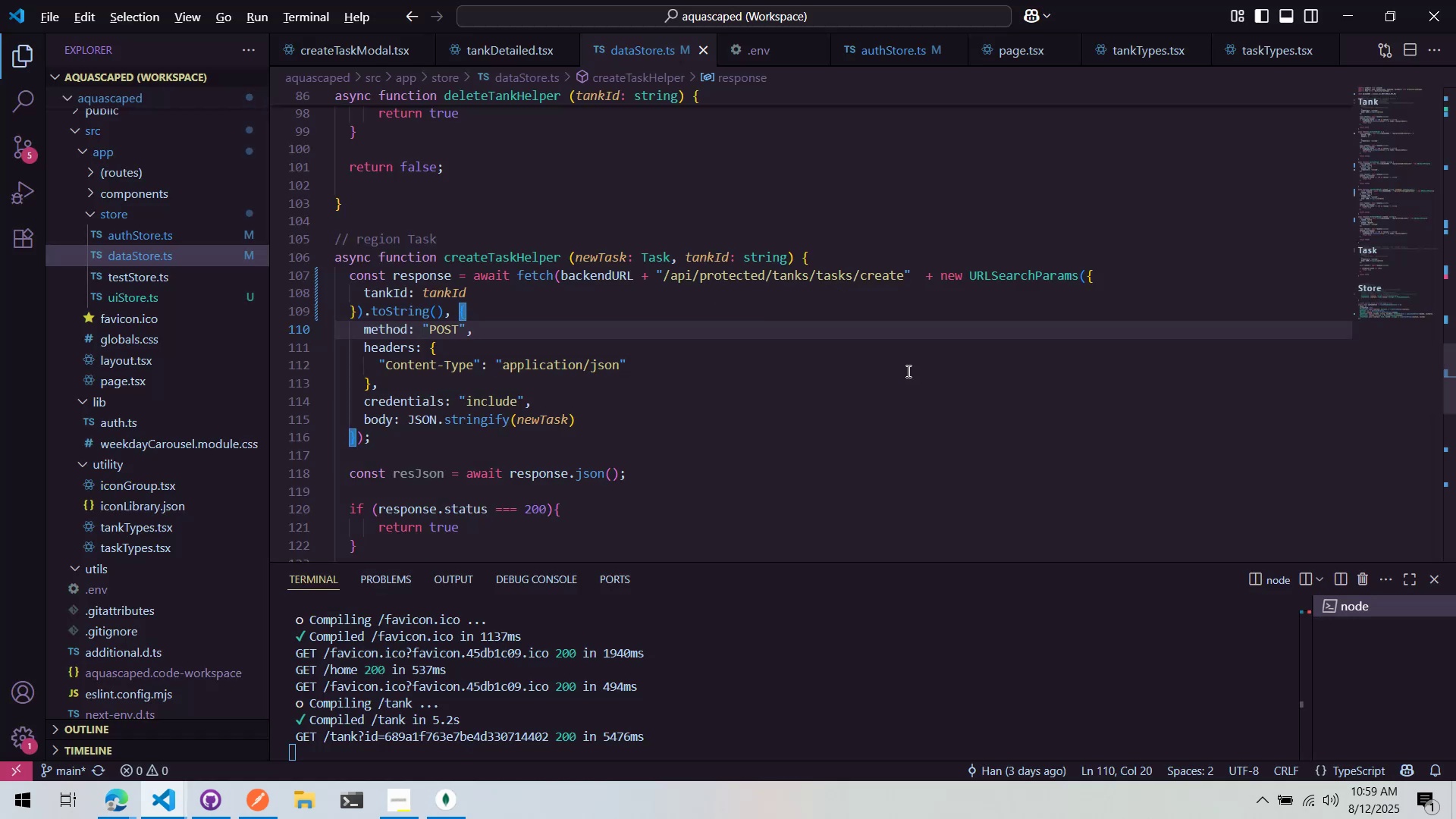 
key(Alt+Tab)
 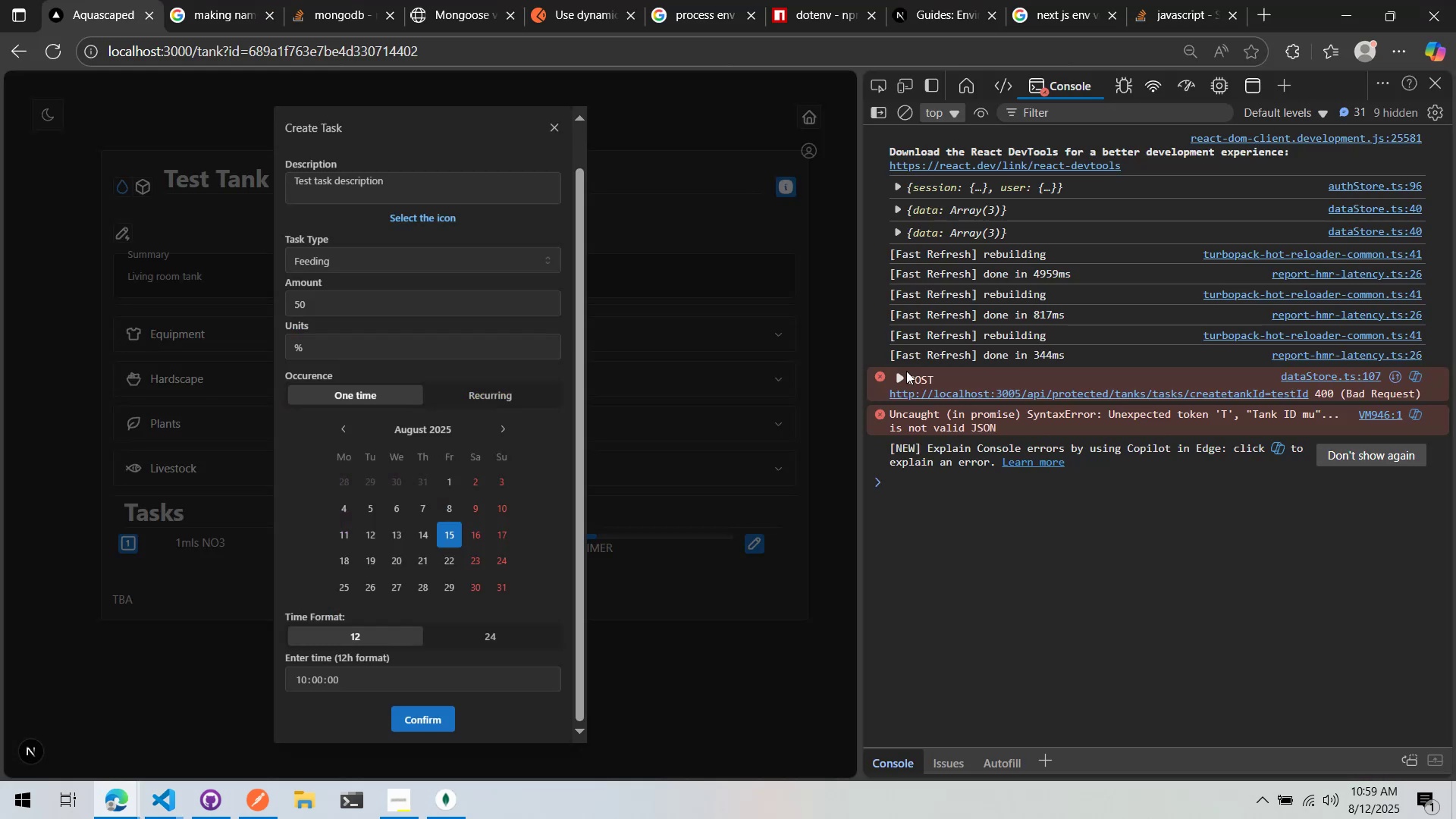 
key(Alt+AltLeft)
 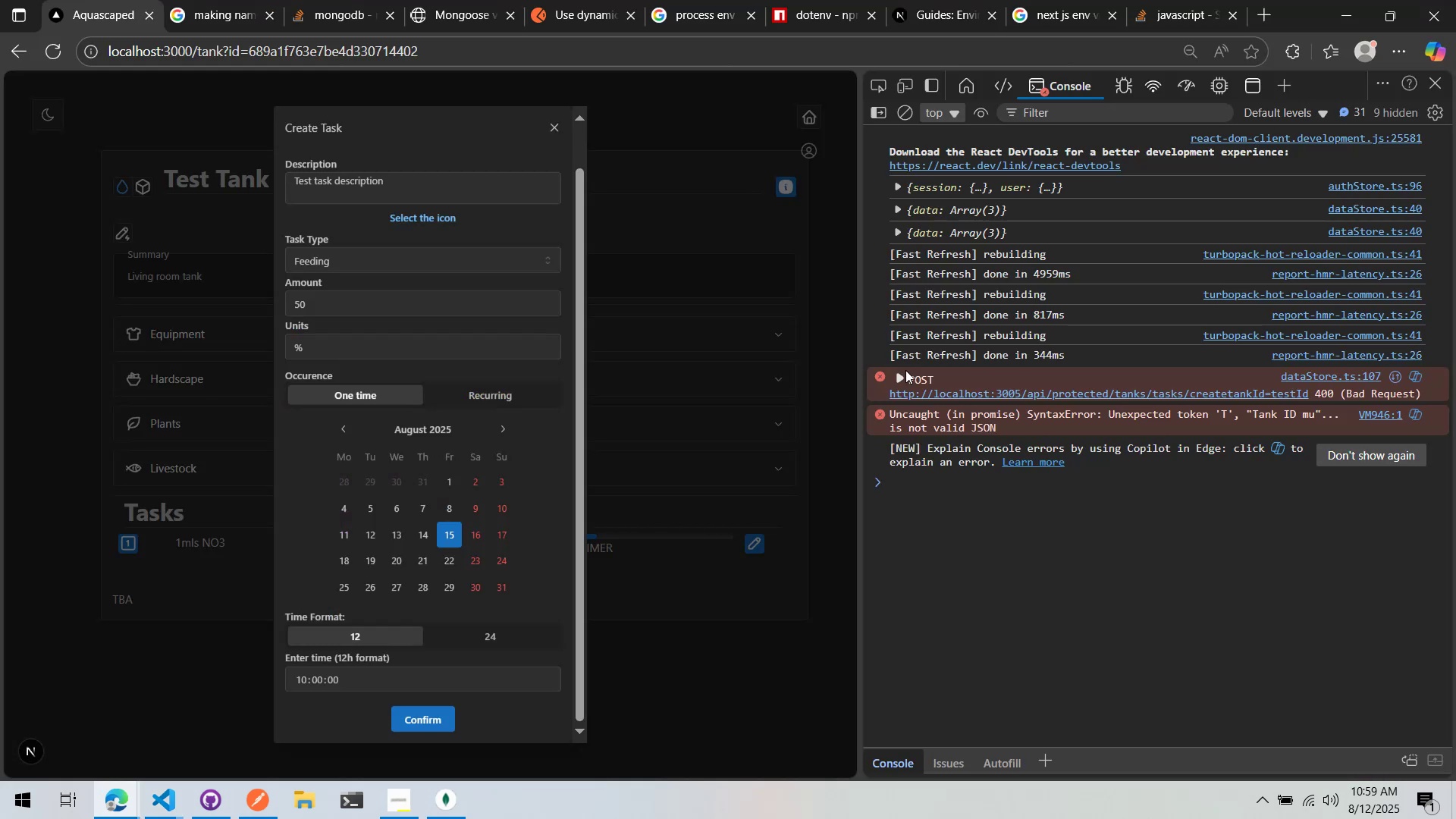 
key(Alt+Tab)
 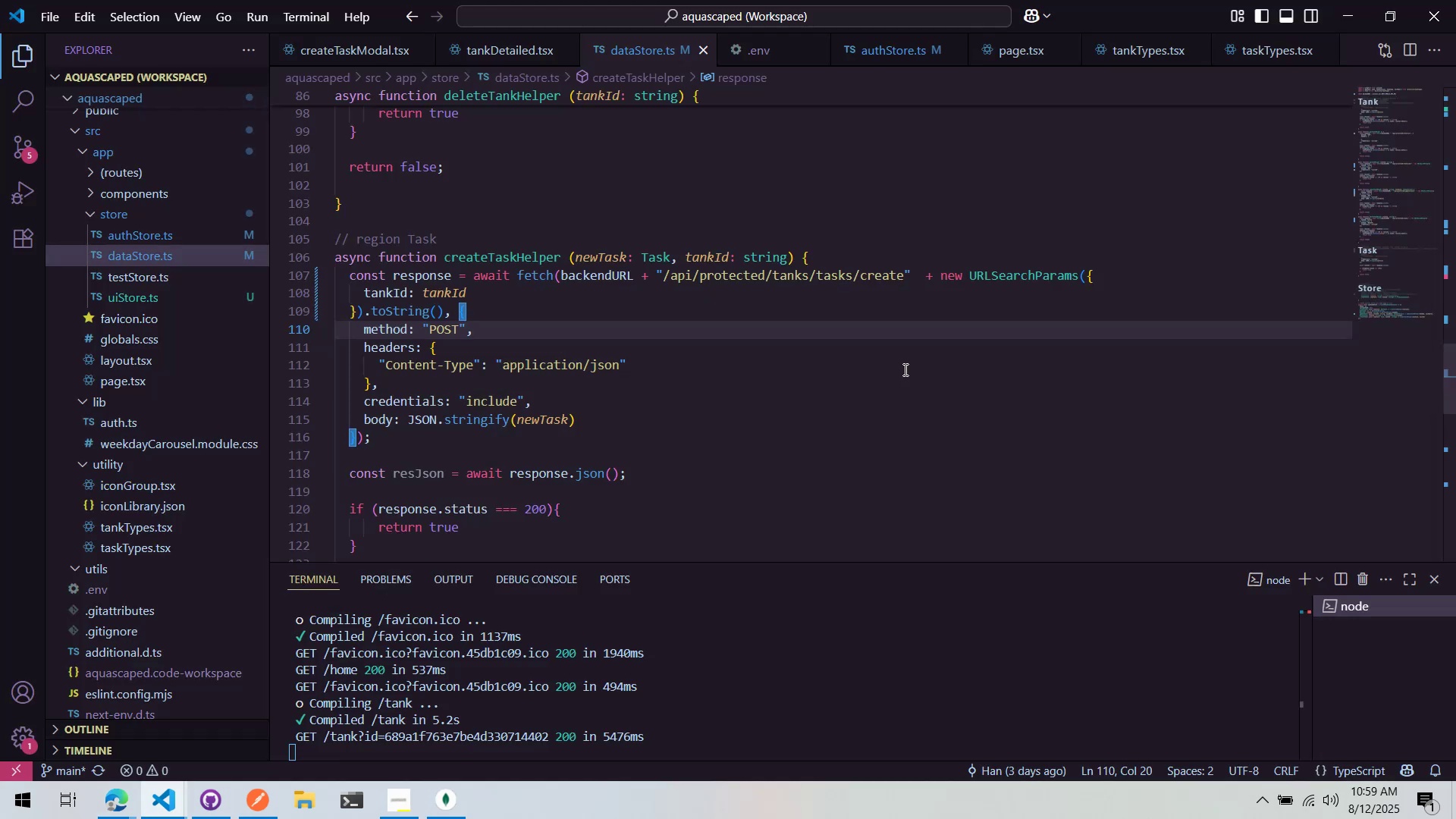 
left_click([904, 369])
 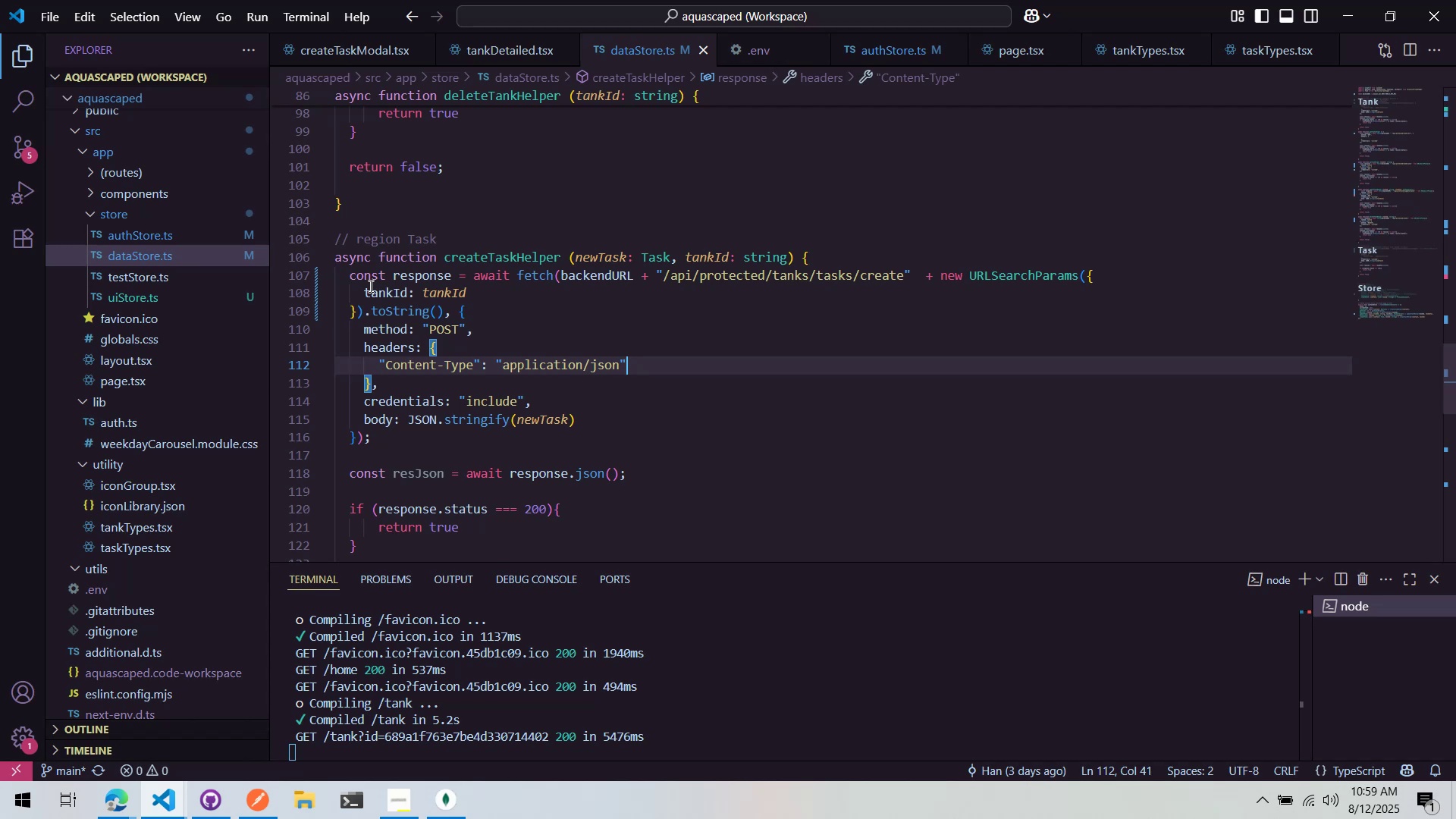 
double_click([389, 293])
 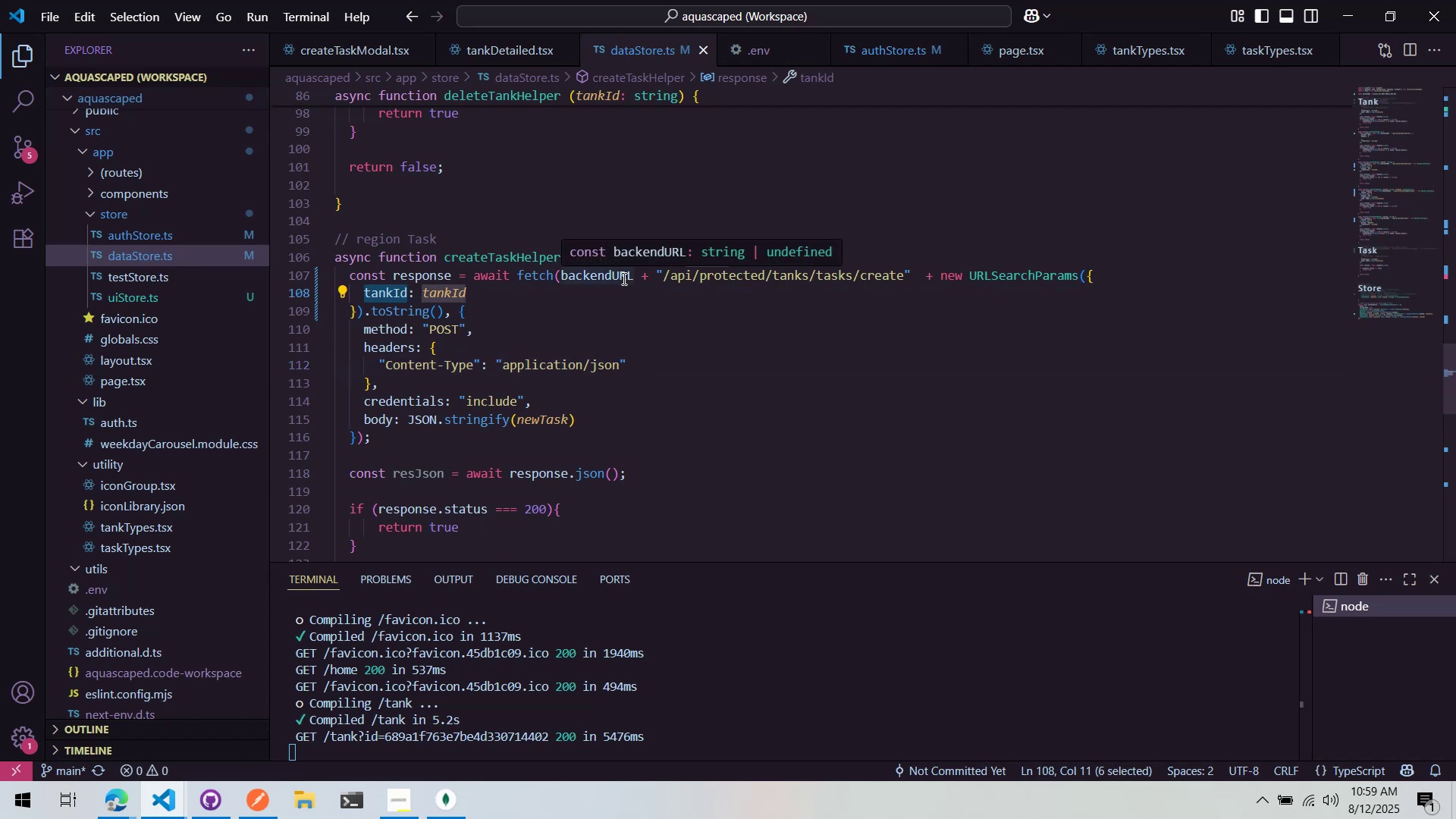 
left_click([968, 221])
 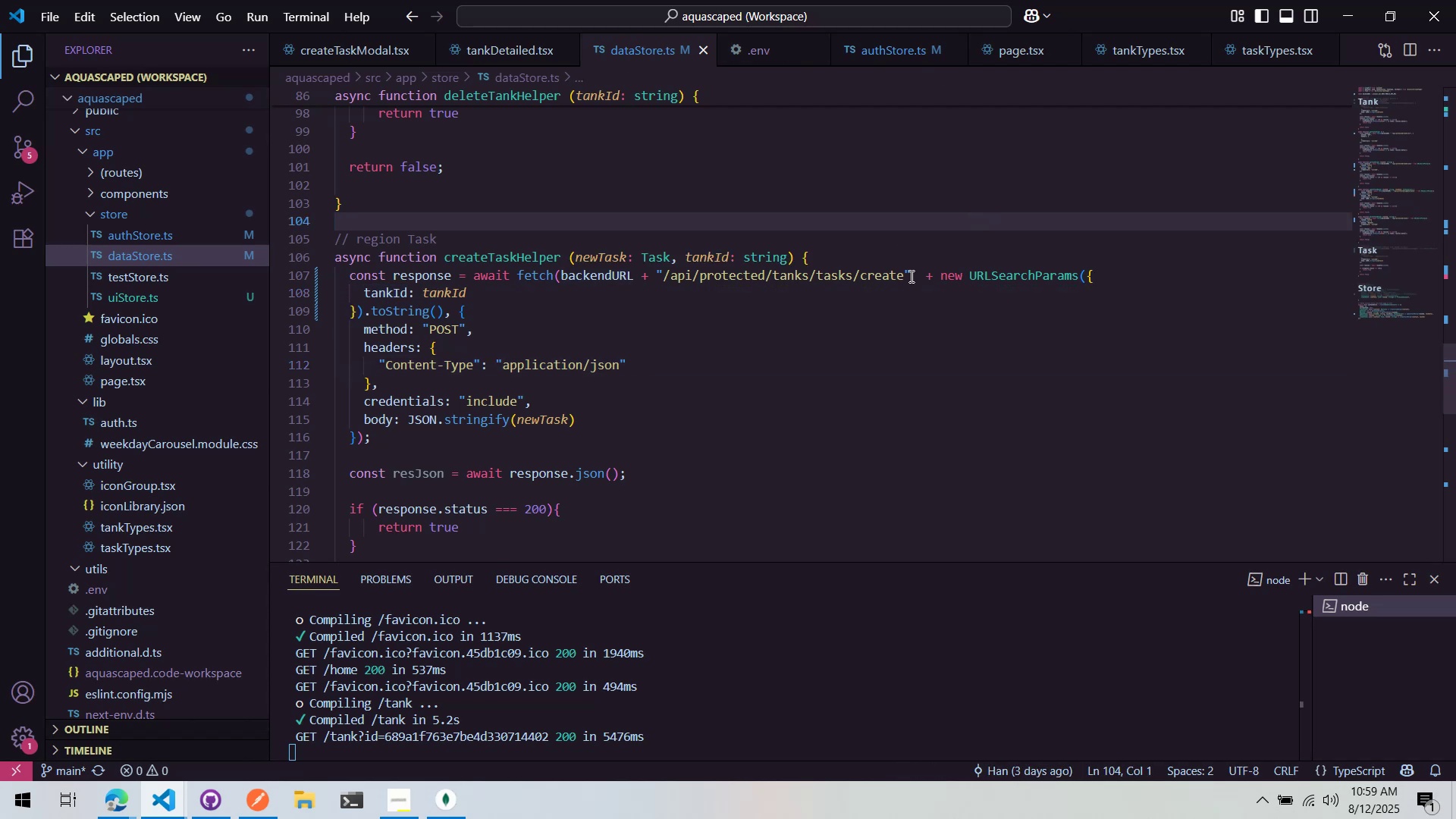 
left_click_drag(start_coordinate=[910, 276], to_coordinate=[442, 314])
 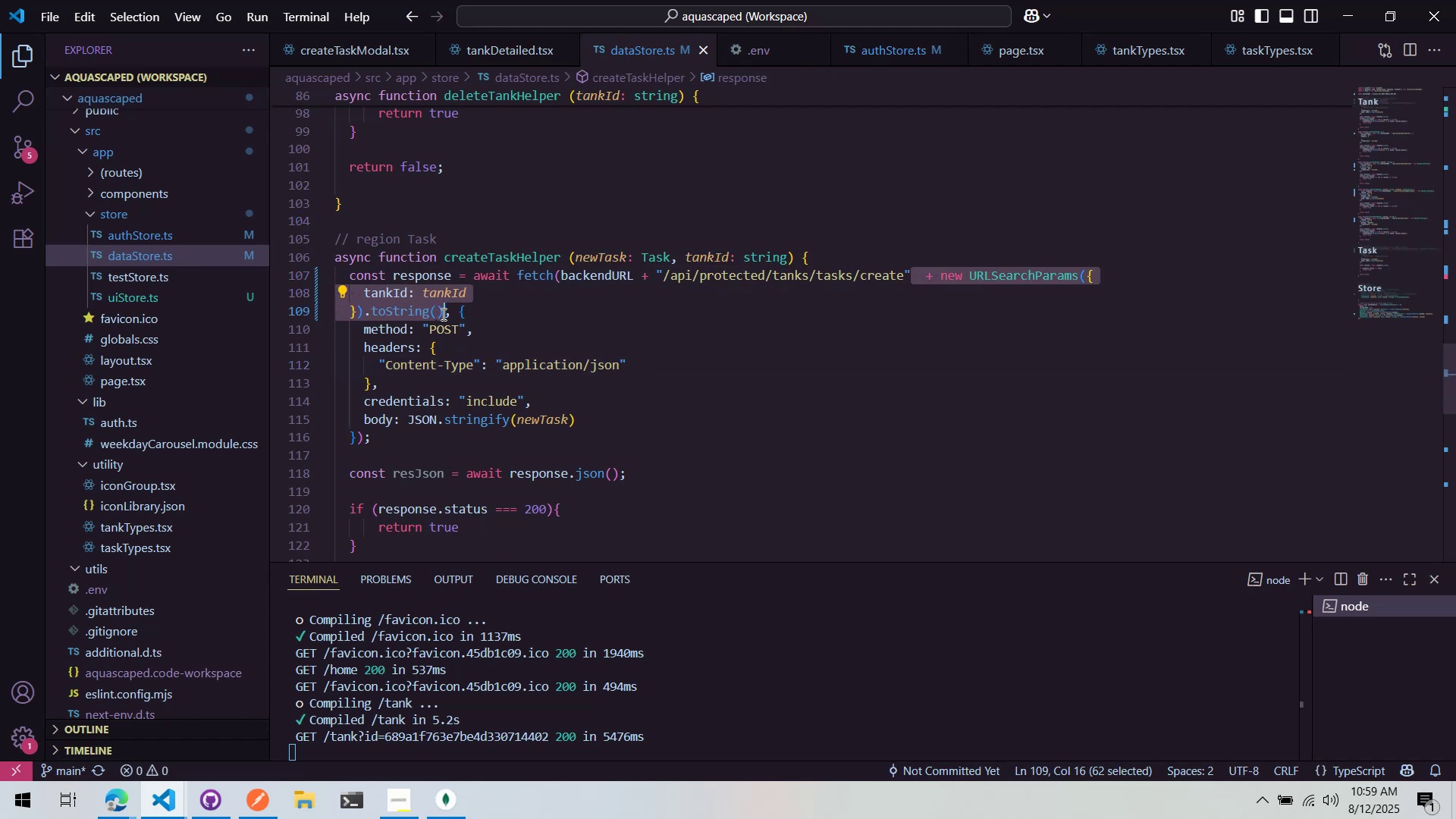 
key(Control+ControlLeft)
 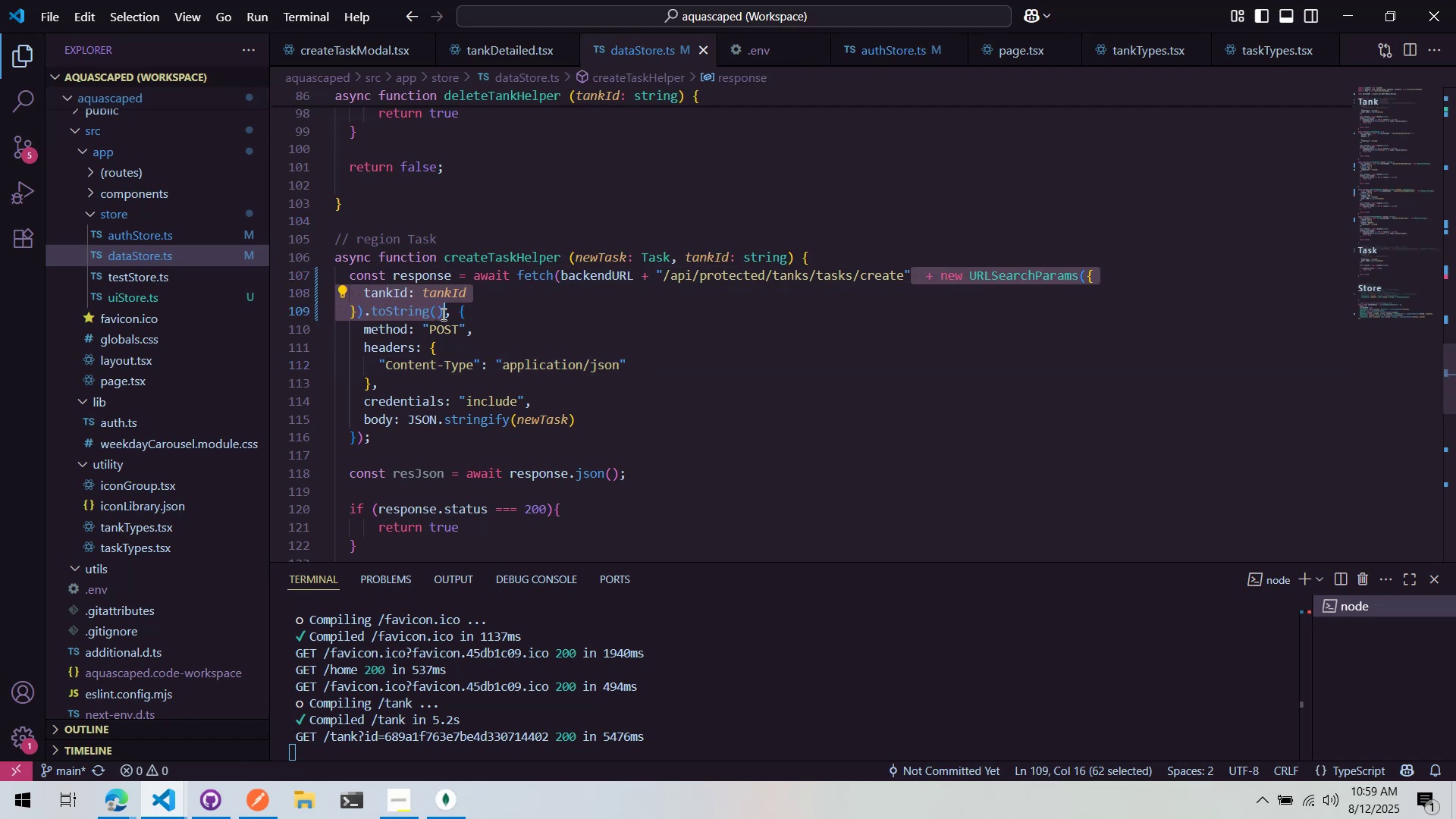 
key(Control+X)
 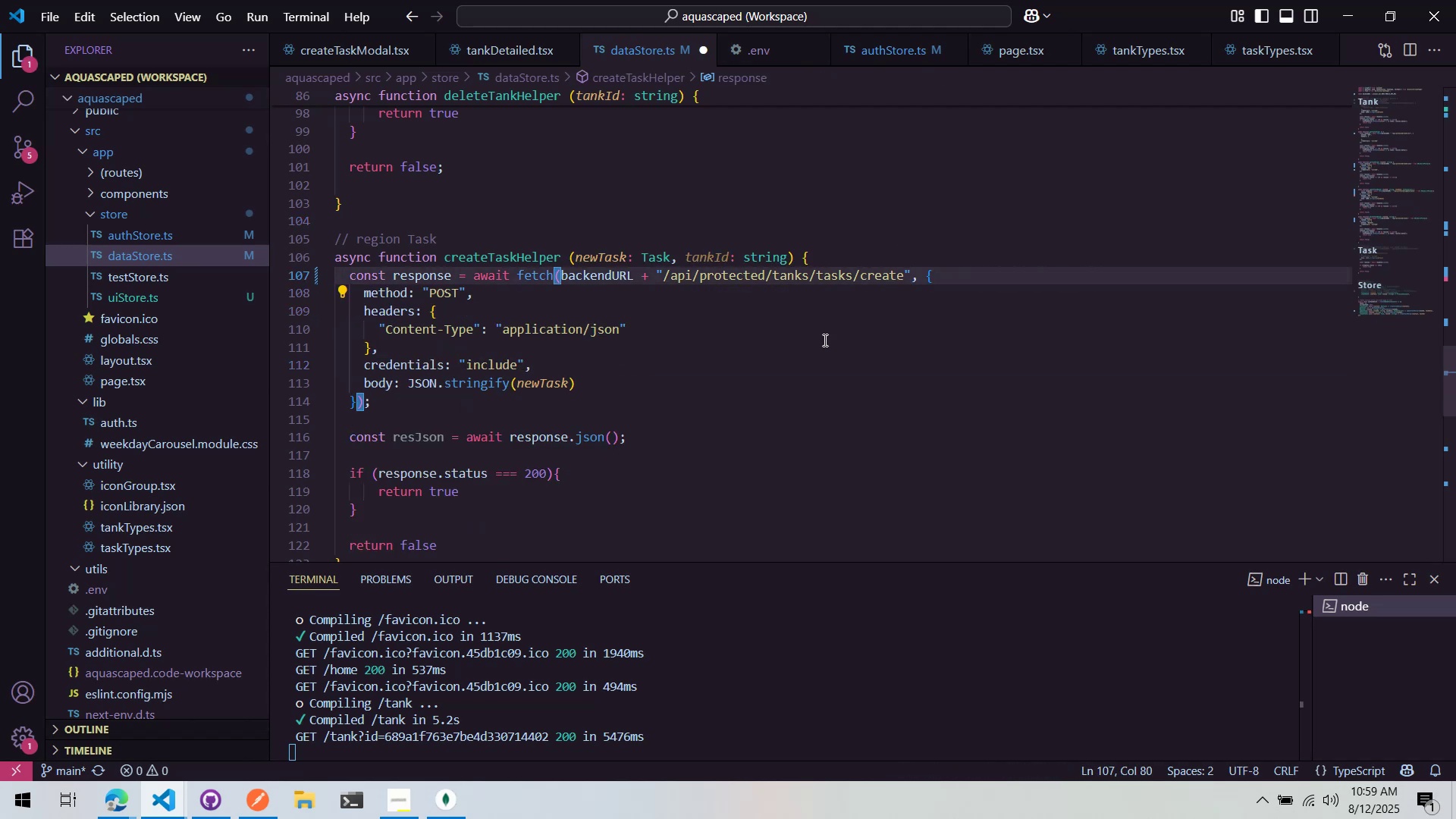 
left_click([873, 346])
 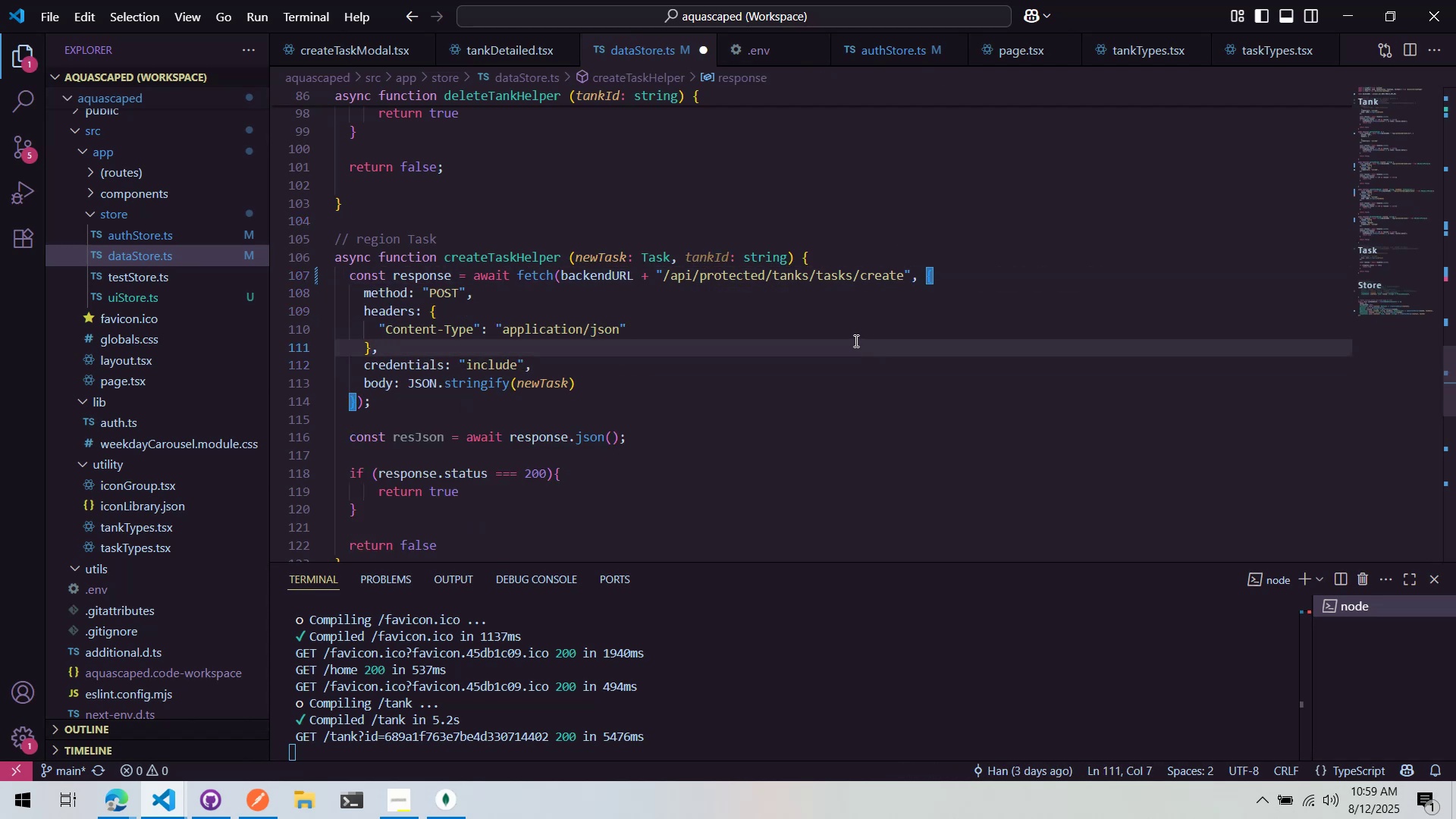 
key(Control+ControlLeft)
 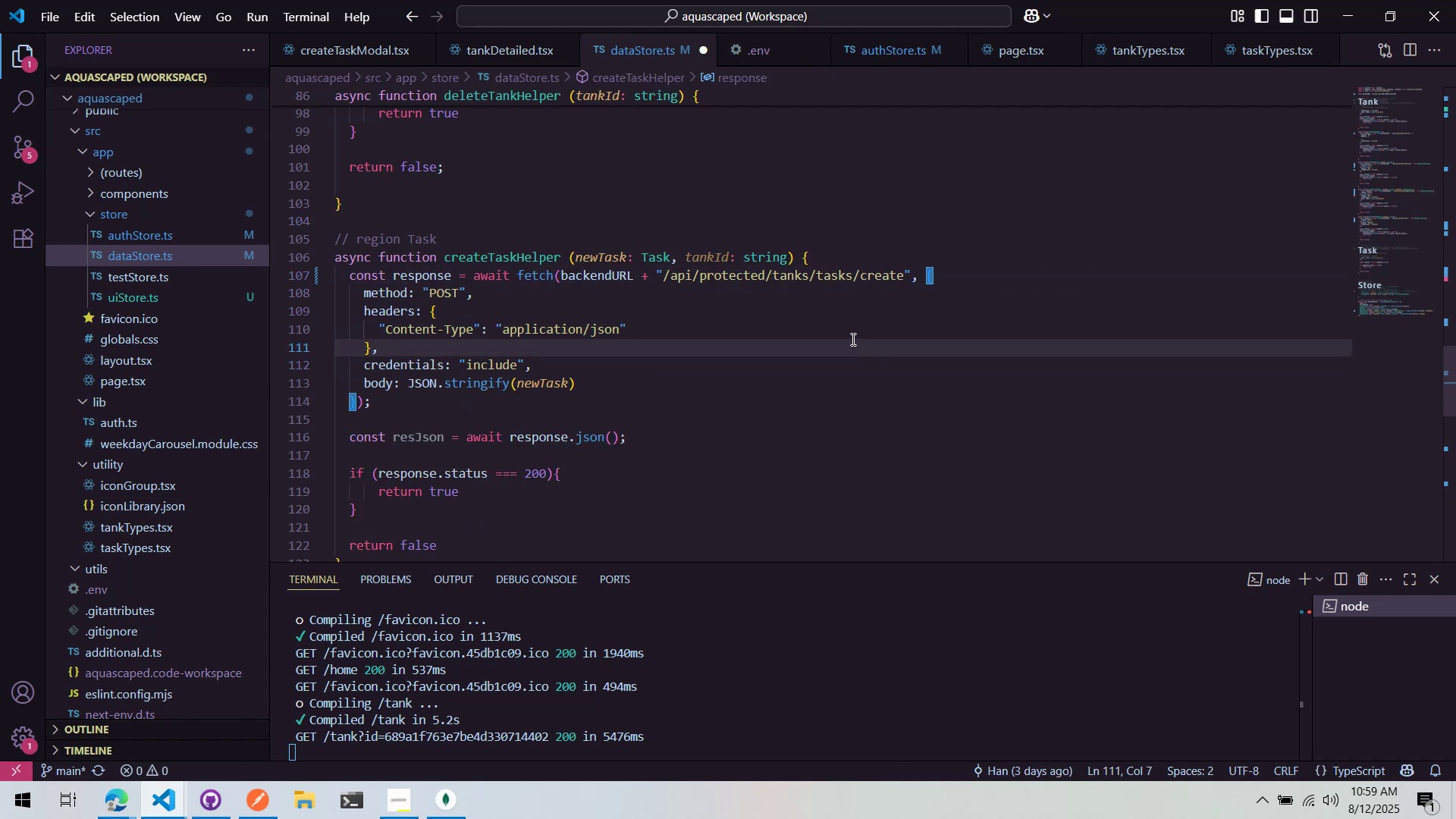 
key(Control+S)
 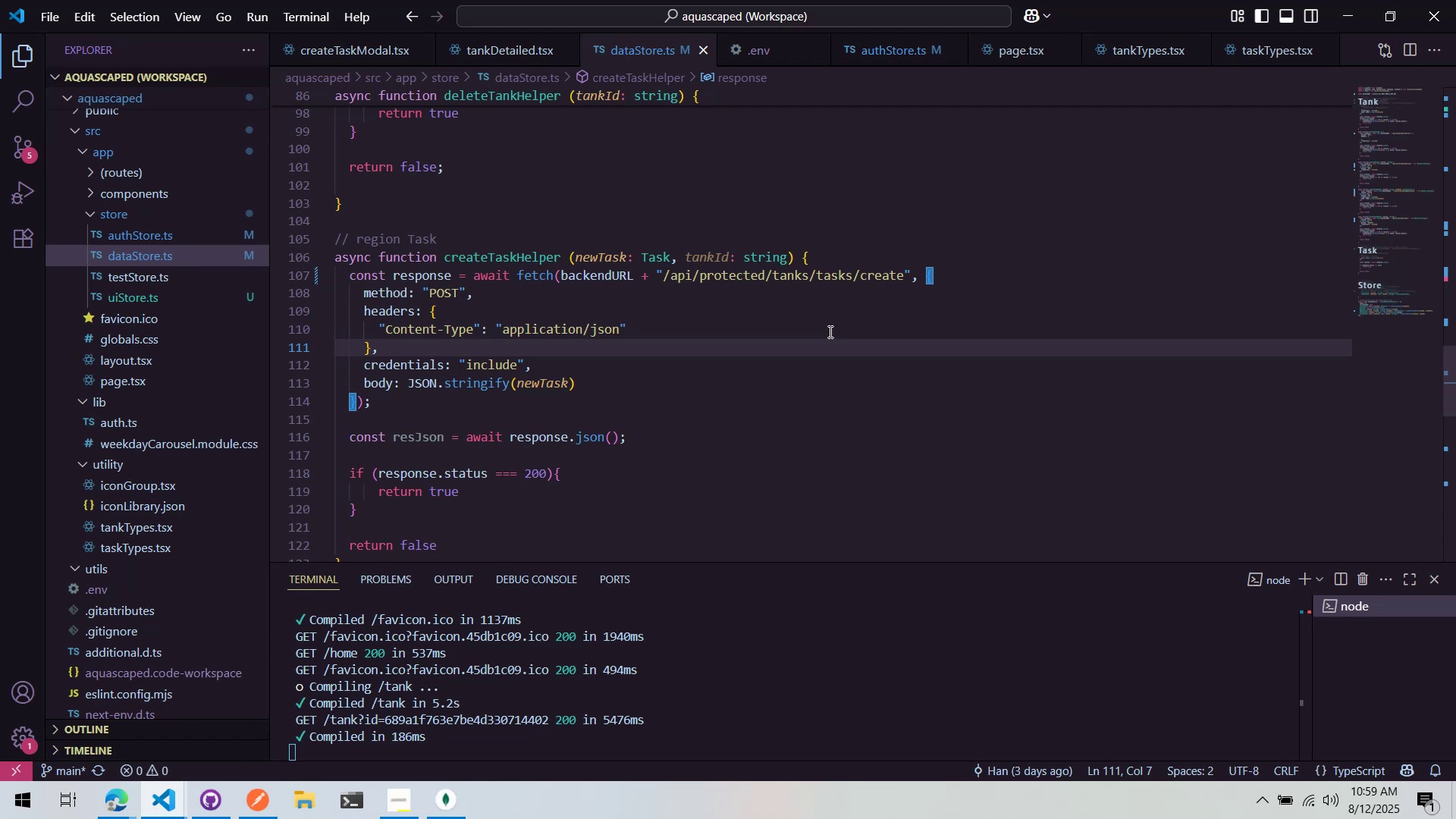 
wait(16.8)
 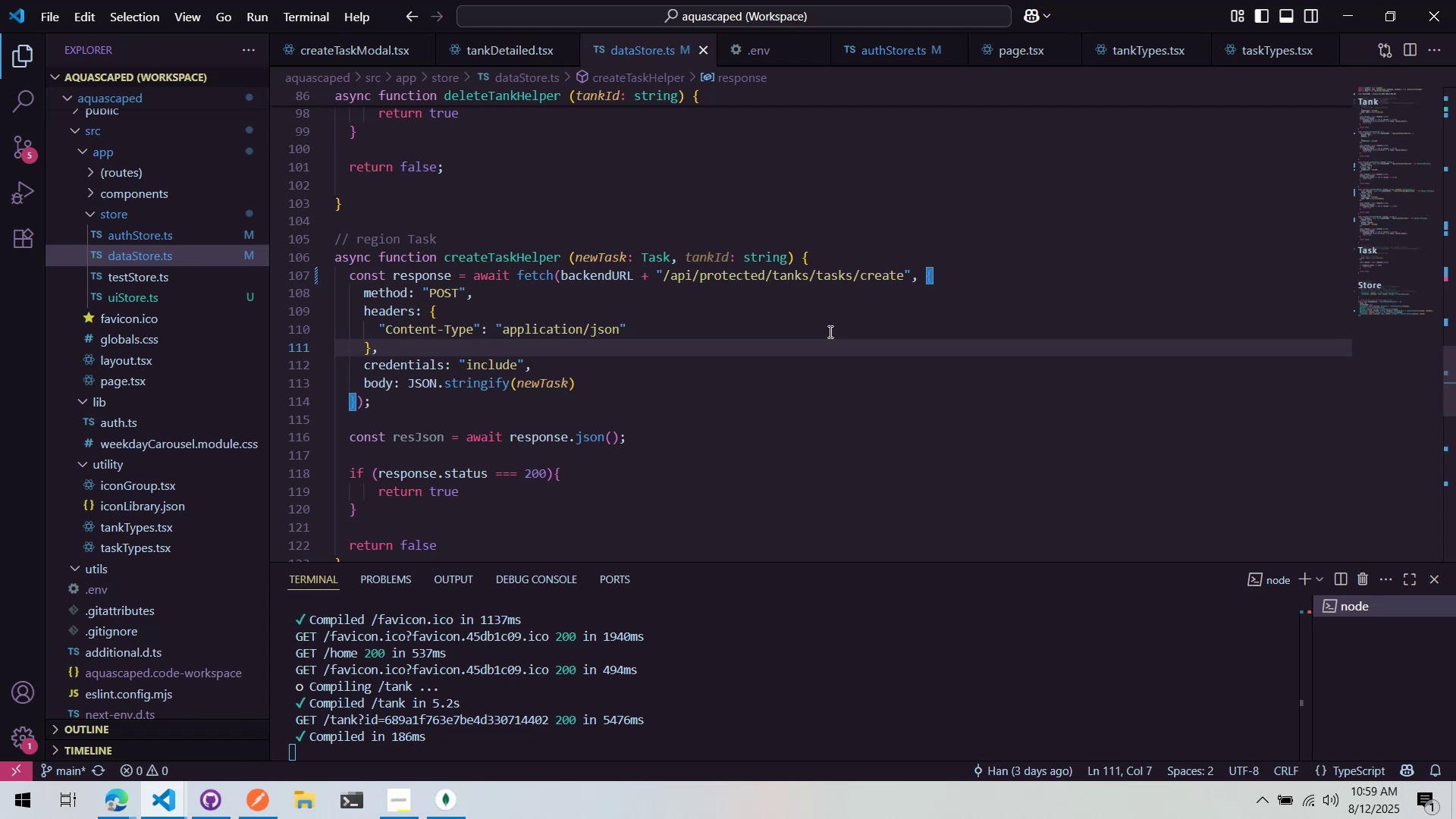 
key(Alt+AltLeft)
 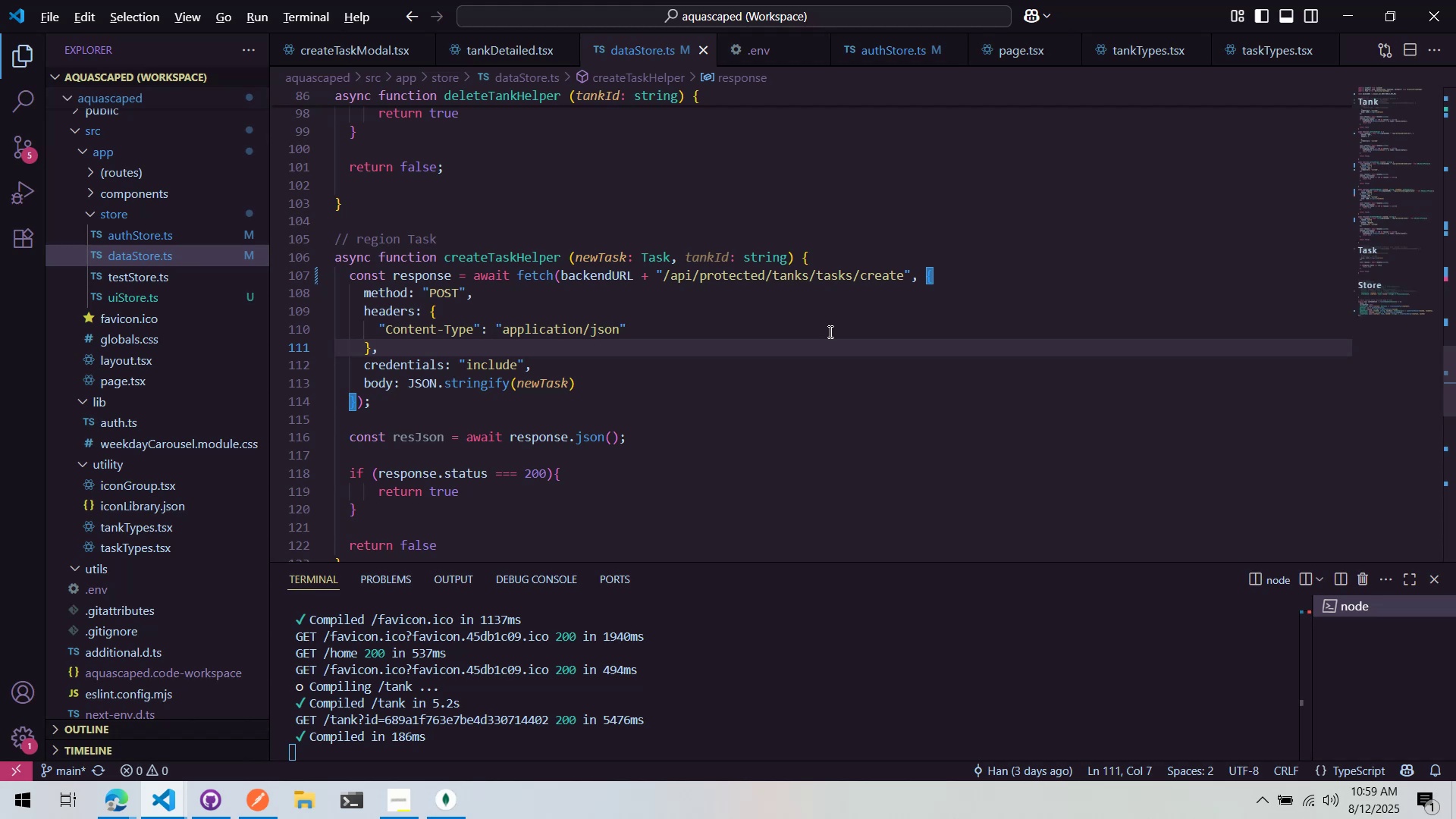 
key(Alt+Tab)
 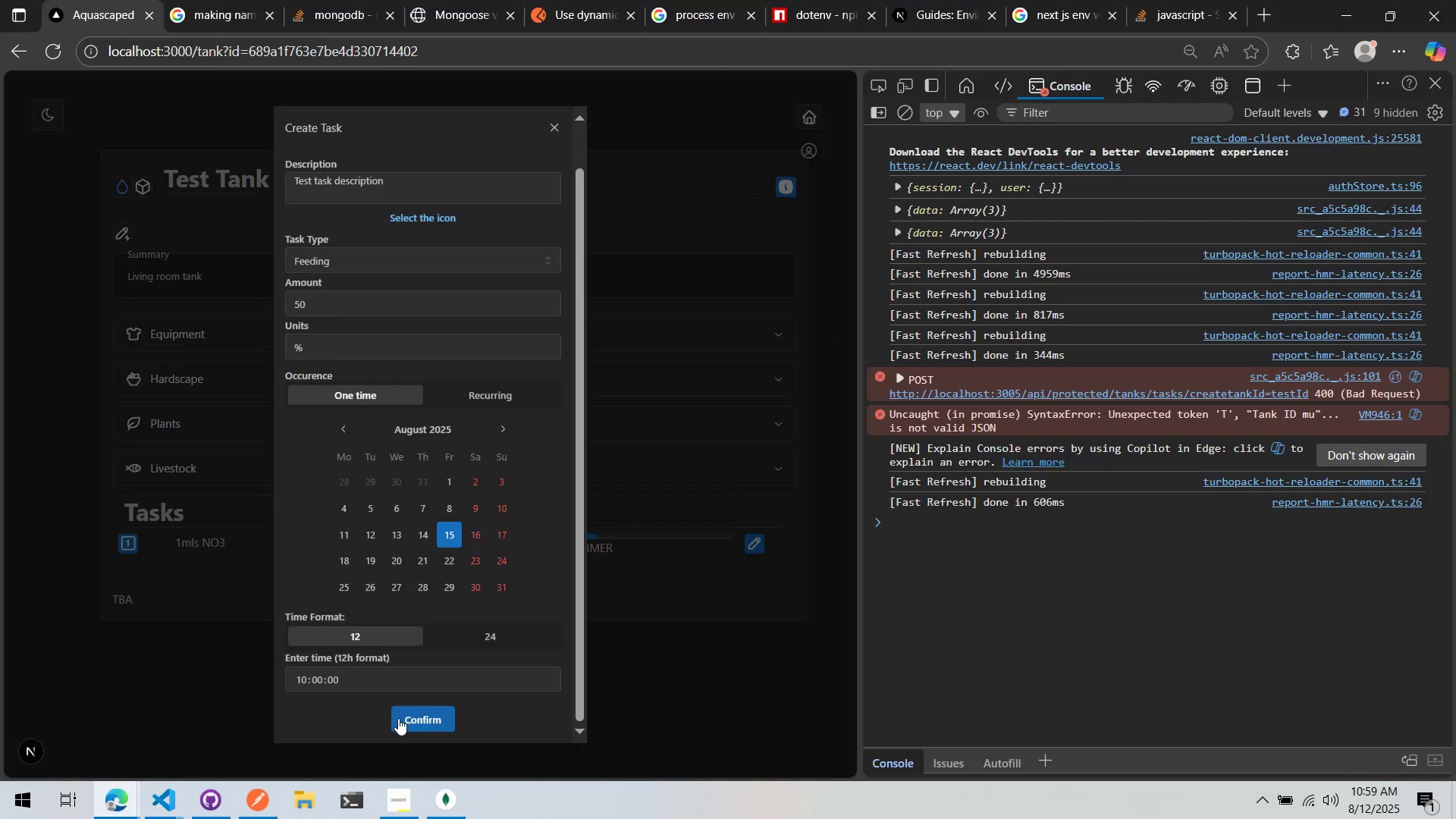 
left_click([423, 717])
 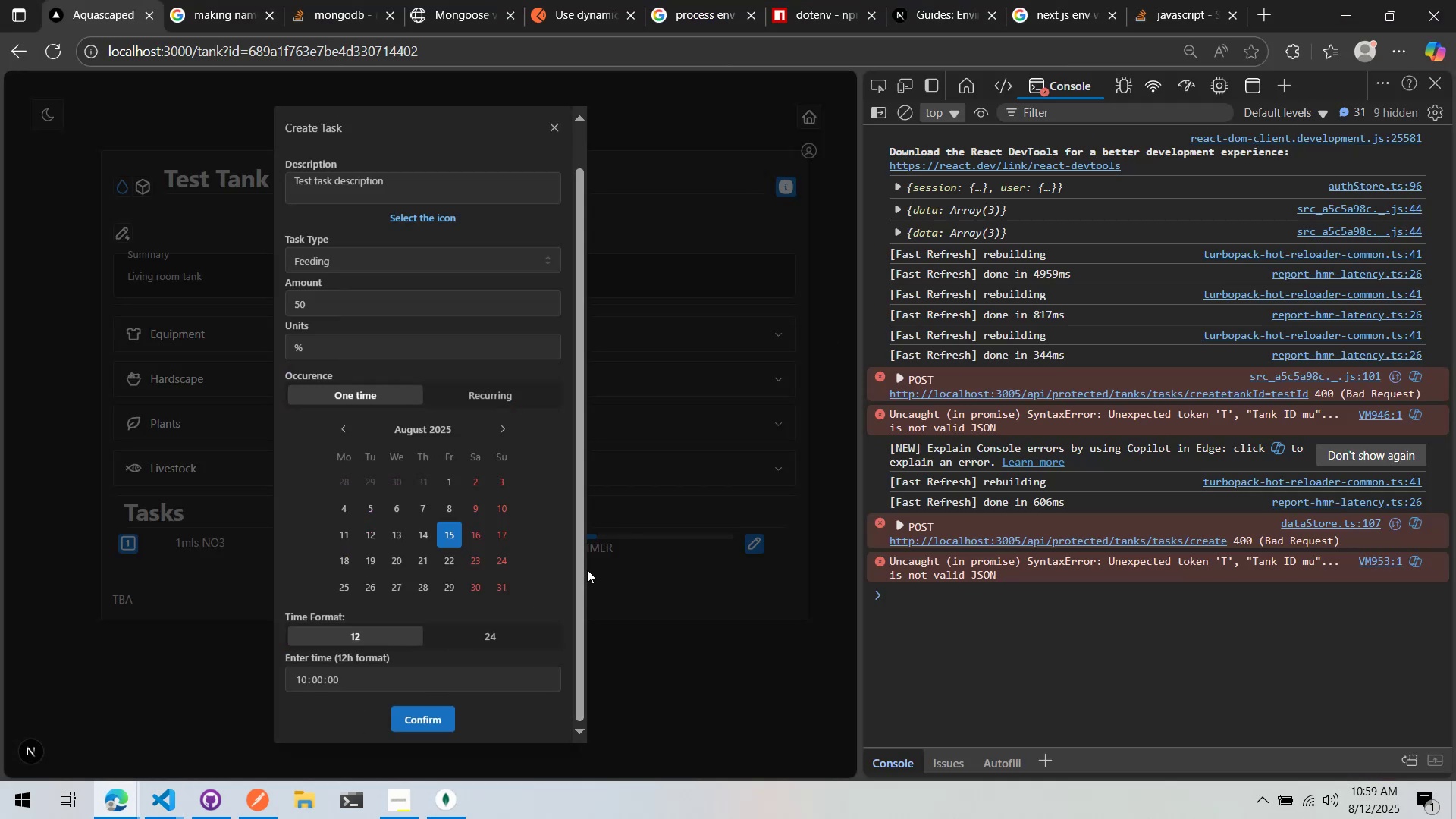 
key(Alt+Tab)
 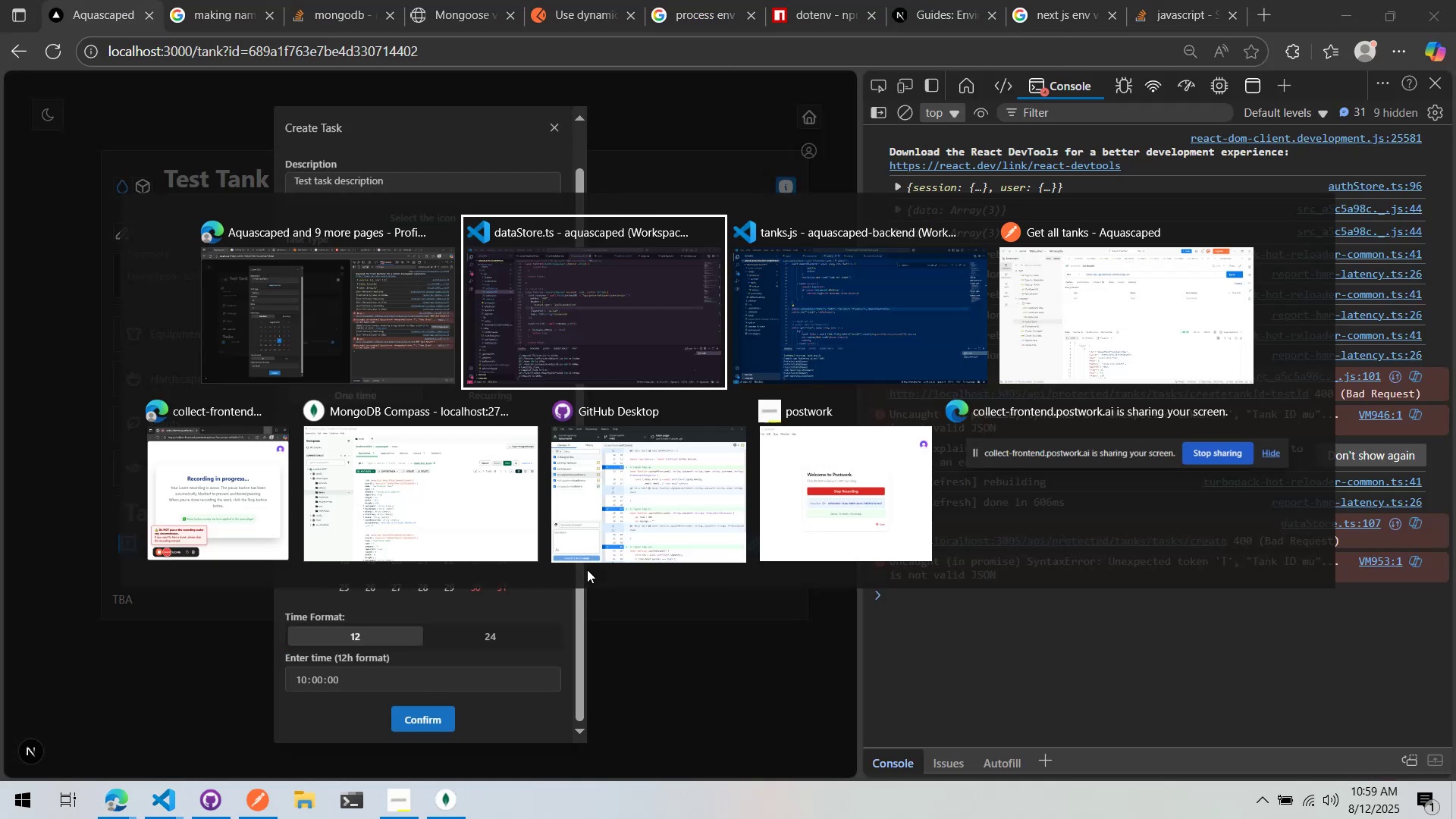 
key(Alt+Tab)
 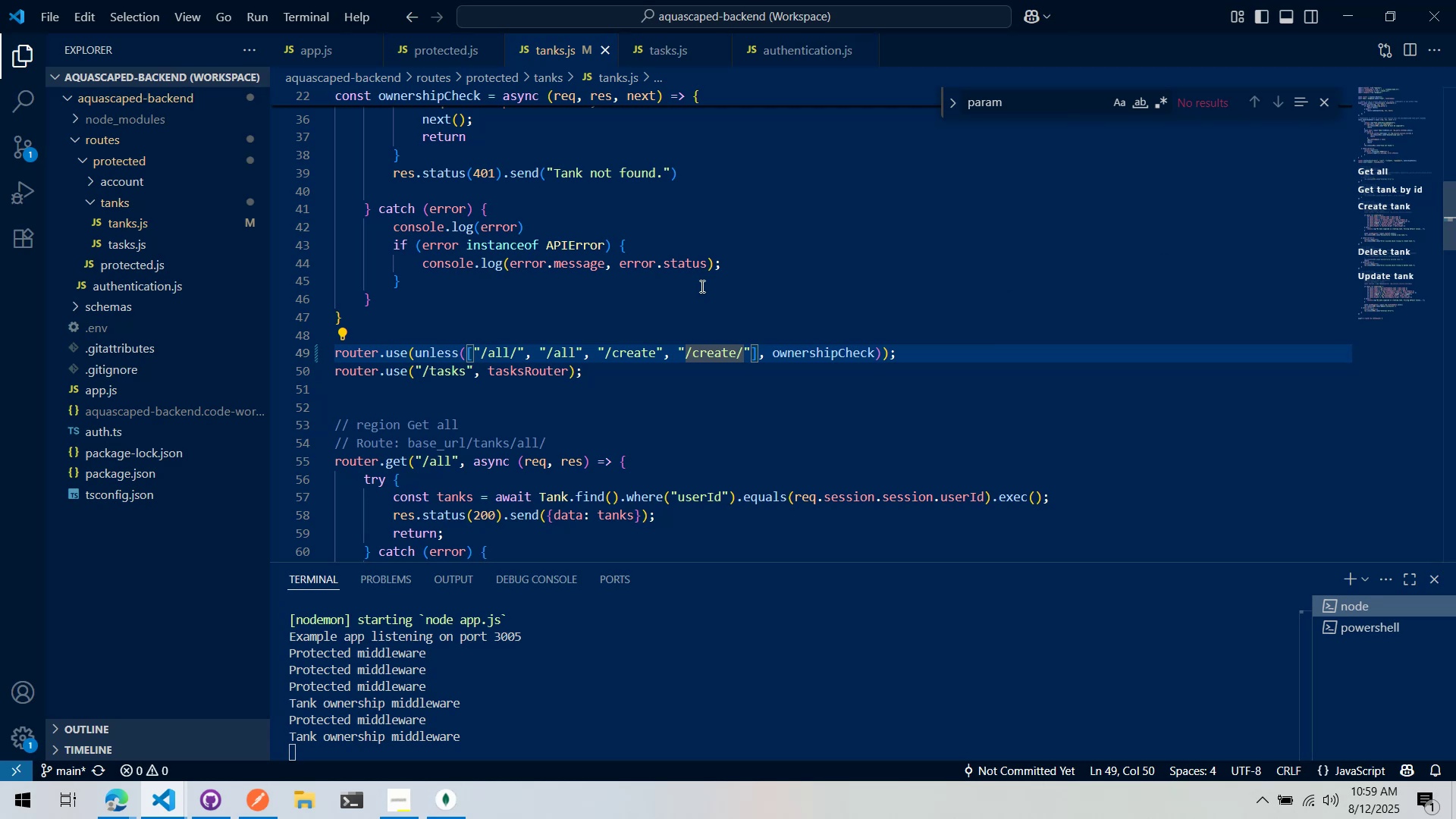 
scroll: coordinate [661, 272], scroll_direction: down, amount: 2.0
 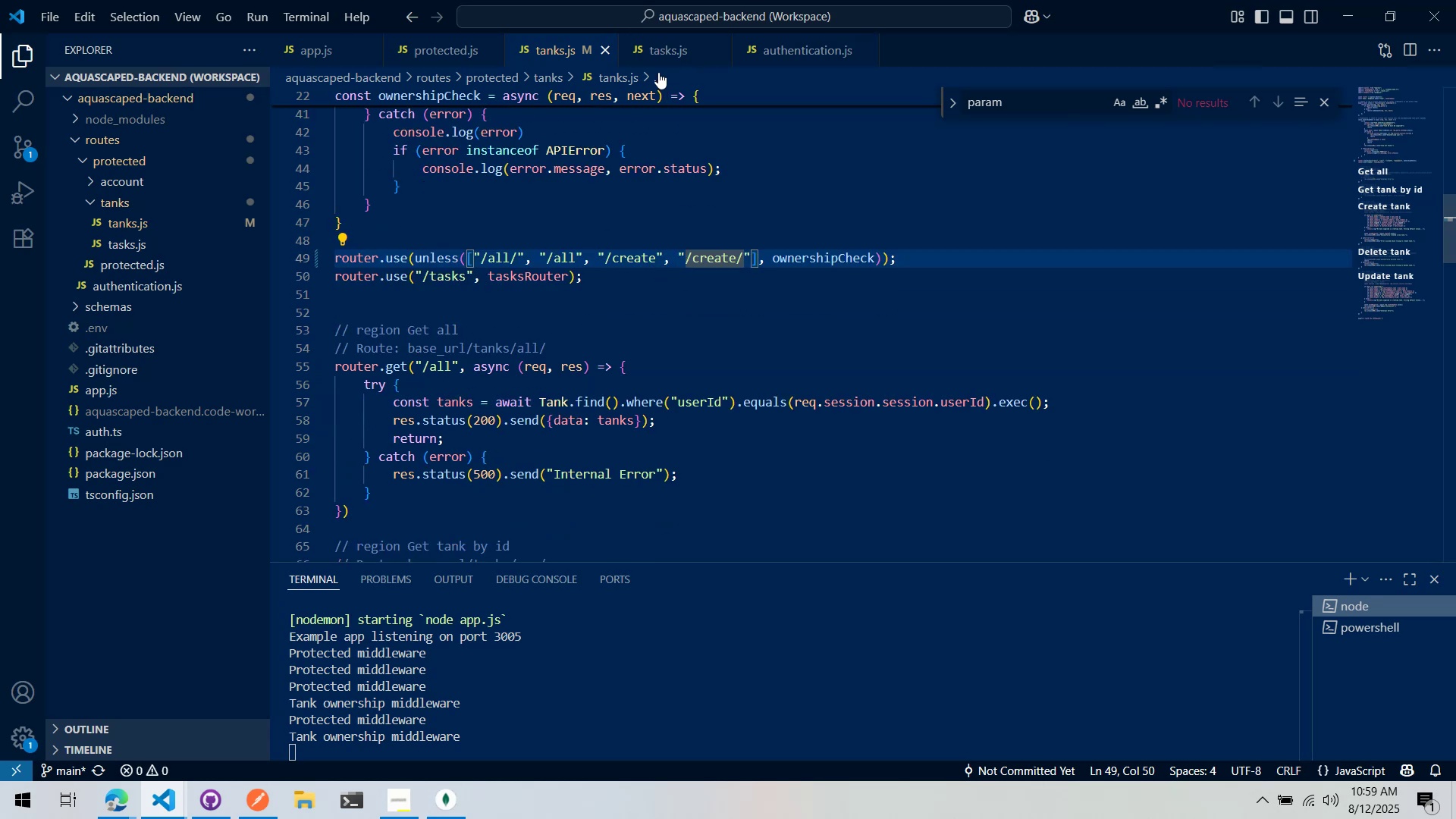 
left_click([656, 51])
 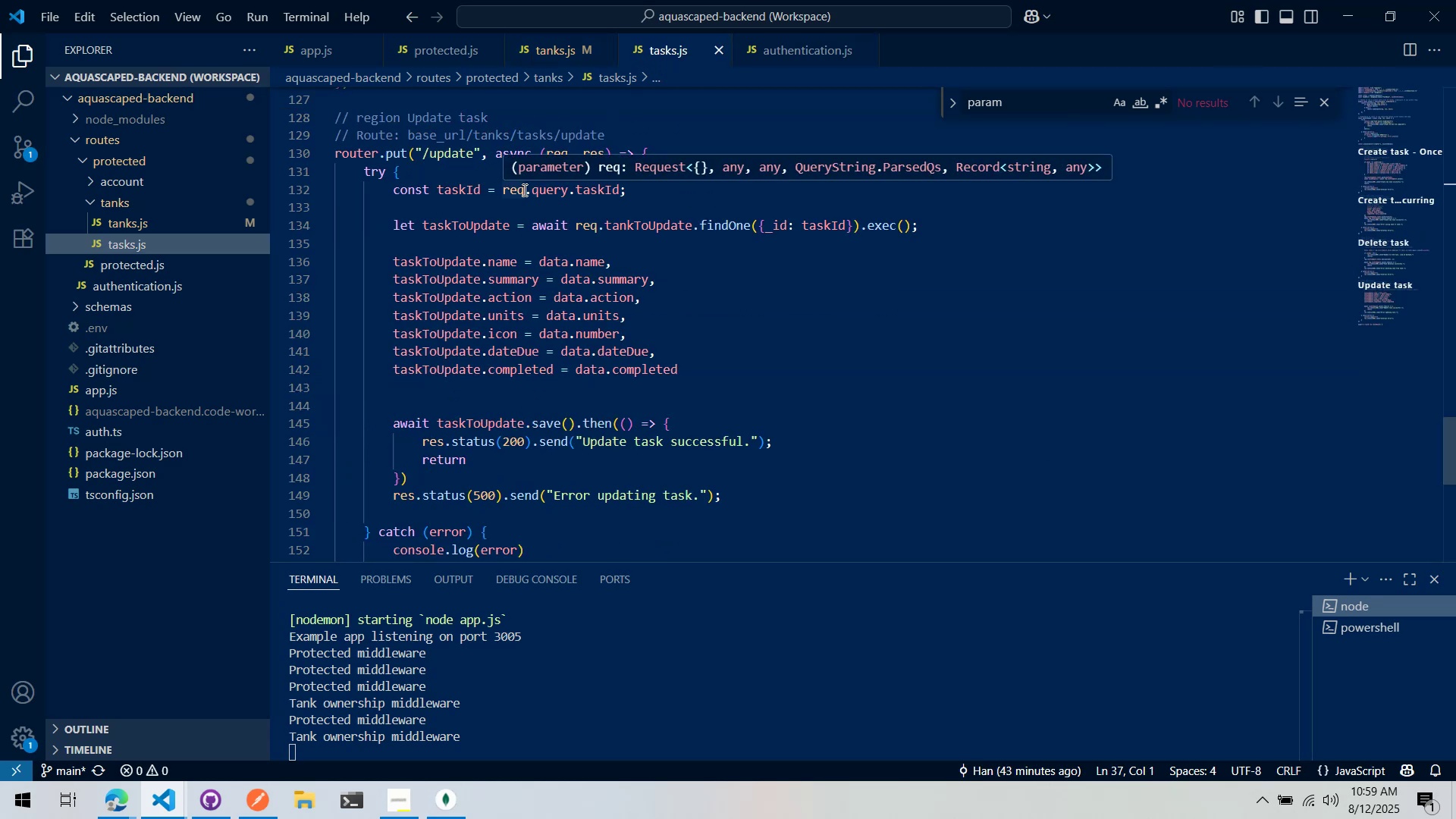 
scroll: coordinate [529, 190], scroll_direction: down, amount: 4.0
 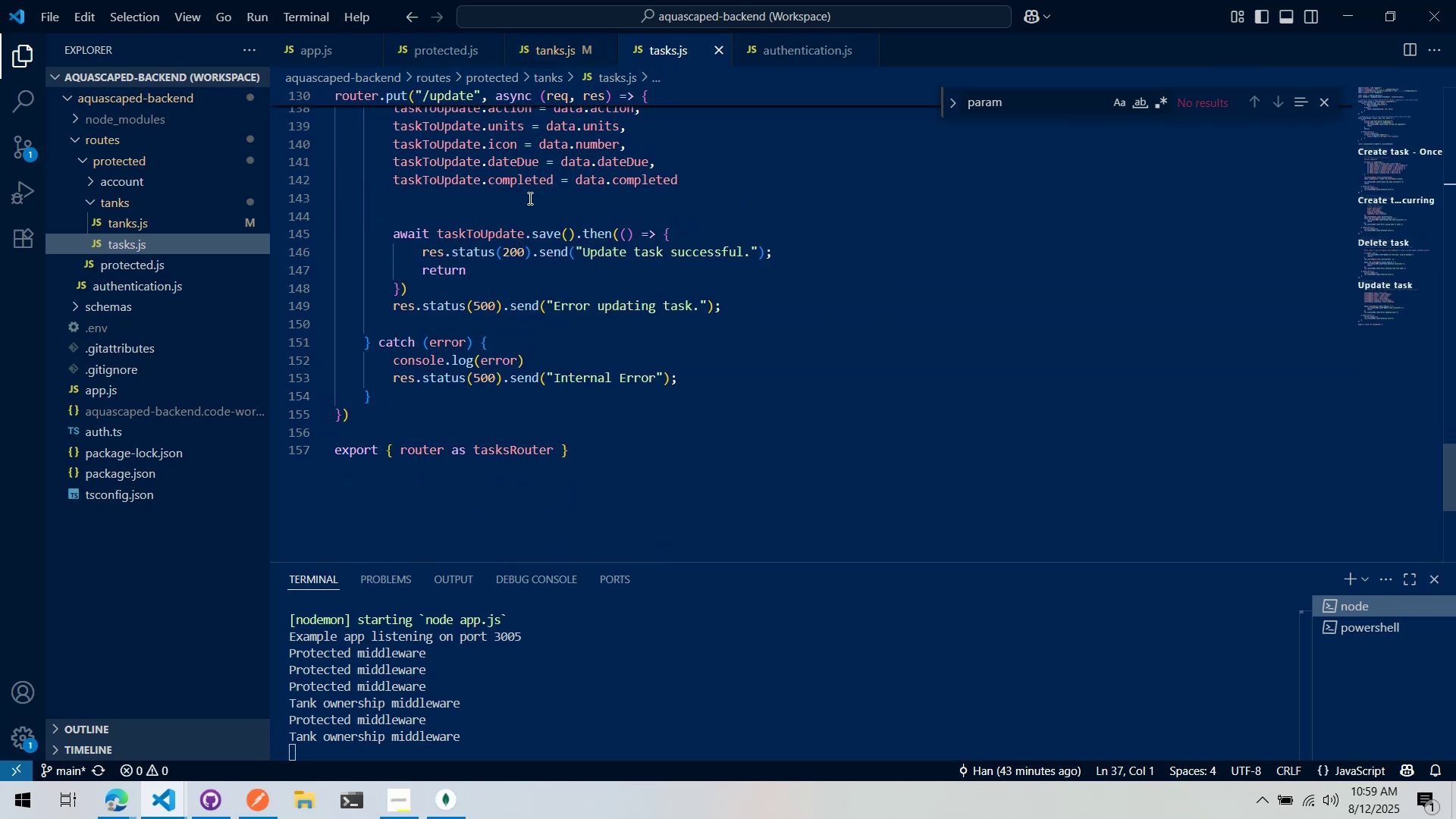 
scroll: coordinate [690, 242], scroll_direction: up, amount: 15.0
 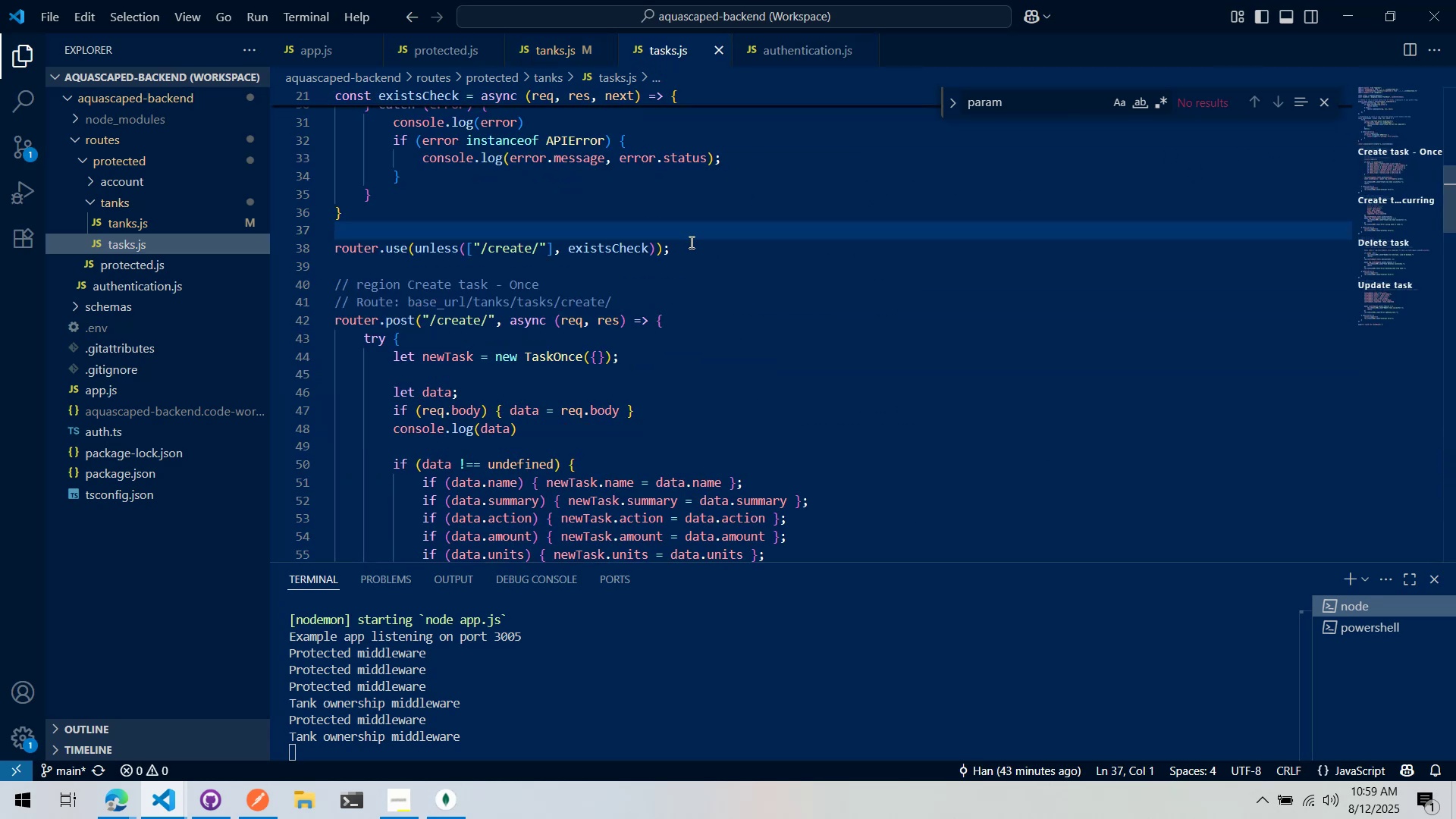 
key(Alt+AltLeft)
 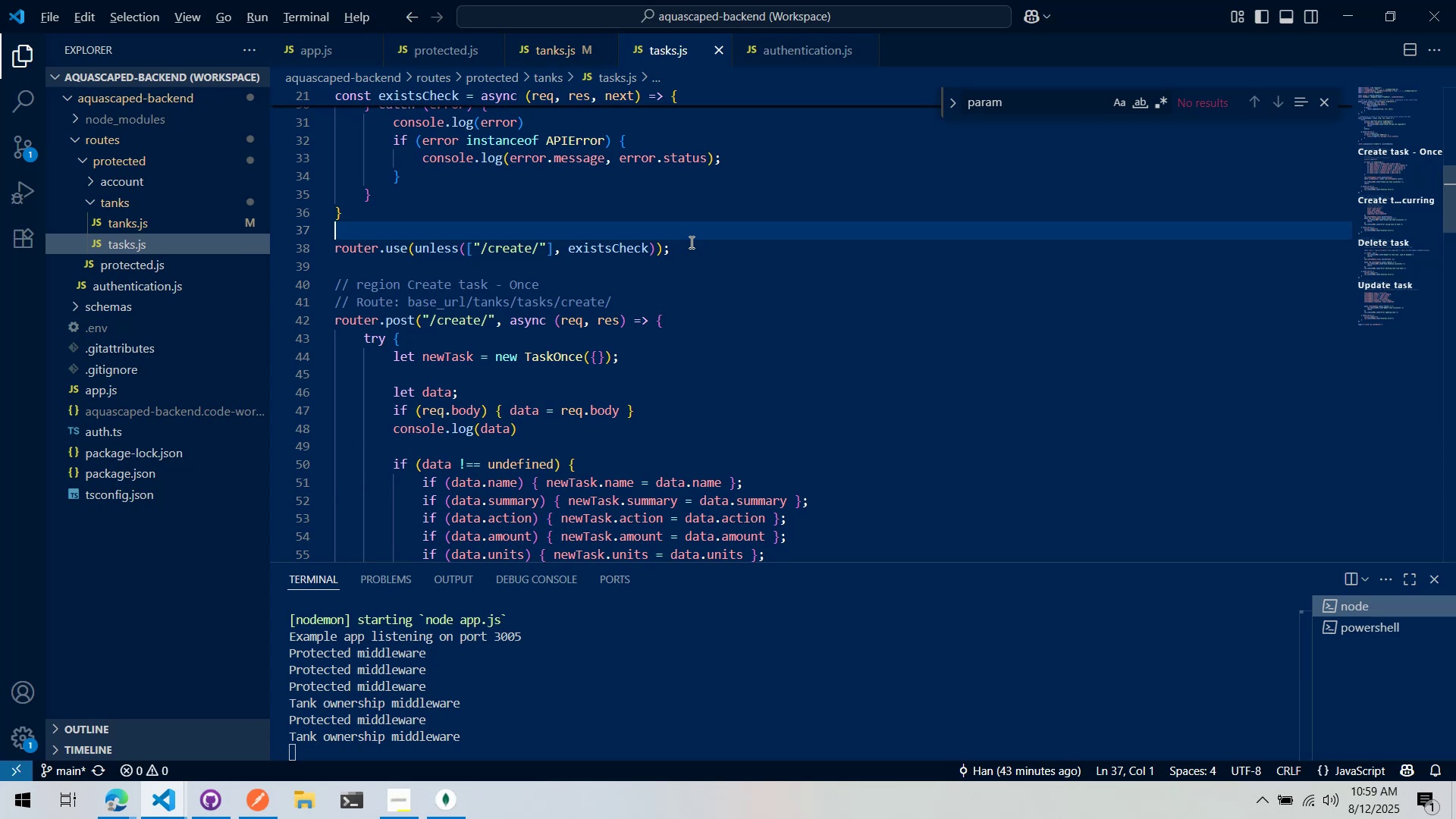 
key(Alt+Tab)
 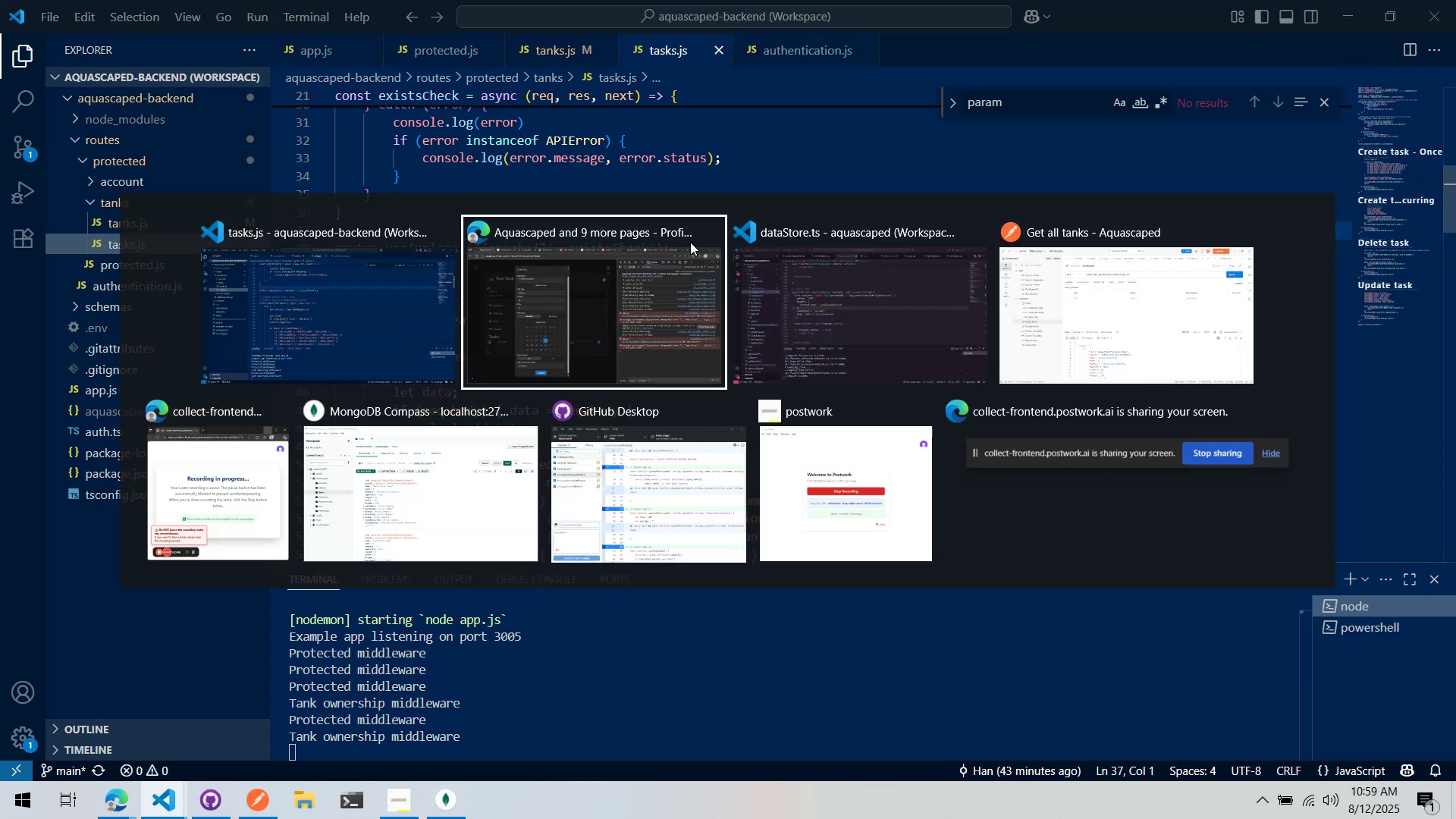 
key(Alt+AltLeft)
 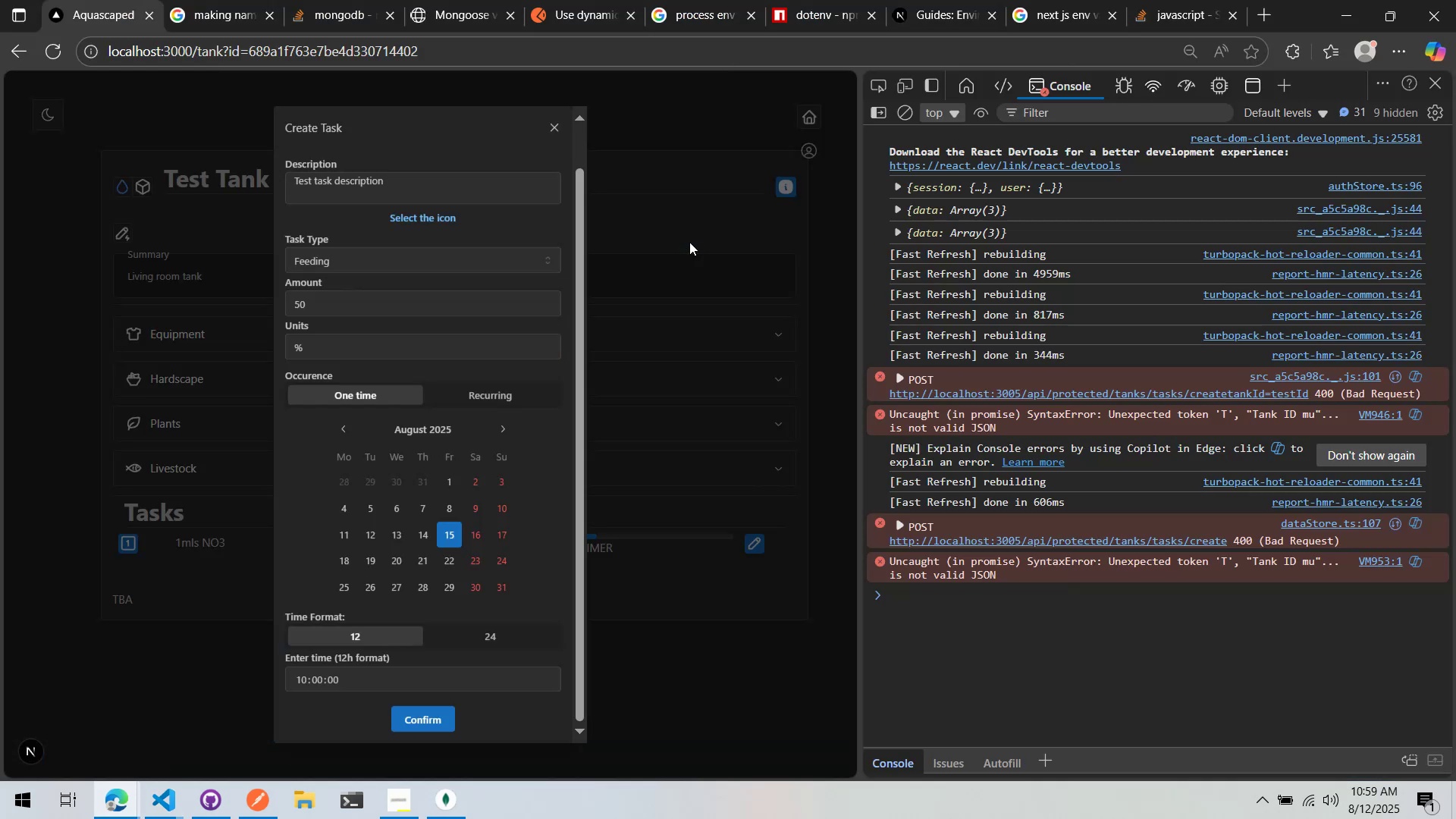 
key(Alt+AltLeft)
 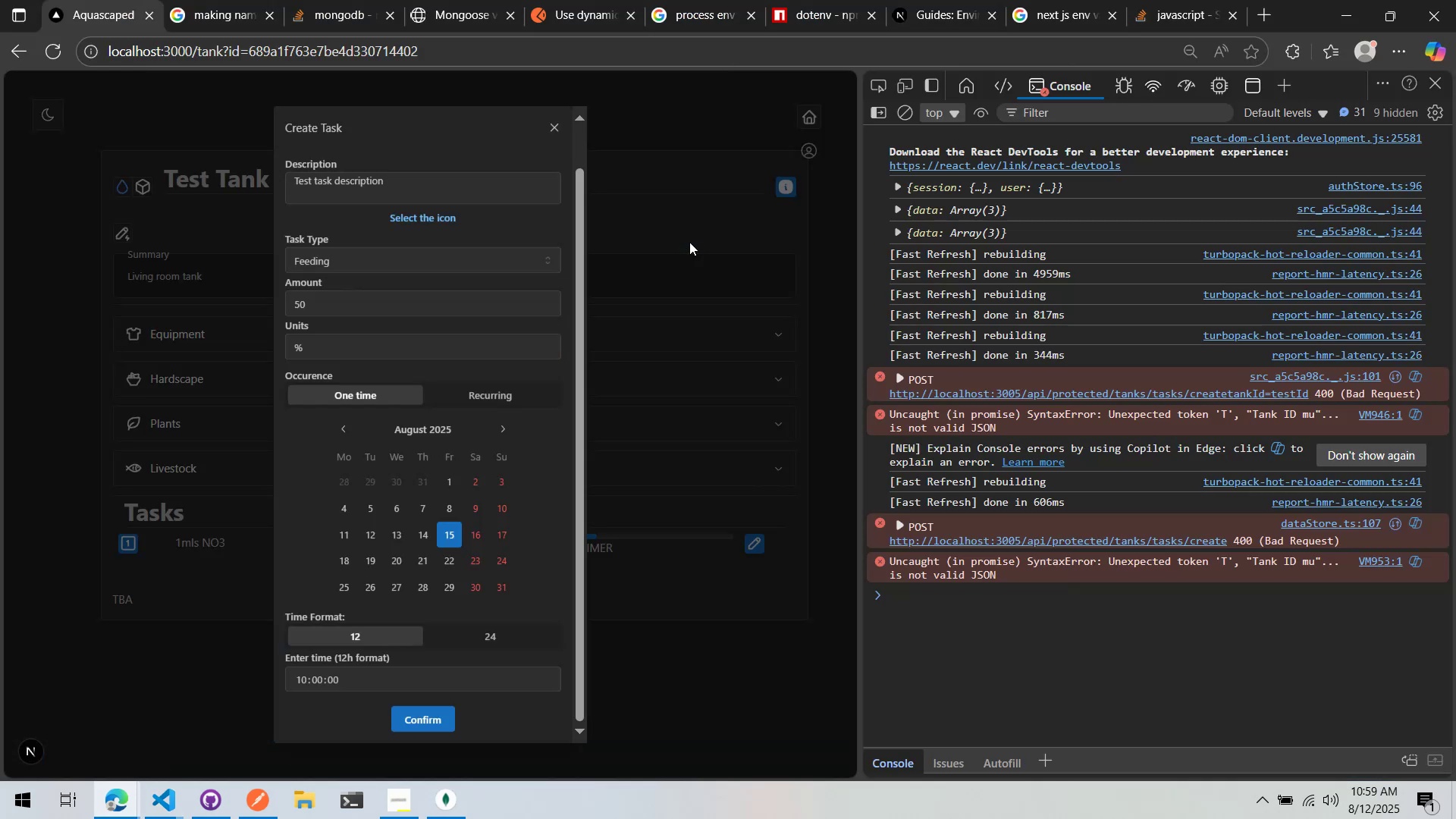 
key(Alt+Tab)
 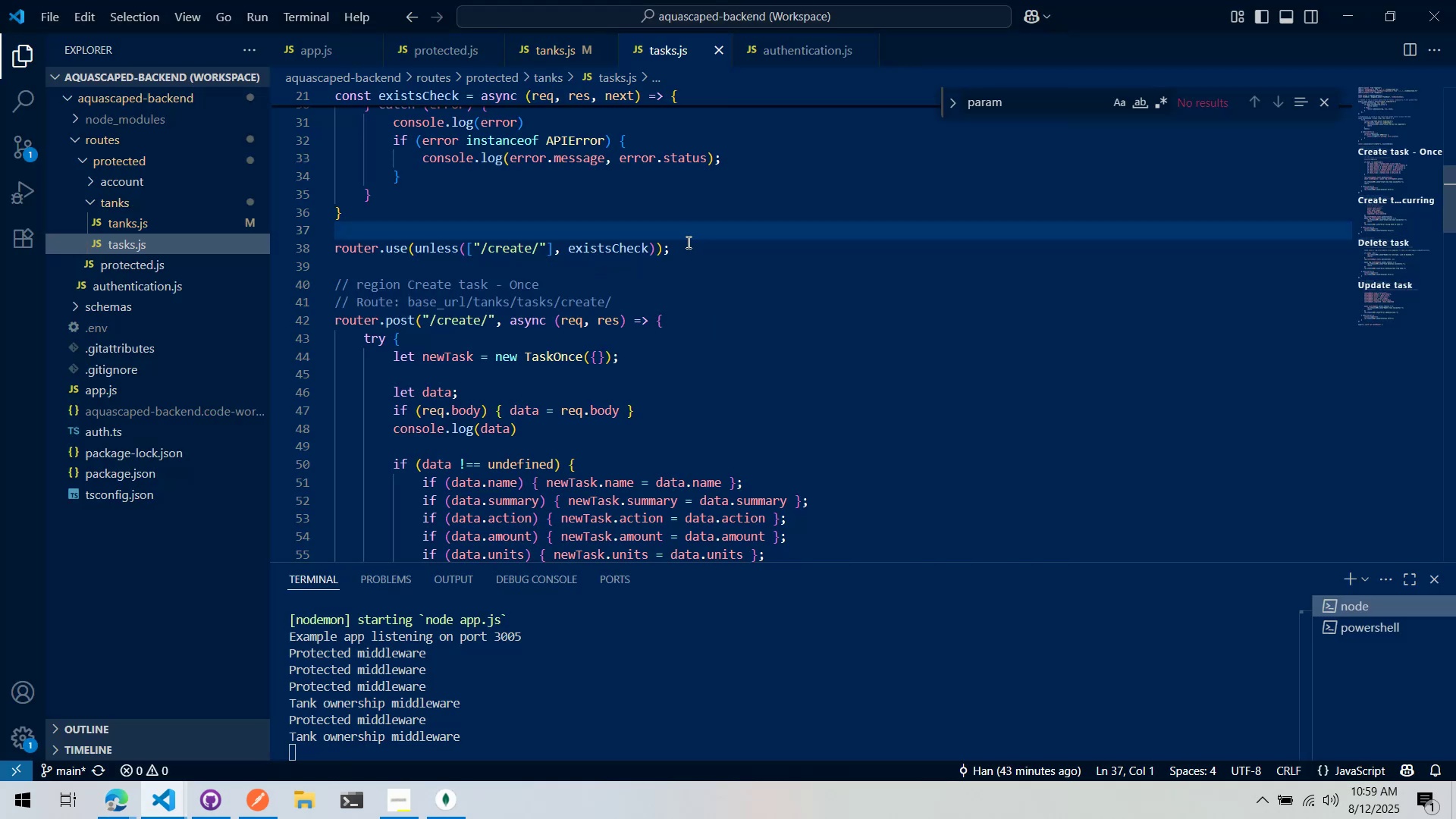 
key(Alt+AltLeft)
 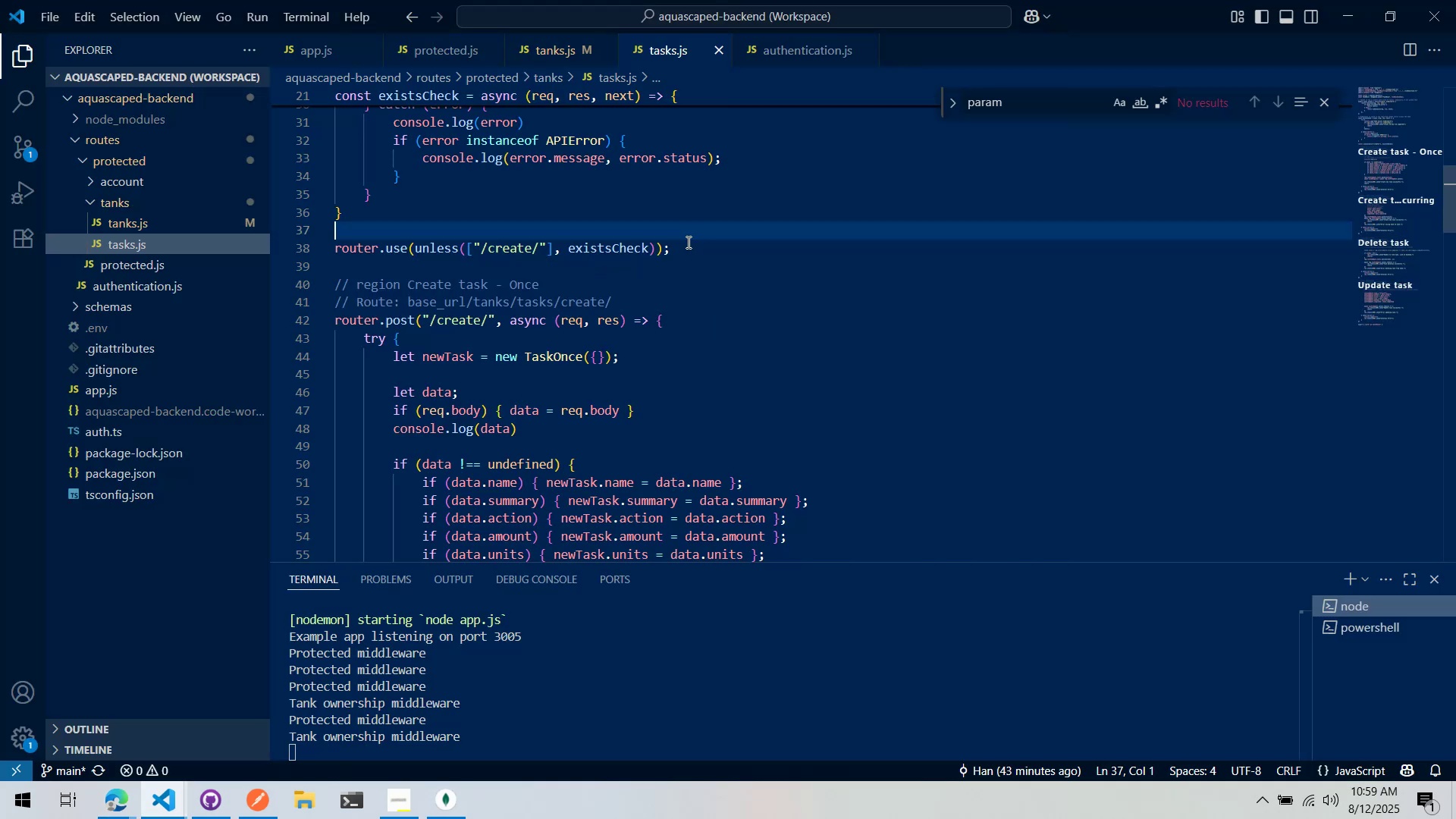 
key(Alt+Tab)
 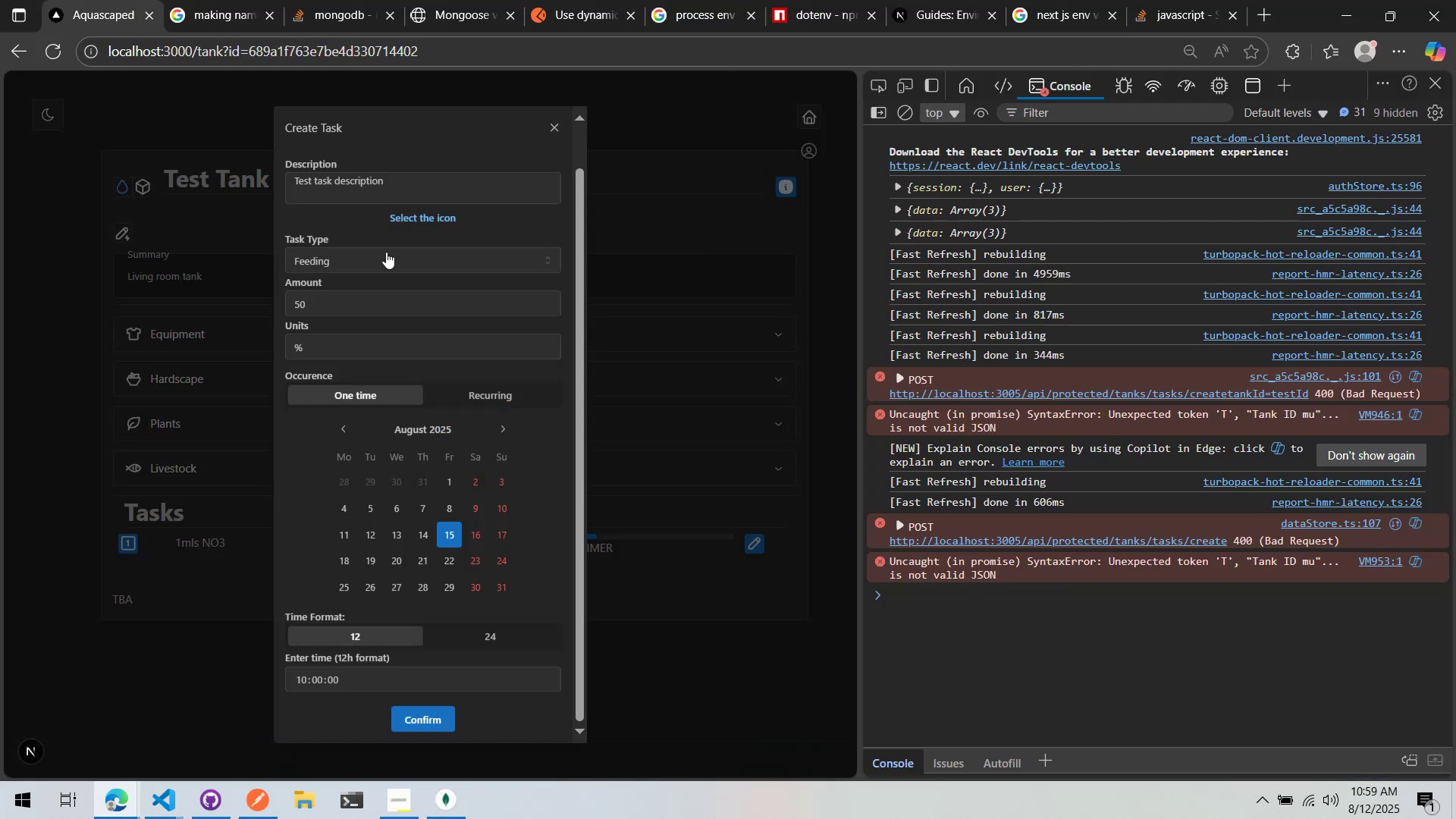 
key(Alt+Tab)
 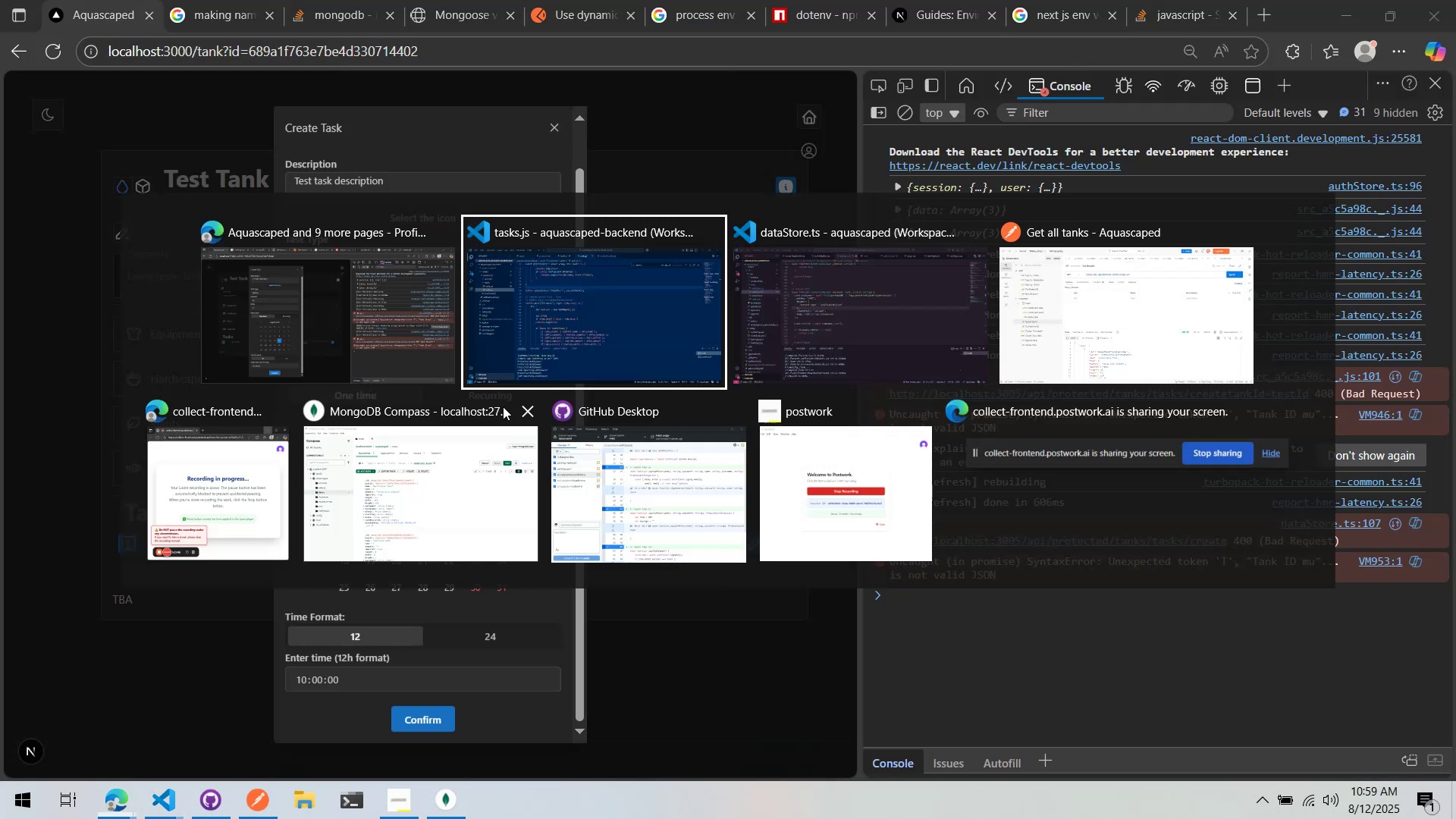 
key(Alt+Tab)
 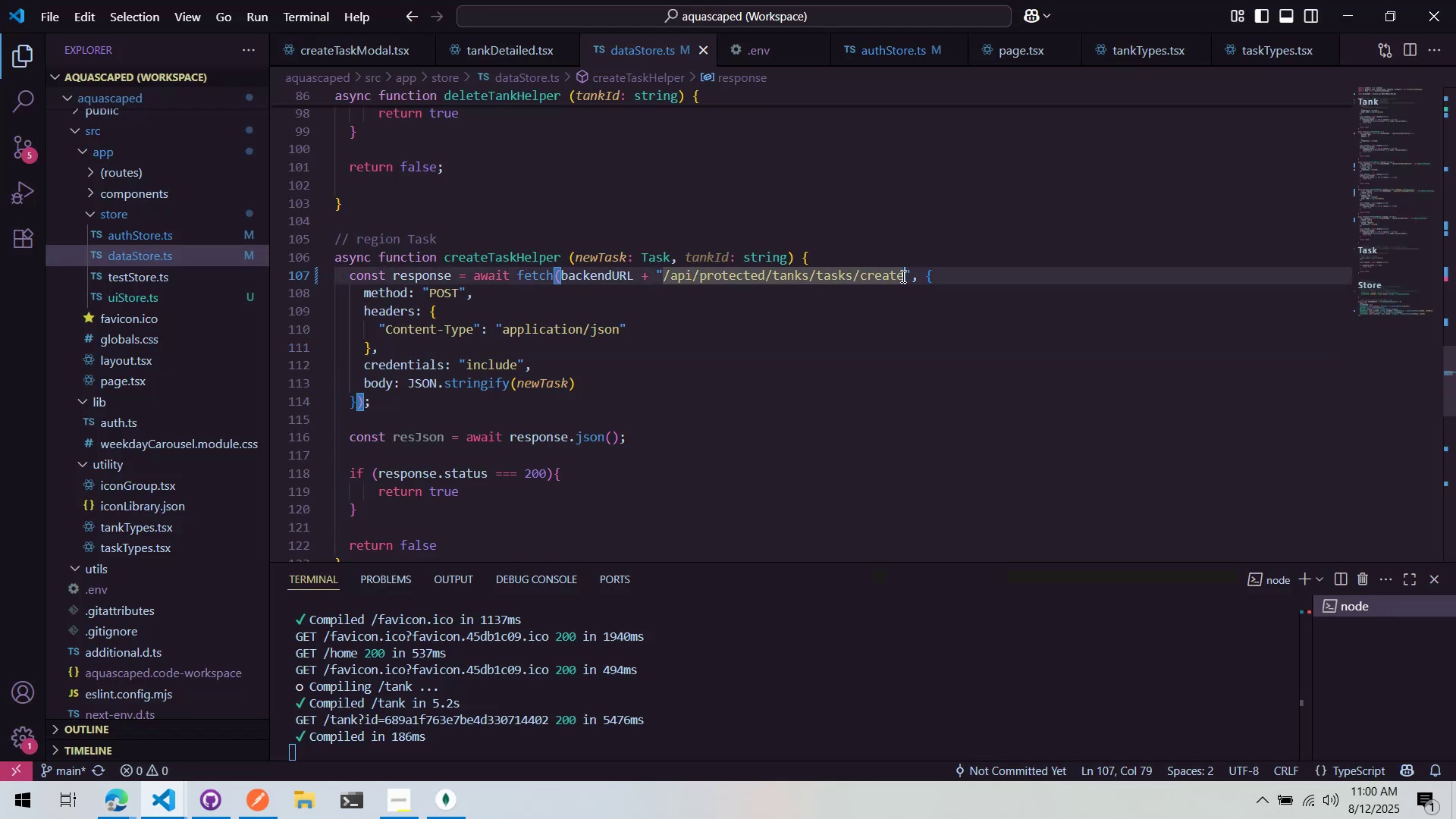 
key(Slash)
 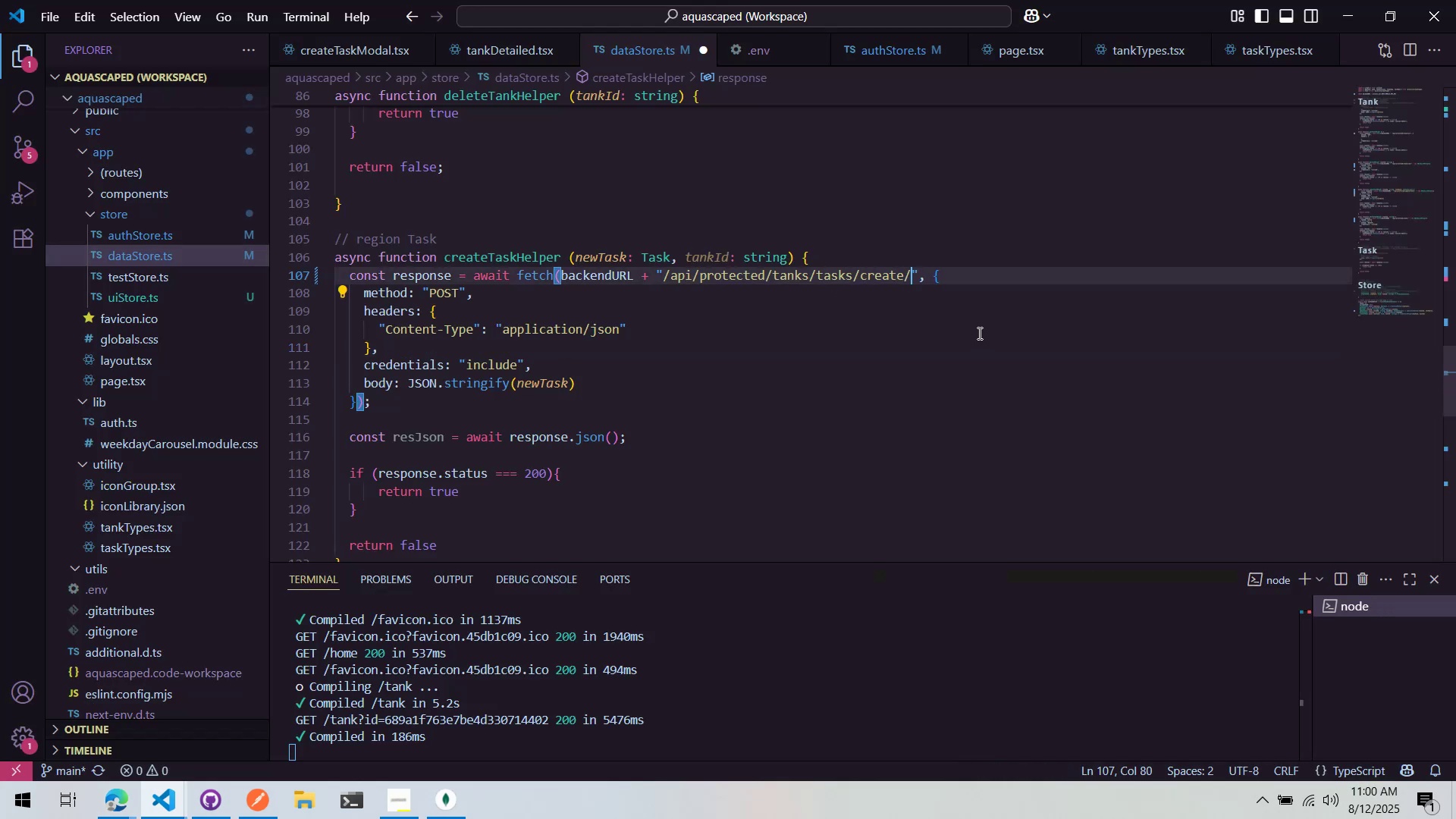 
key(Control+ControlLeft)
 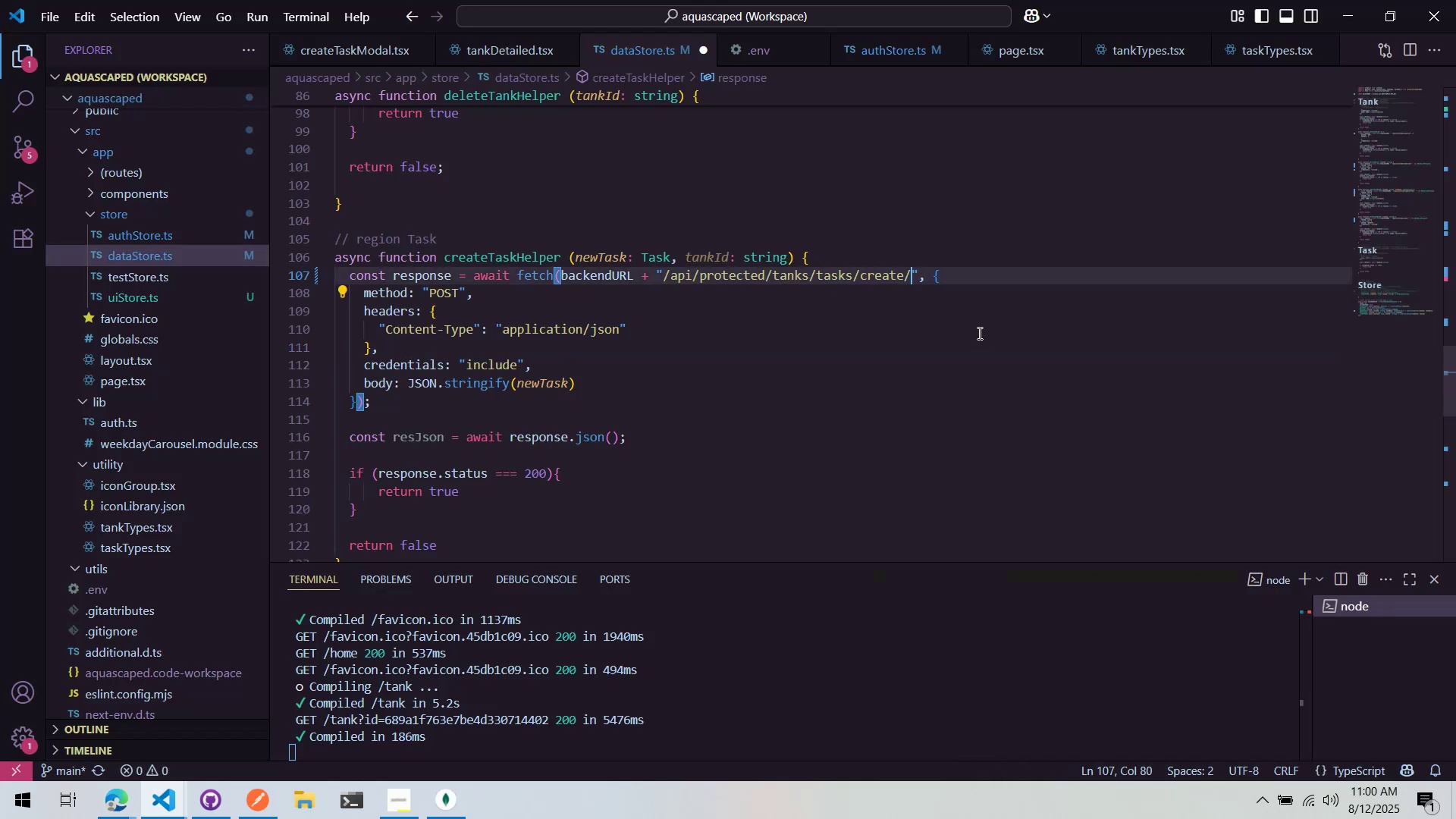 
key(Control+S)
 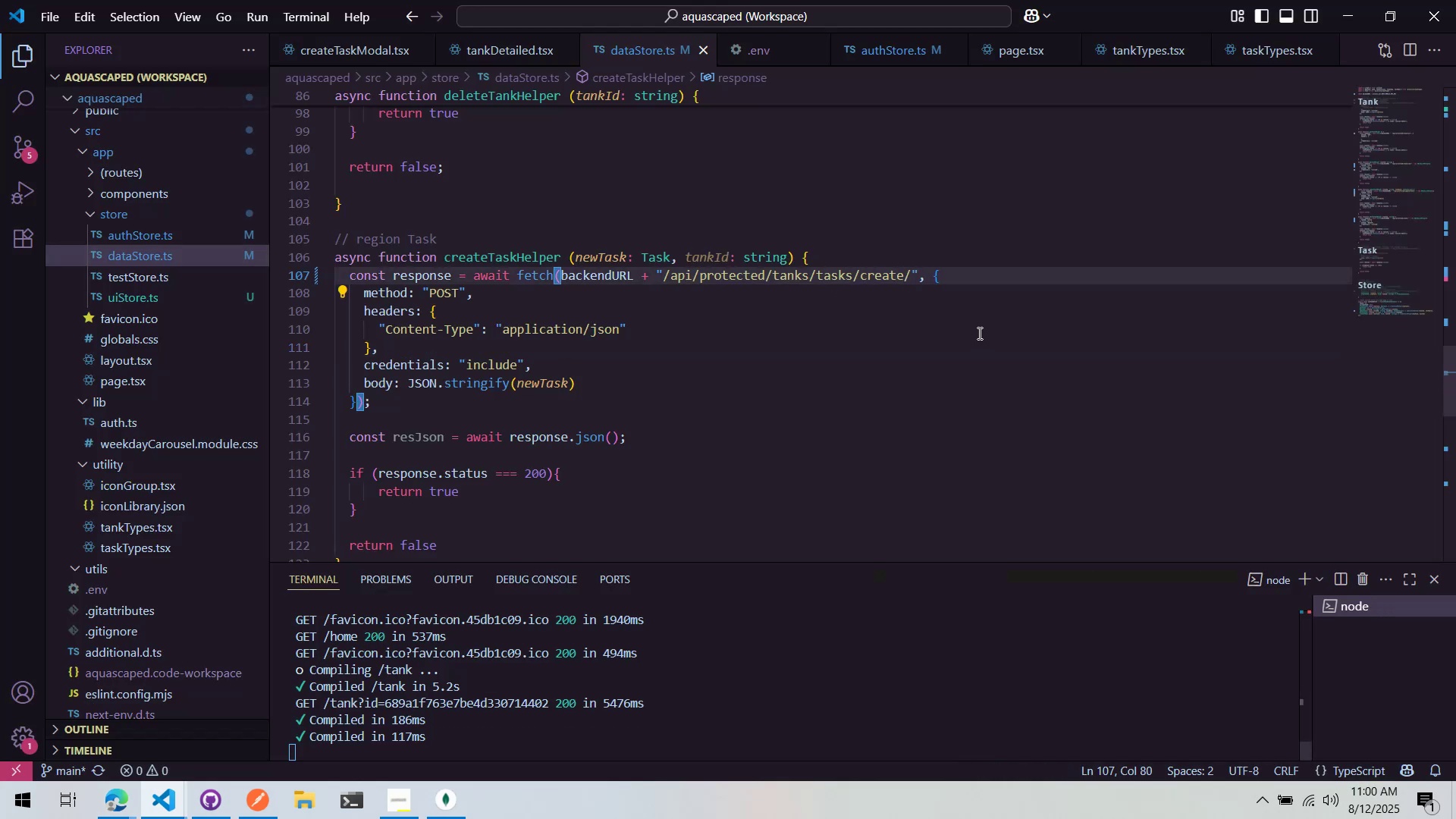 
key(Alt+AltLeft)
 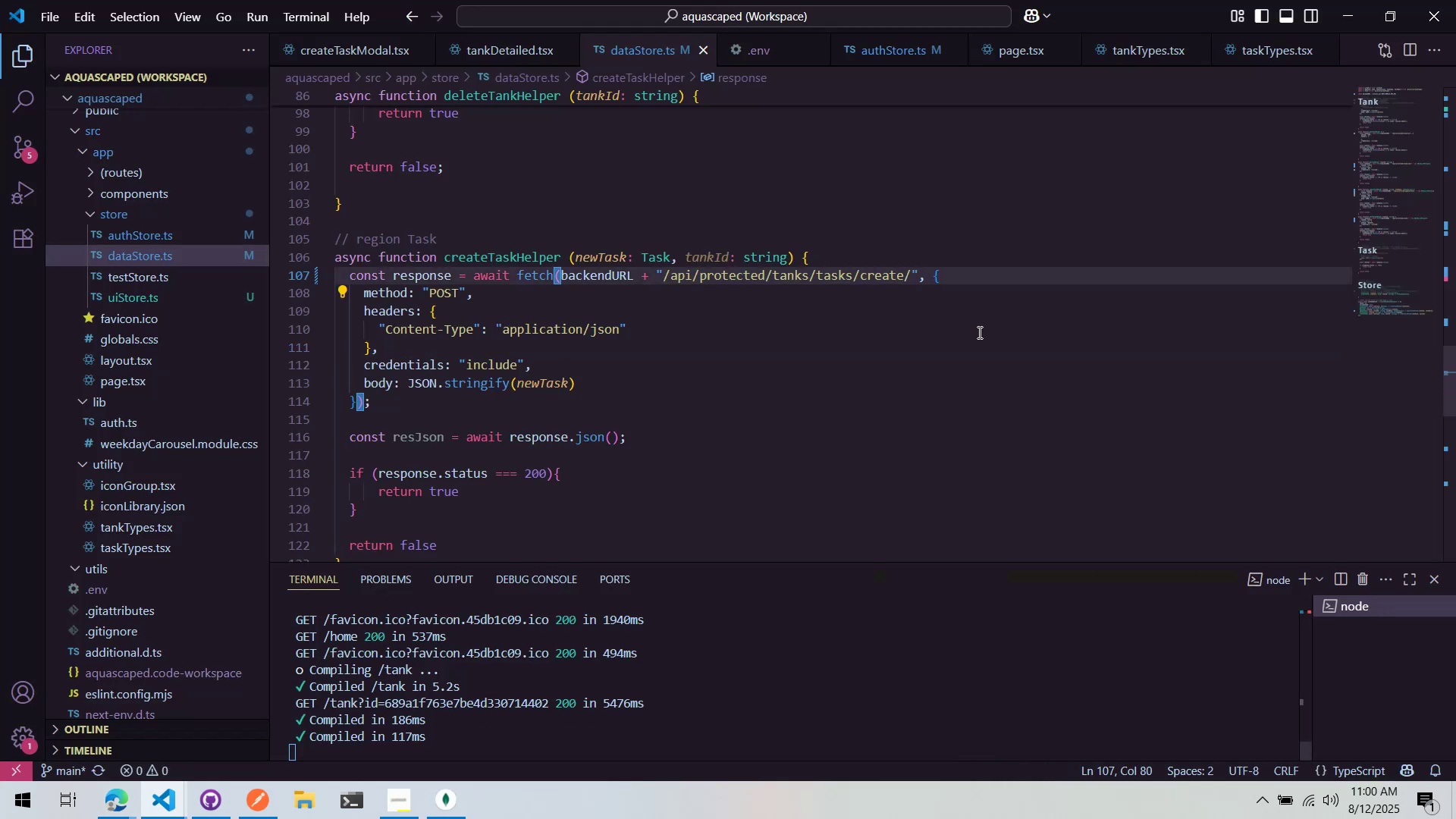 
key(Alt+Tab)
 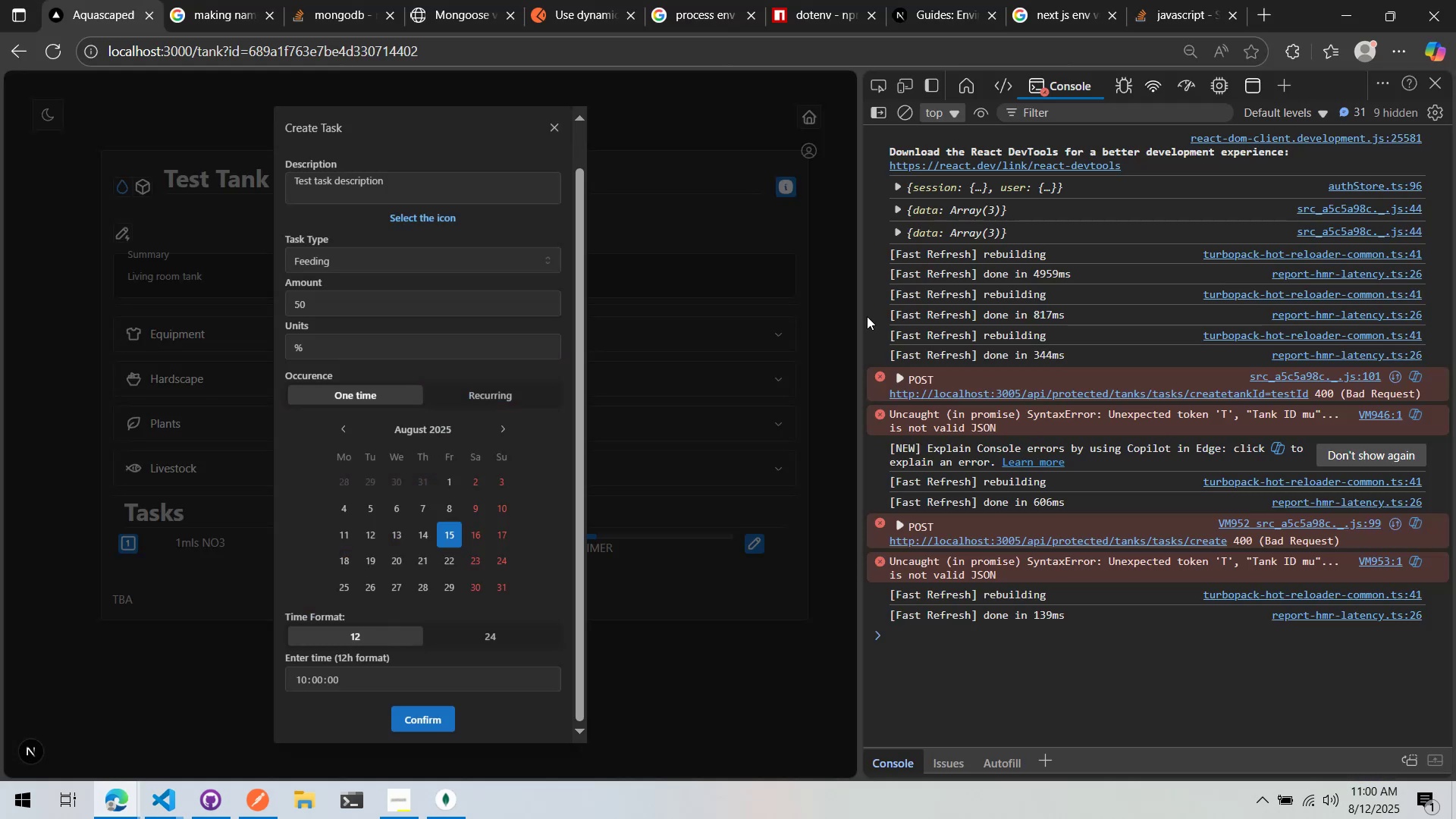 
key(Alt+AltLeft)
 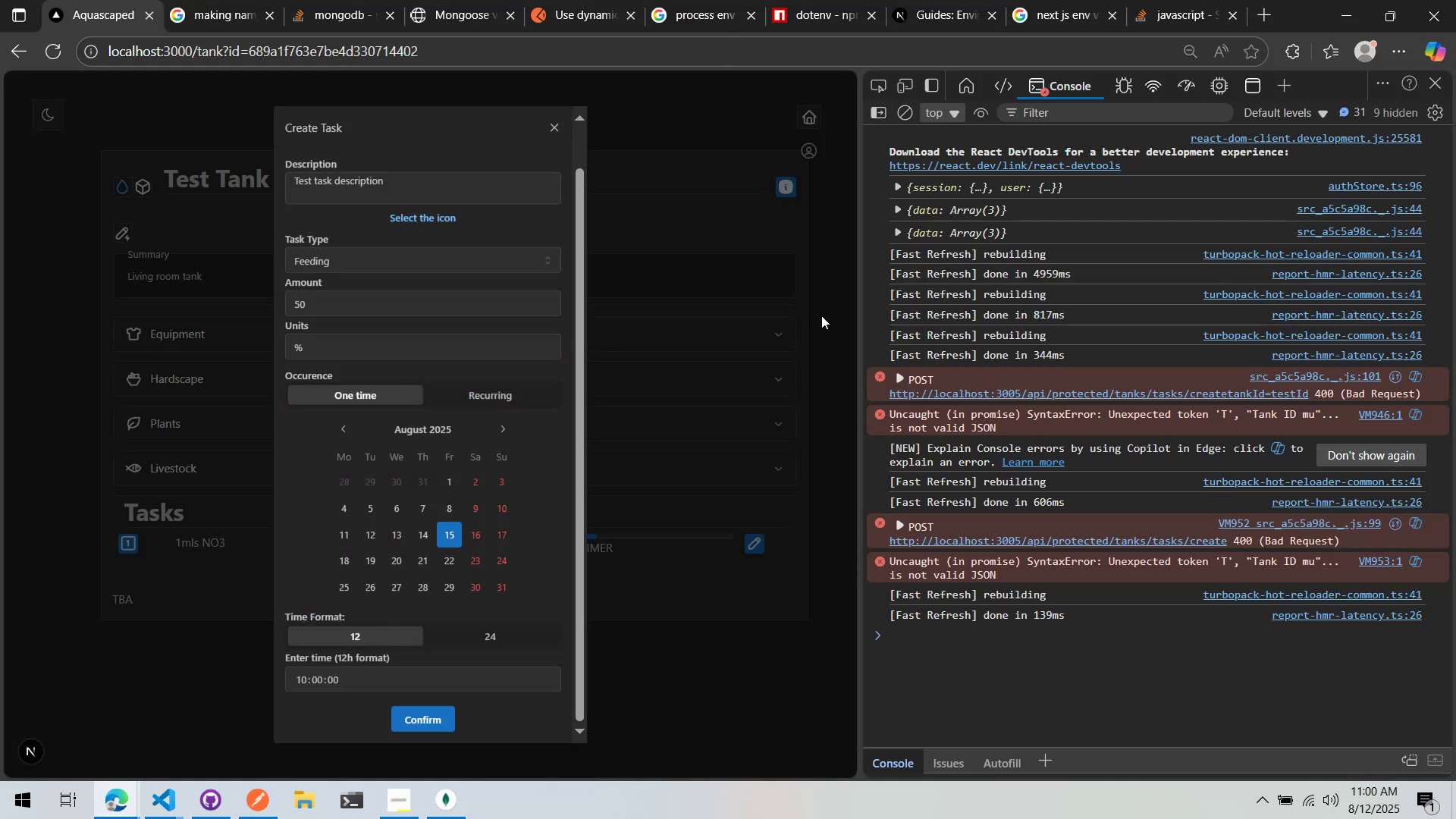 
key(Alt+Tab)
 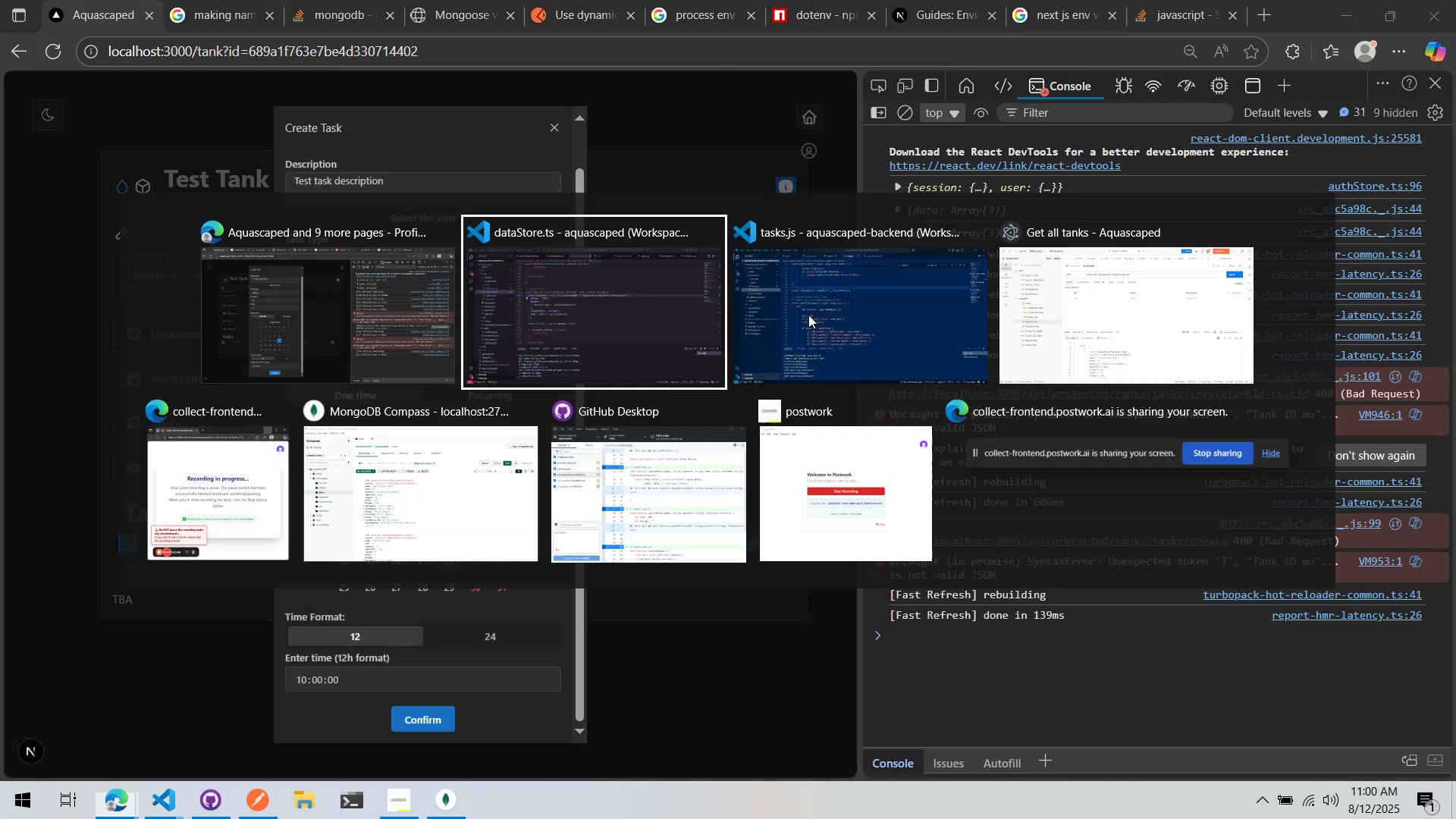 
key(Alt+Tab)
 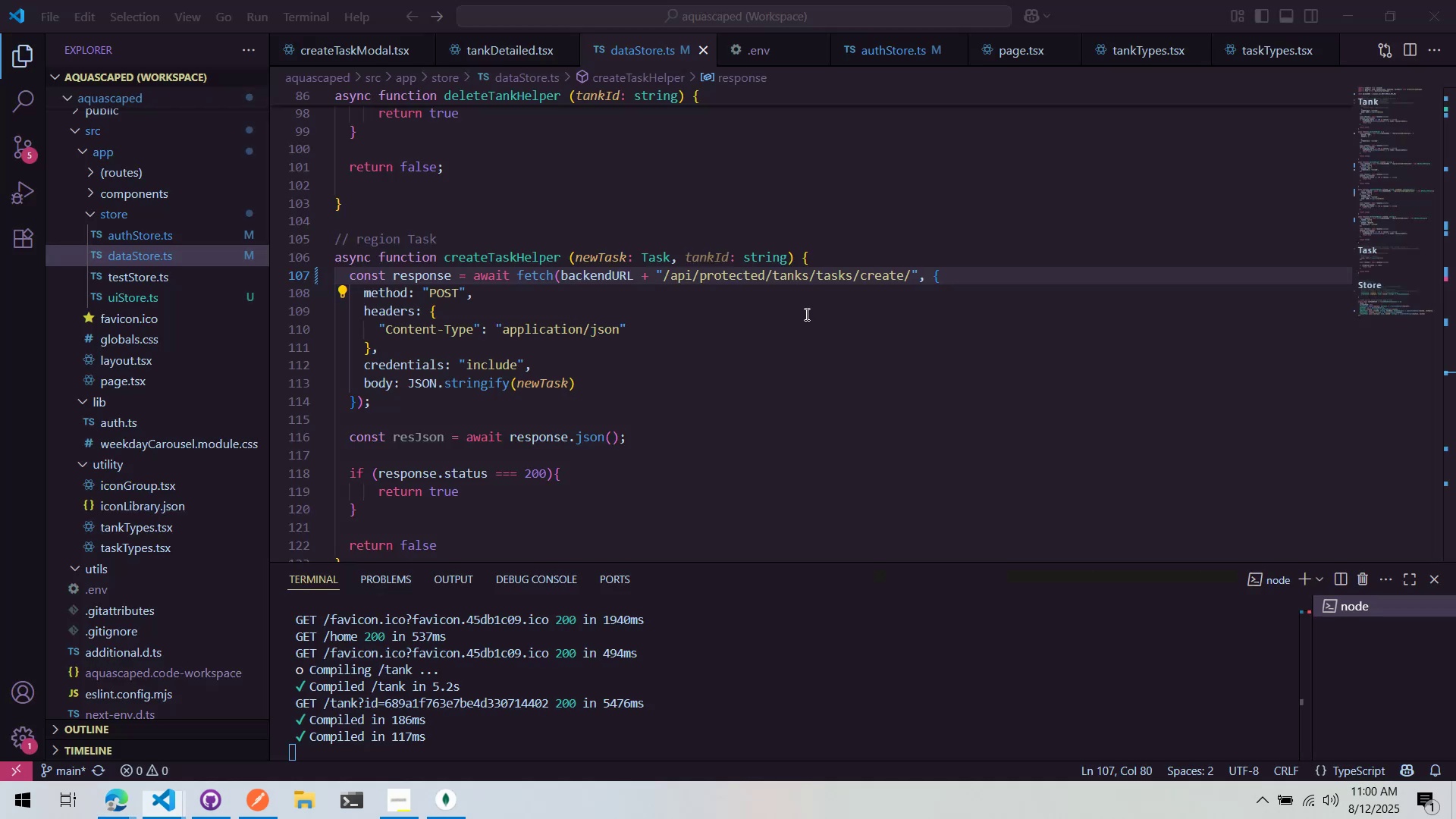 
key(Alt+Tab)
 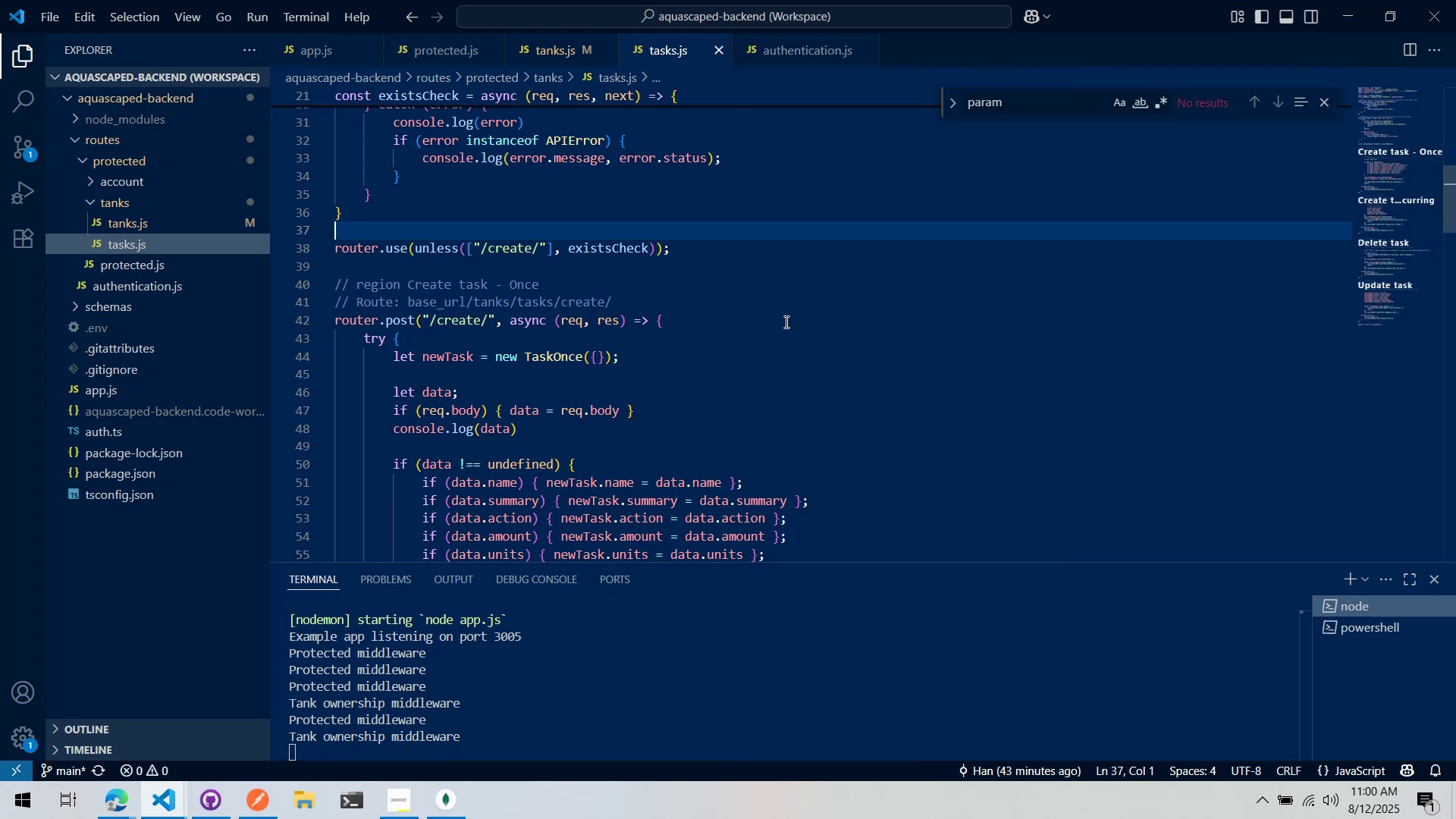 
scroll: coordinate [774, 311], scroll_direction: up, amount: 2.0
 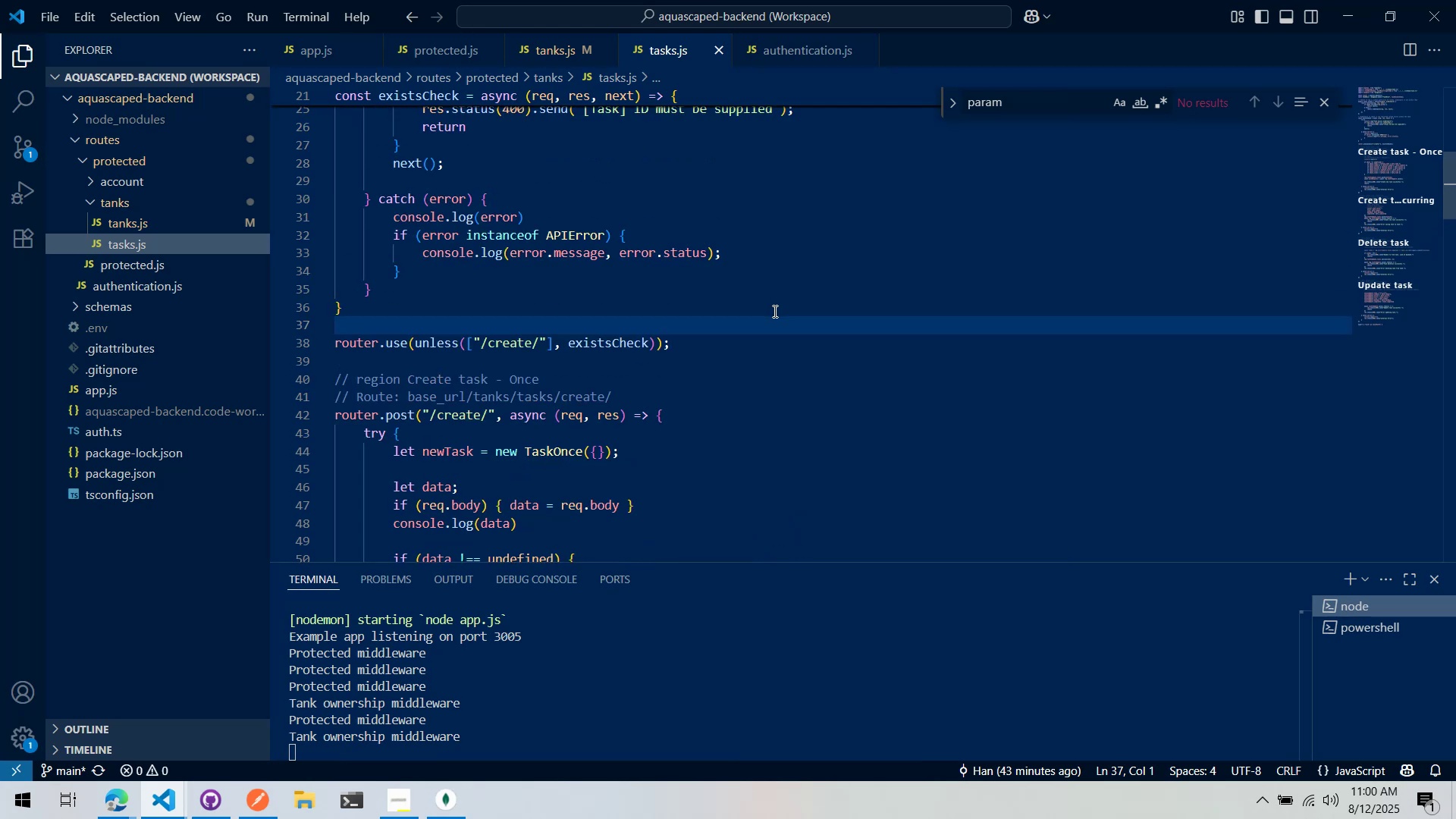 
key(Alt+AltLeft)
 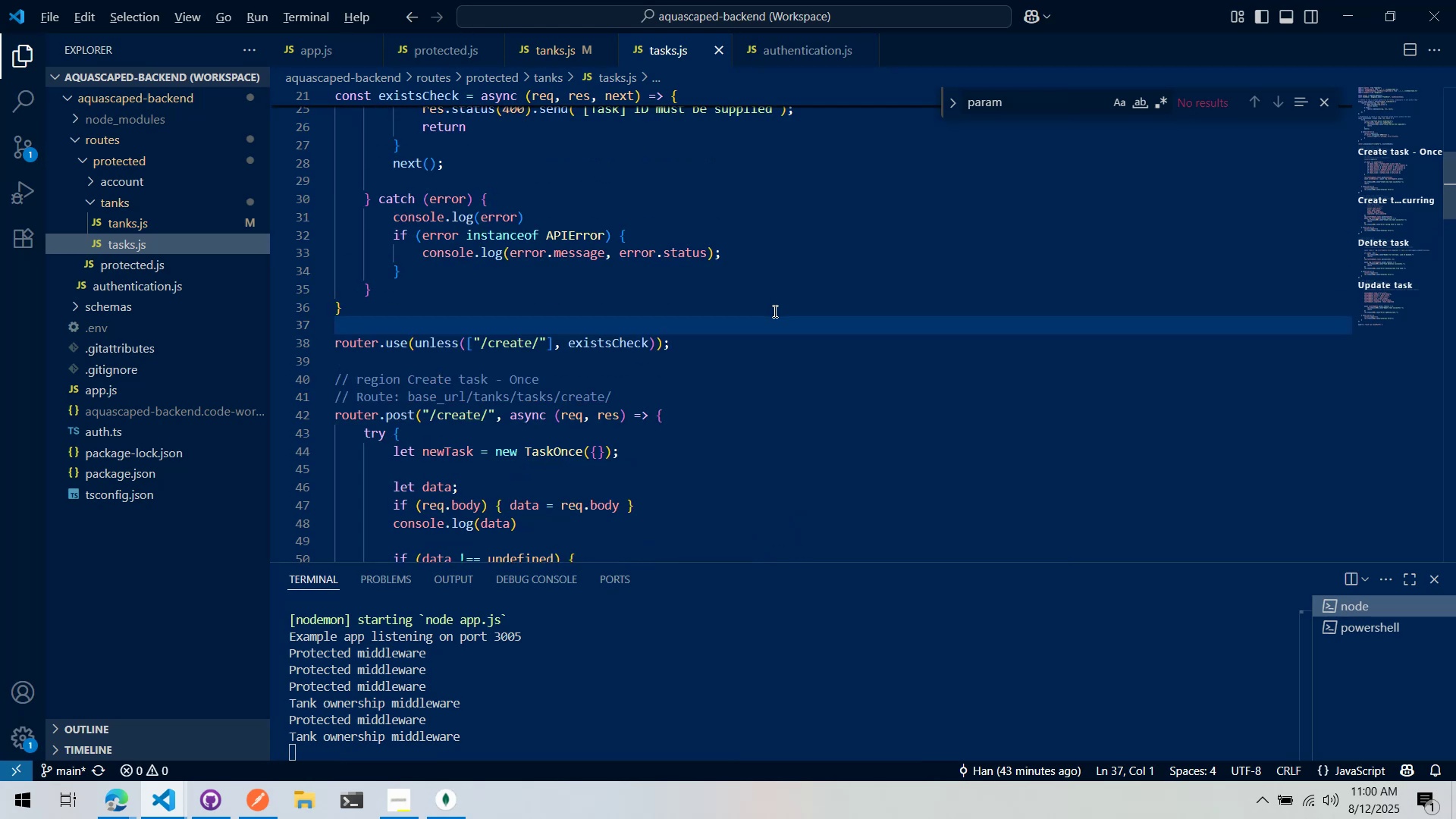 
key(Alt+Tab)
 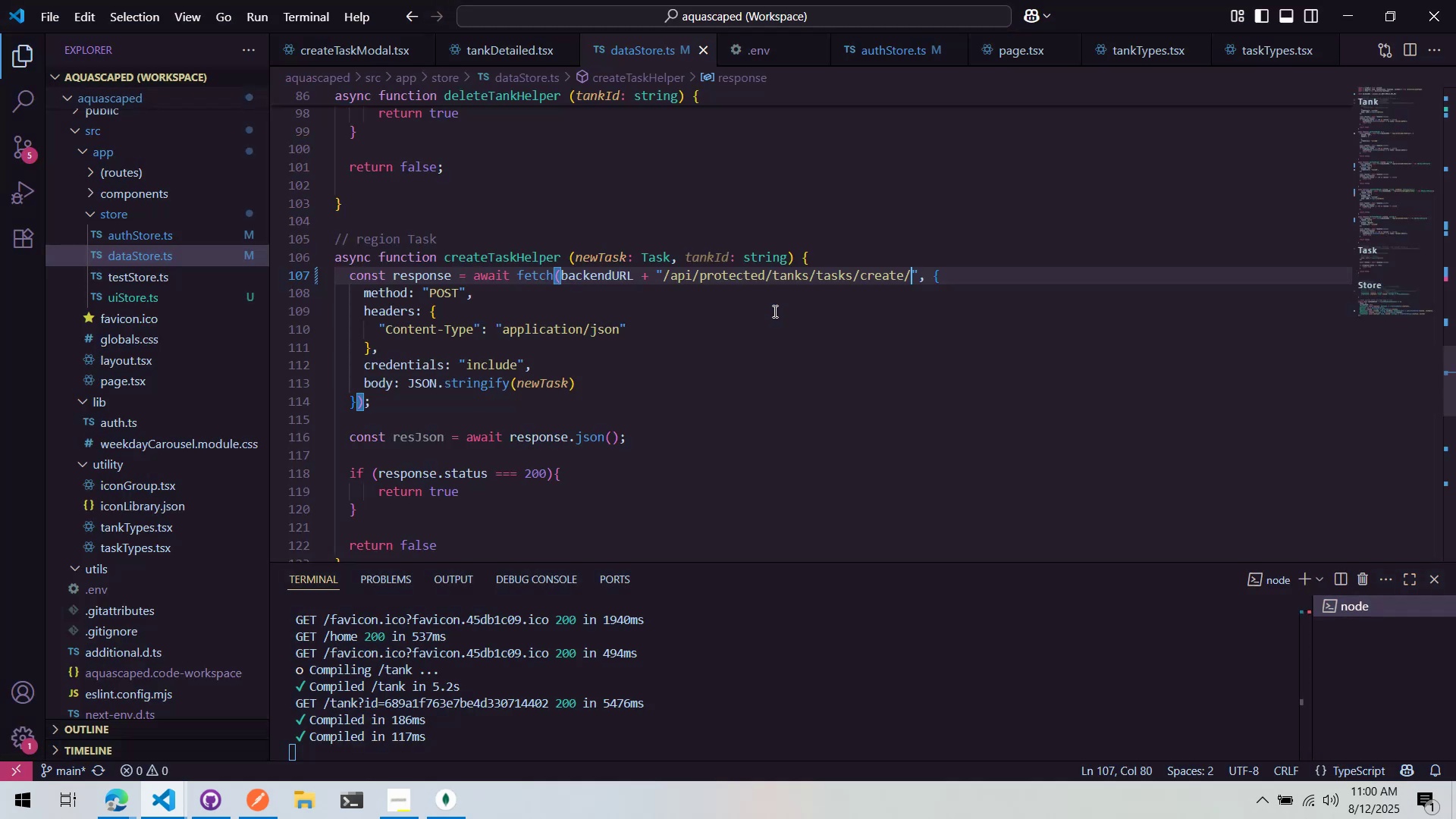 
key(Alt+Tab)
 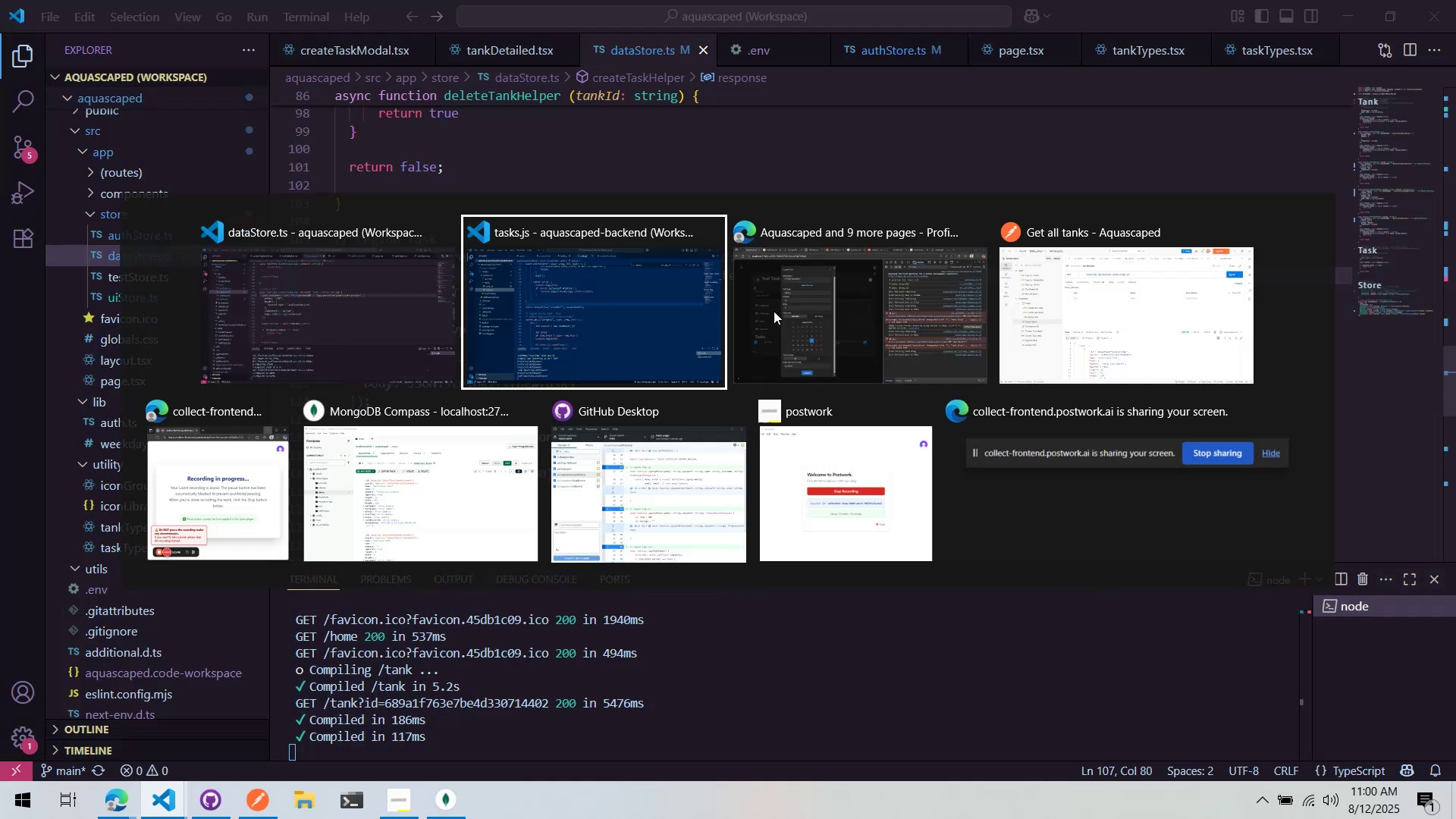 
key(Alt+Tab)
 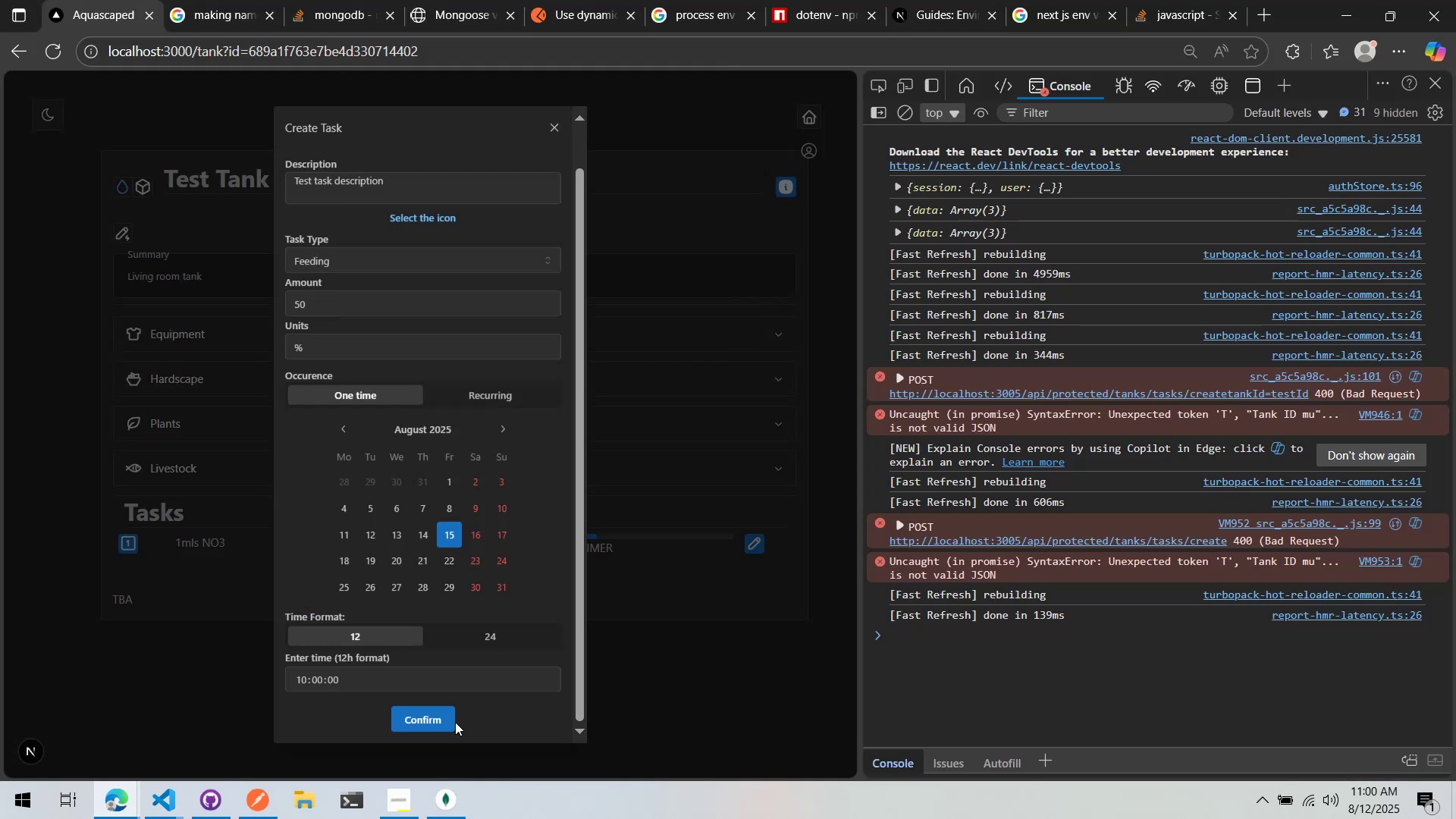 
key(Alt+AltLeft)
 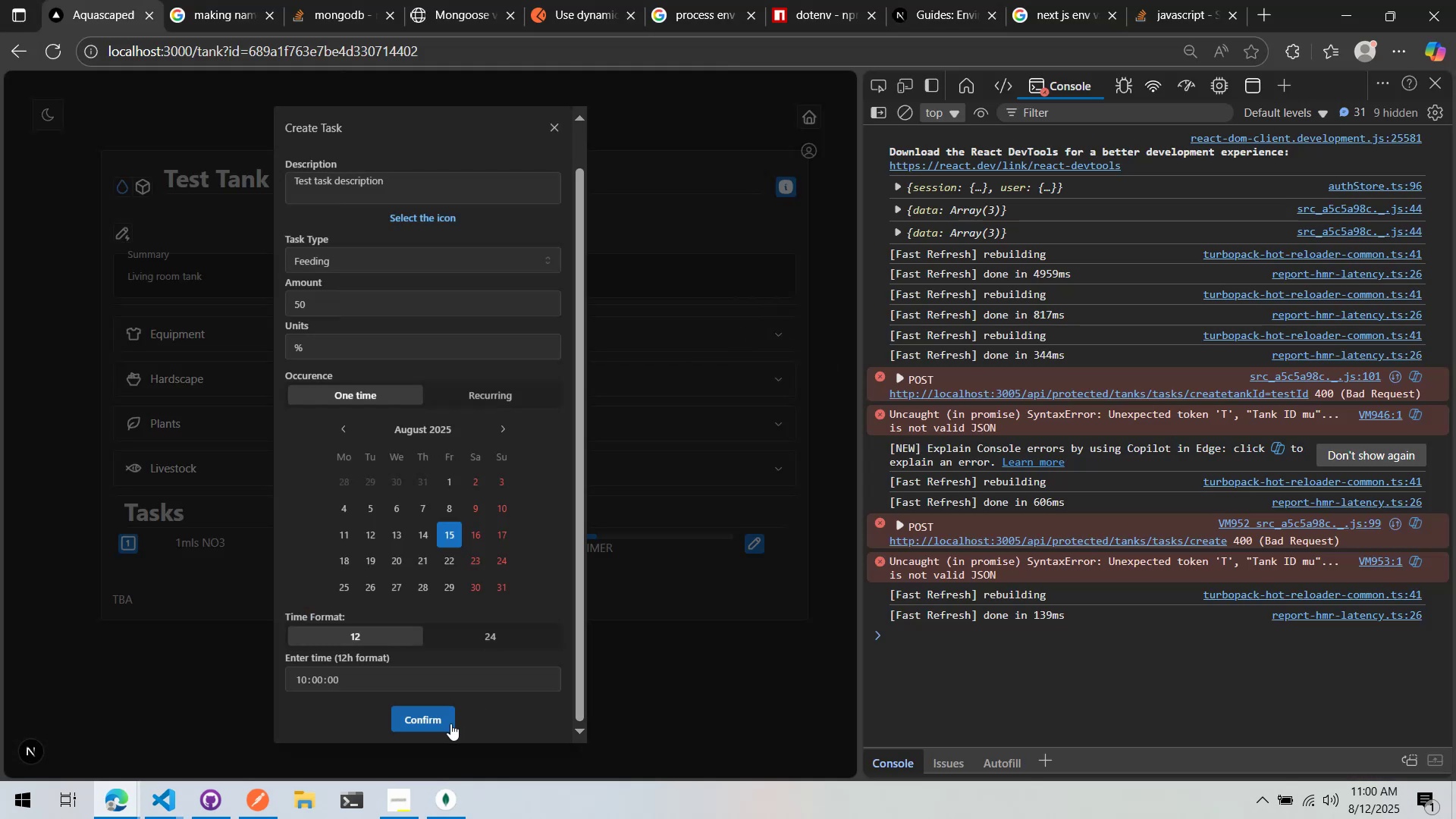 
key(Alt+Tab)
 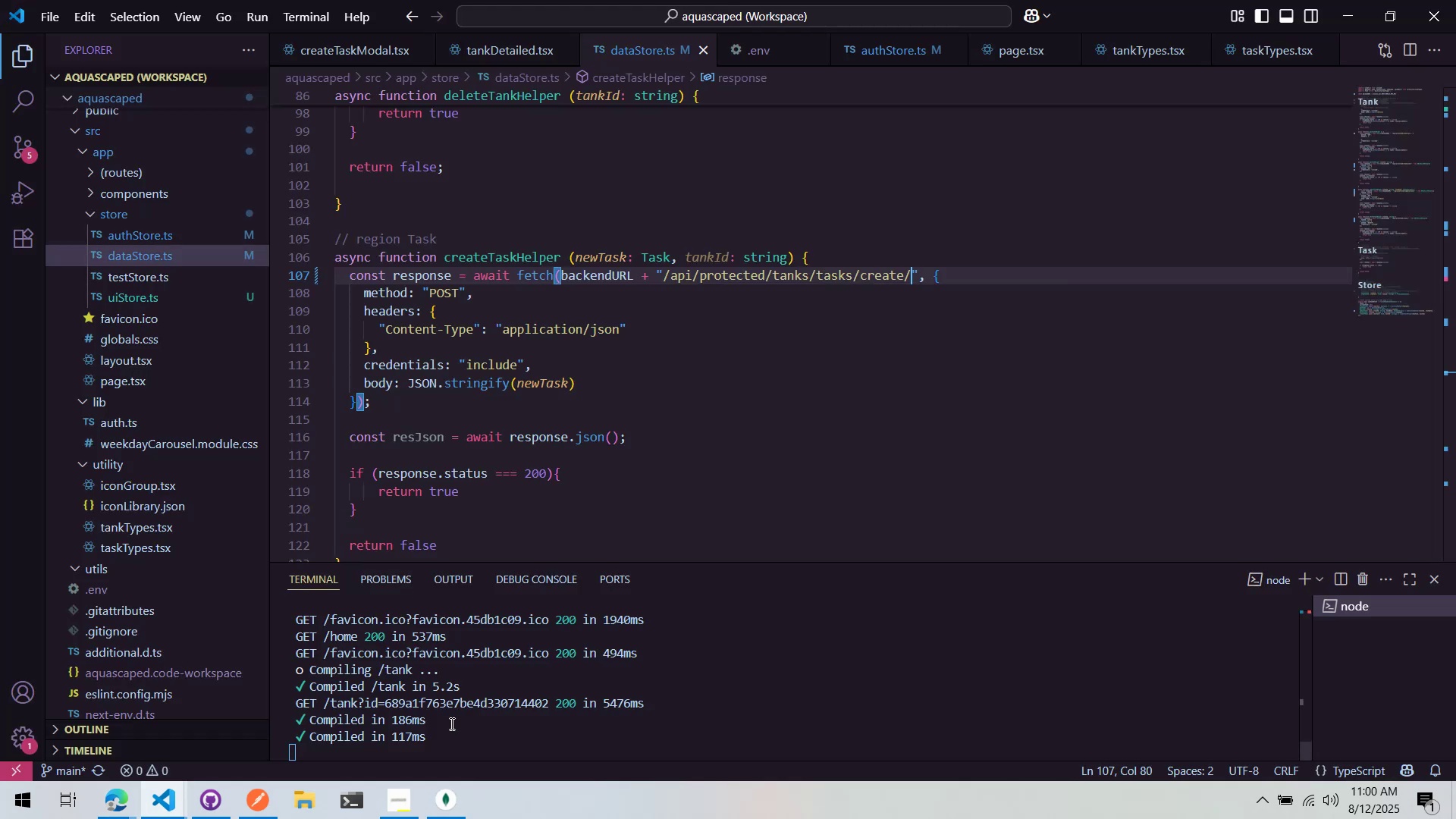 
key(Alt+AltLeft)
 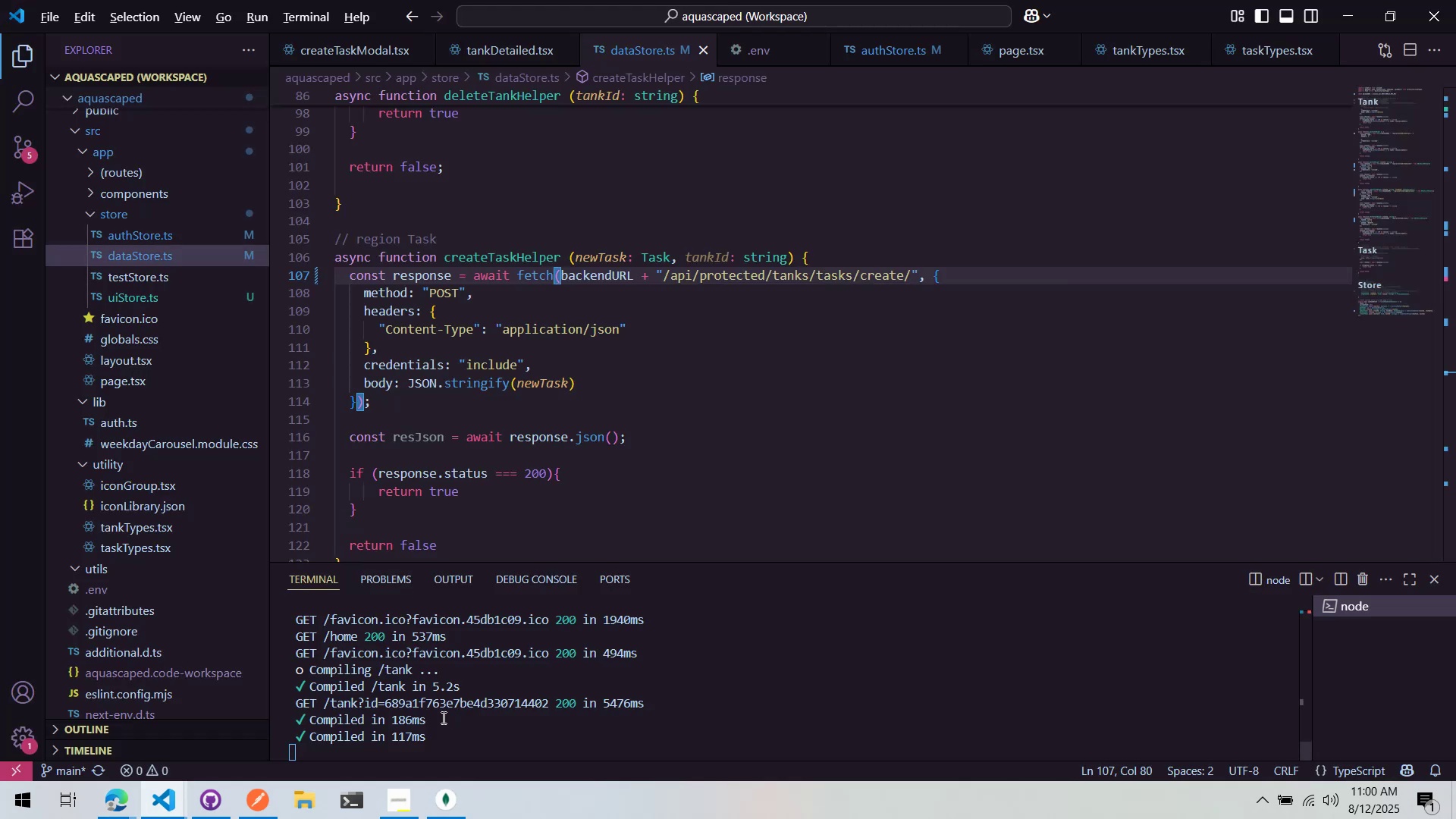 
key(Alt+Tab)
 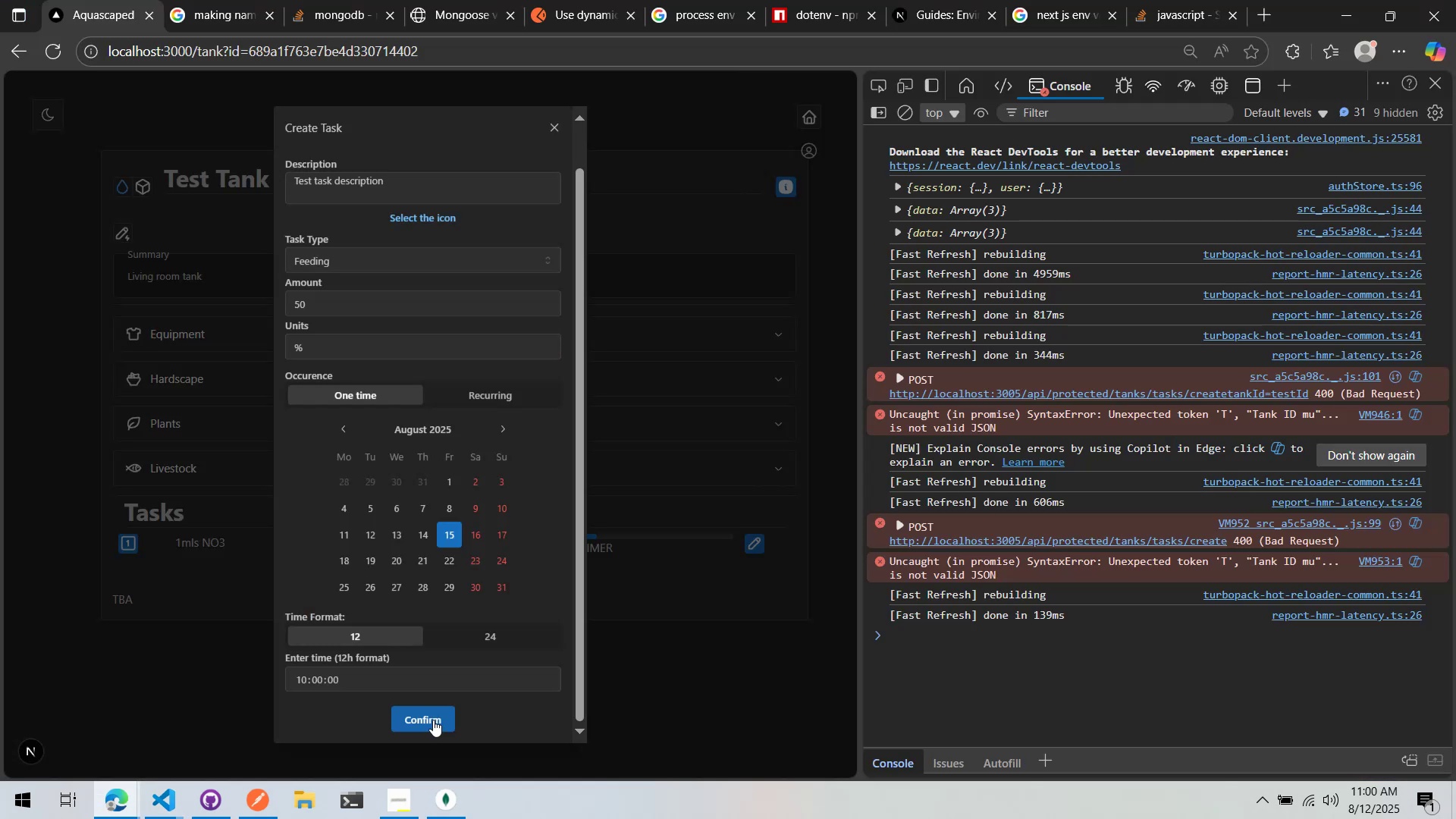 
left_click([433, 720])
 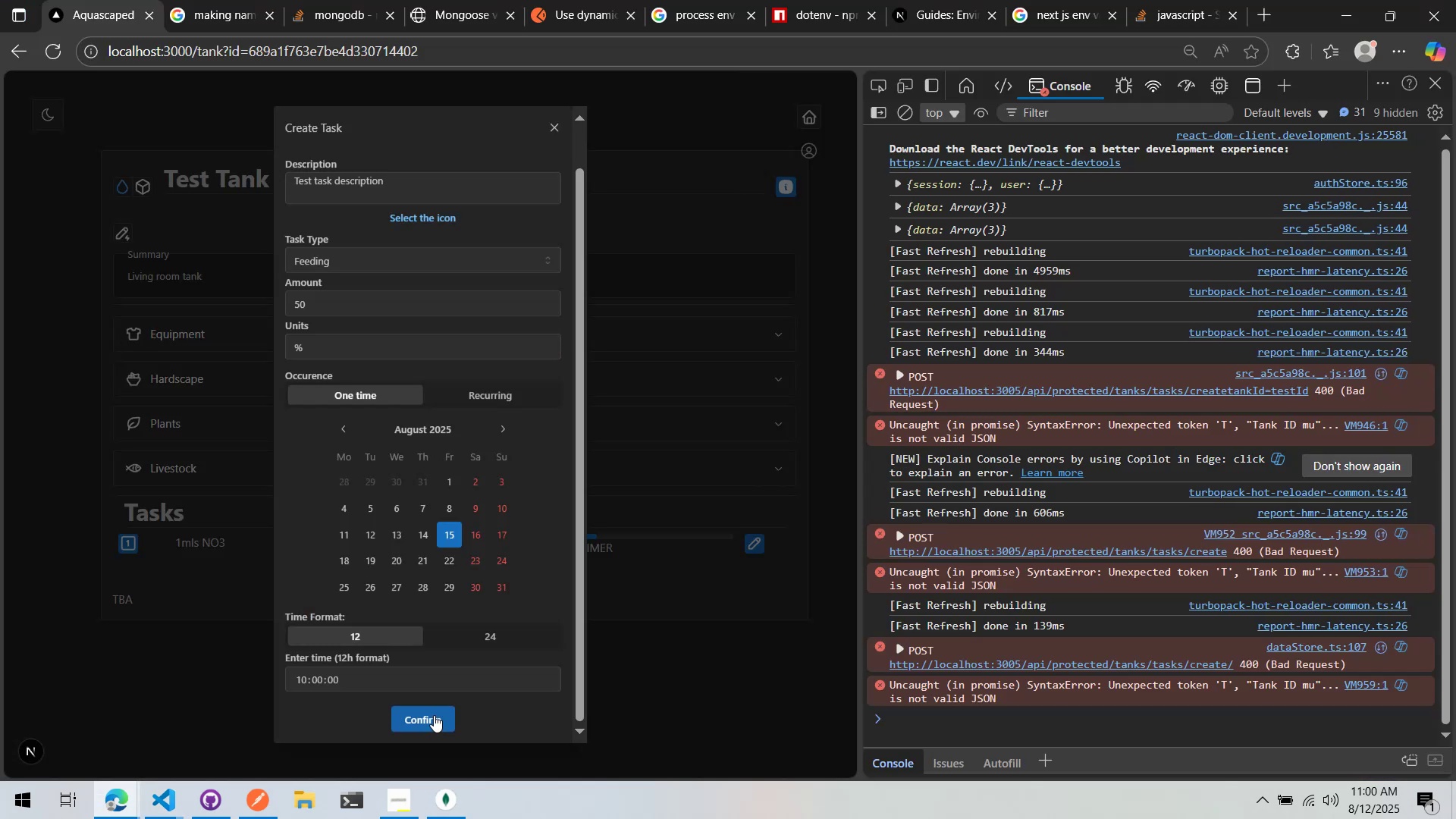 
key(Alt+AltLeft)
 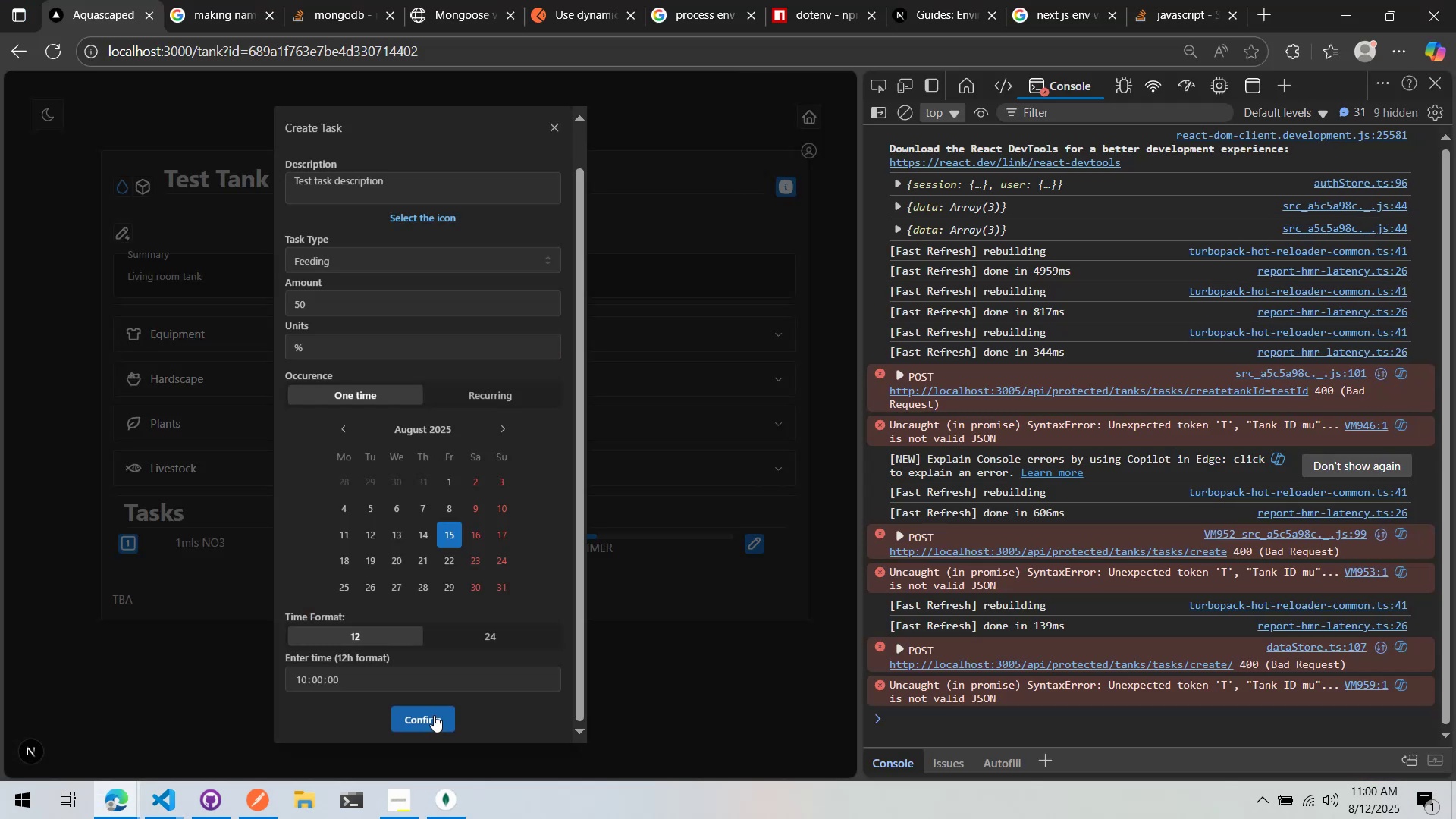 
key(Alt+Tab)
 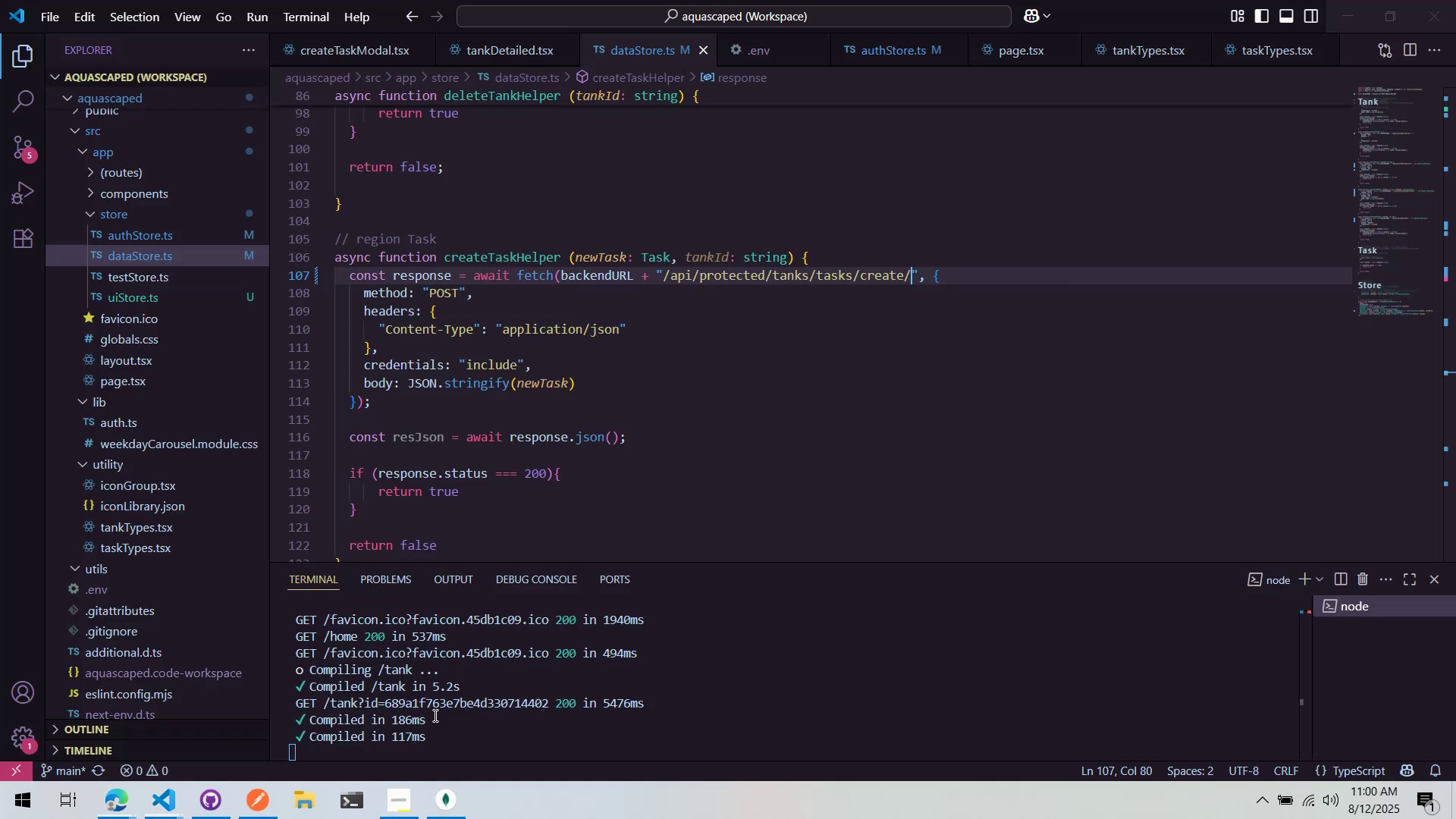 
hold_key(key=AltLeft, duration=1.02)
 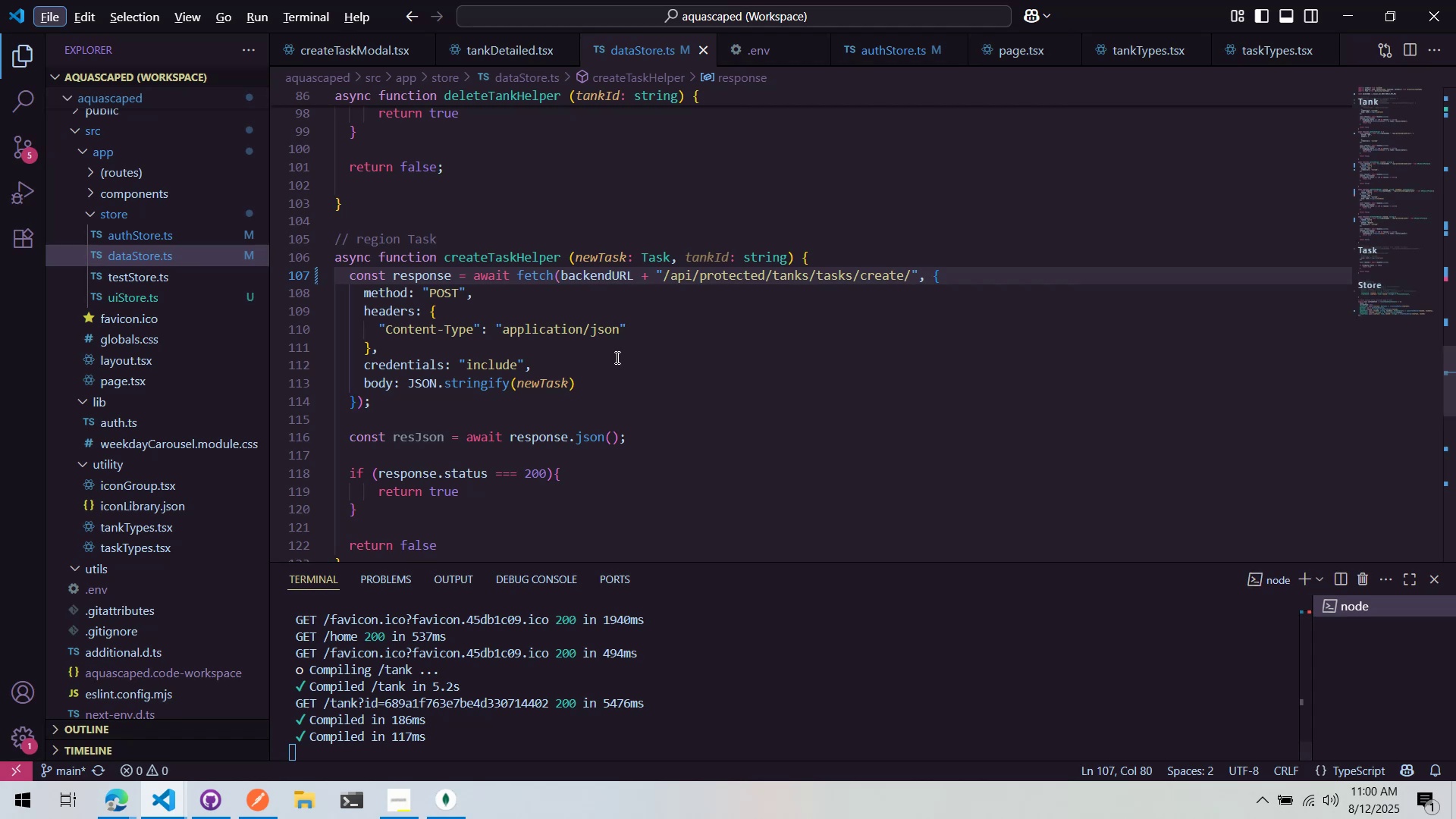 
scroll: coordinate [617, 356], scroll_direction: down, amount: 5.0
 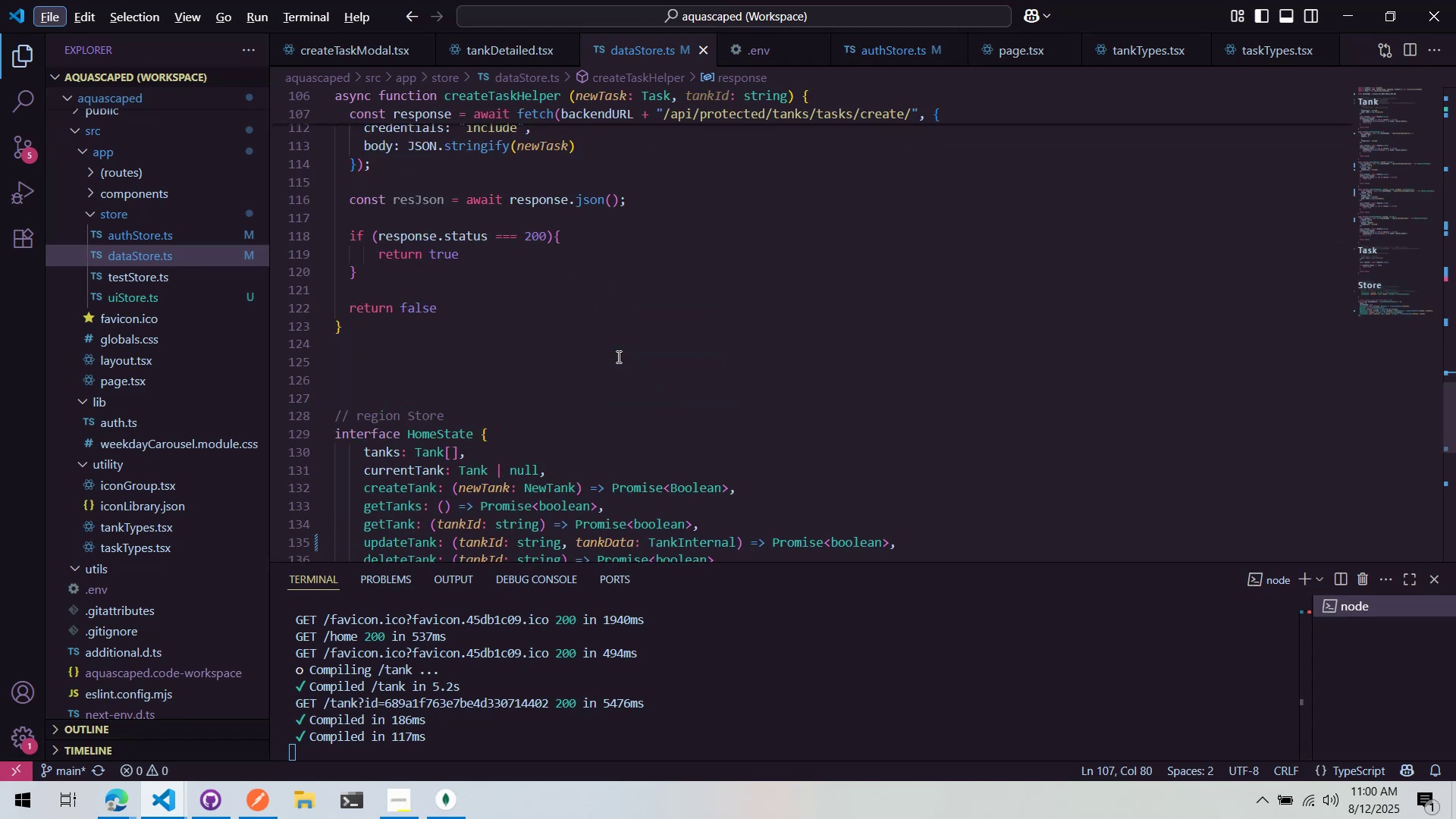 
key(Alt+AltLeft)
 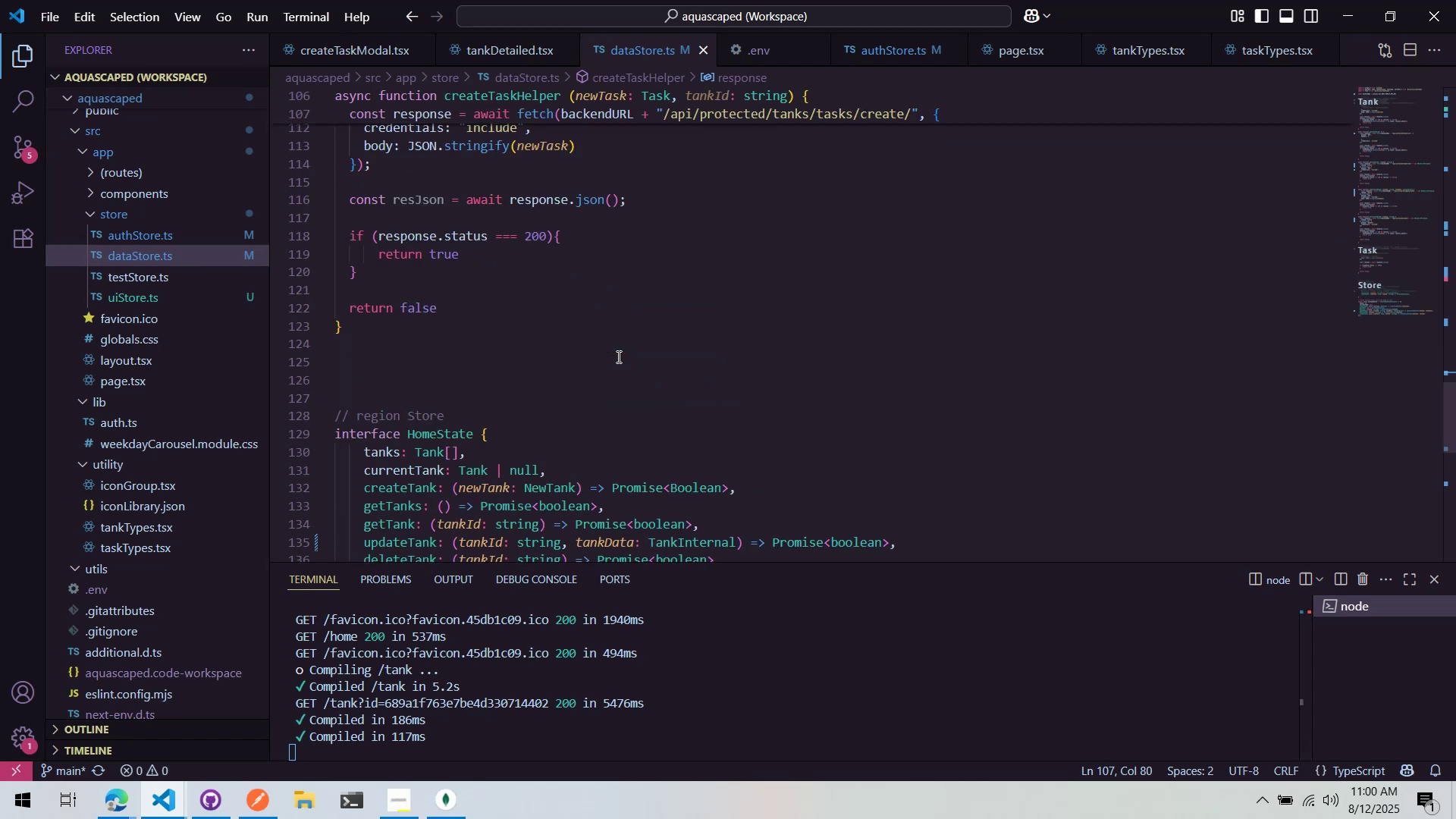 
key(Alt+Tab)
 